 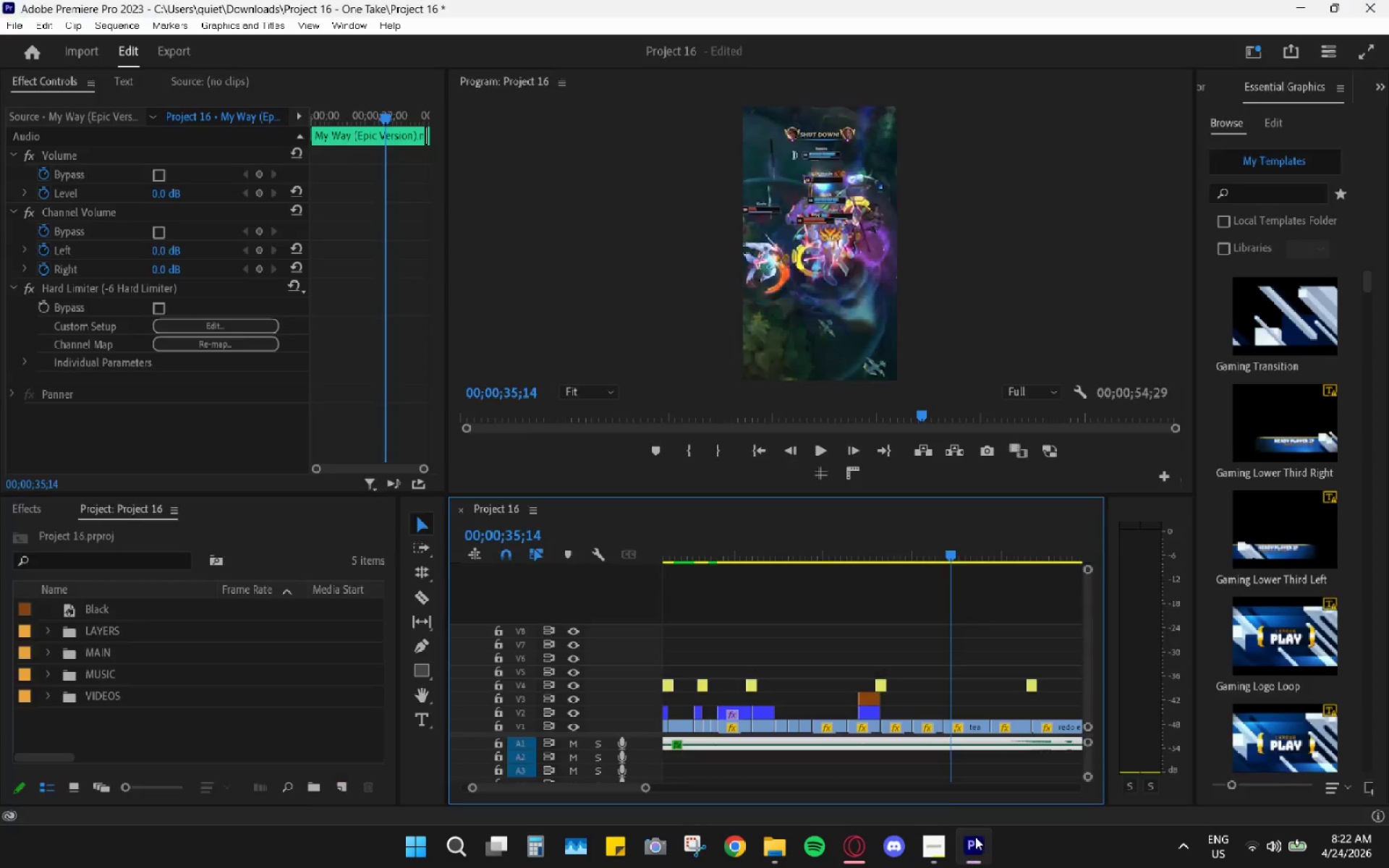 
left_click_drag(start_coordinate=[738, 548], to_coordinate=[647, 544])
 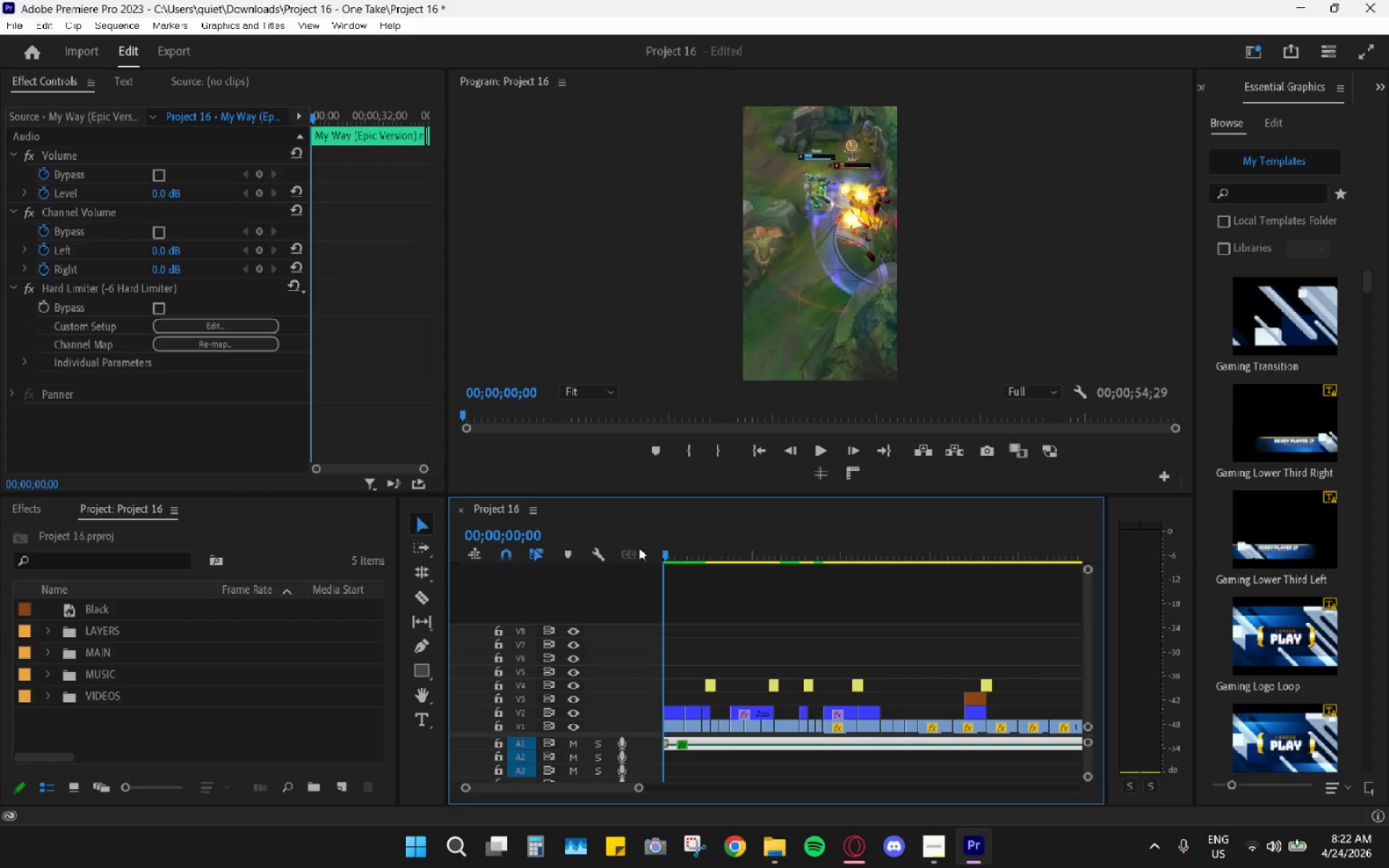 
left_click_drag(start_coordinate=[645, 545], to_coordinate=[595, 554])
 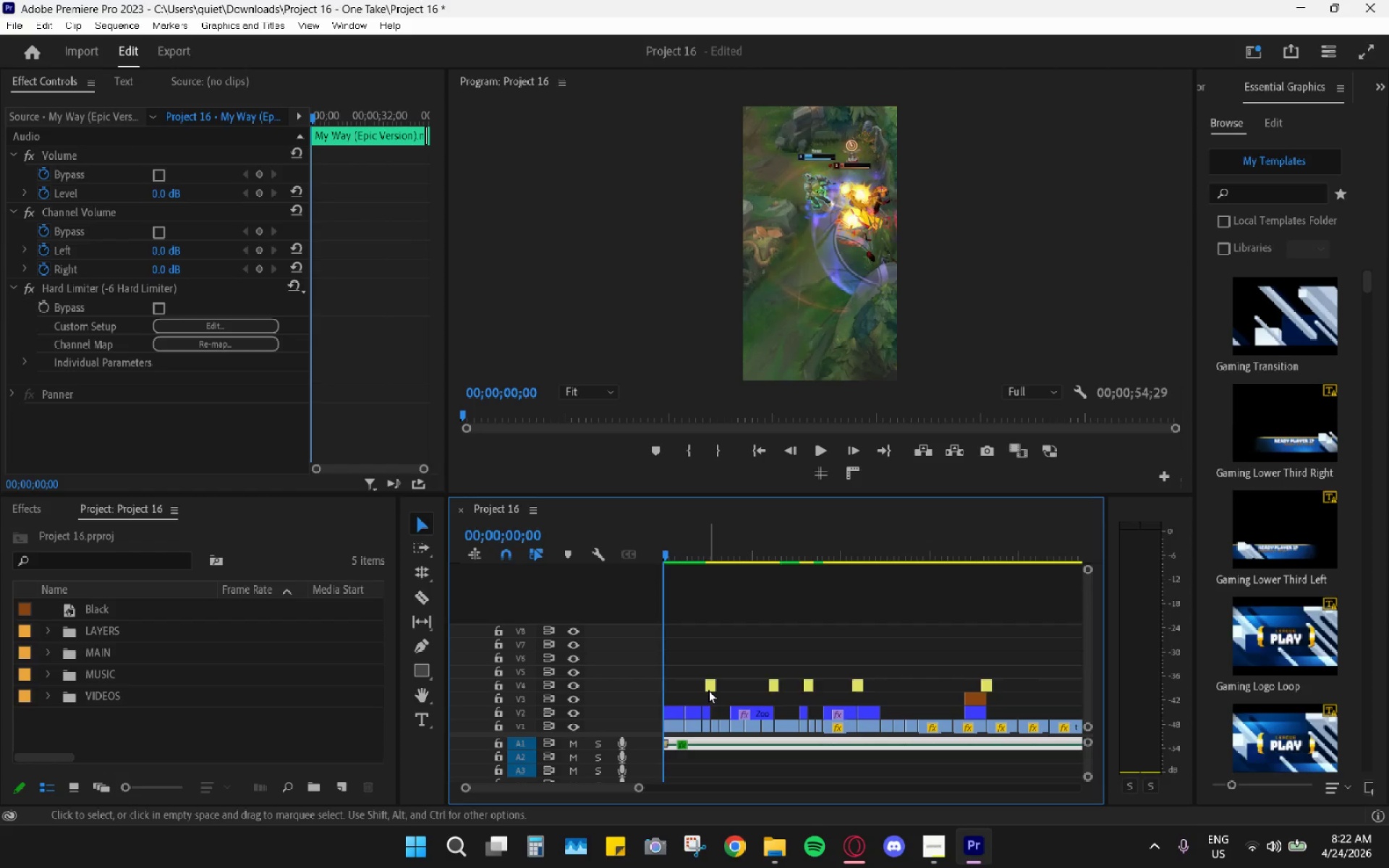 
hold_key(key=AltLeft, duration=0.78)
 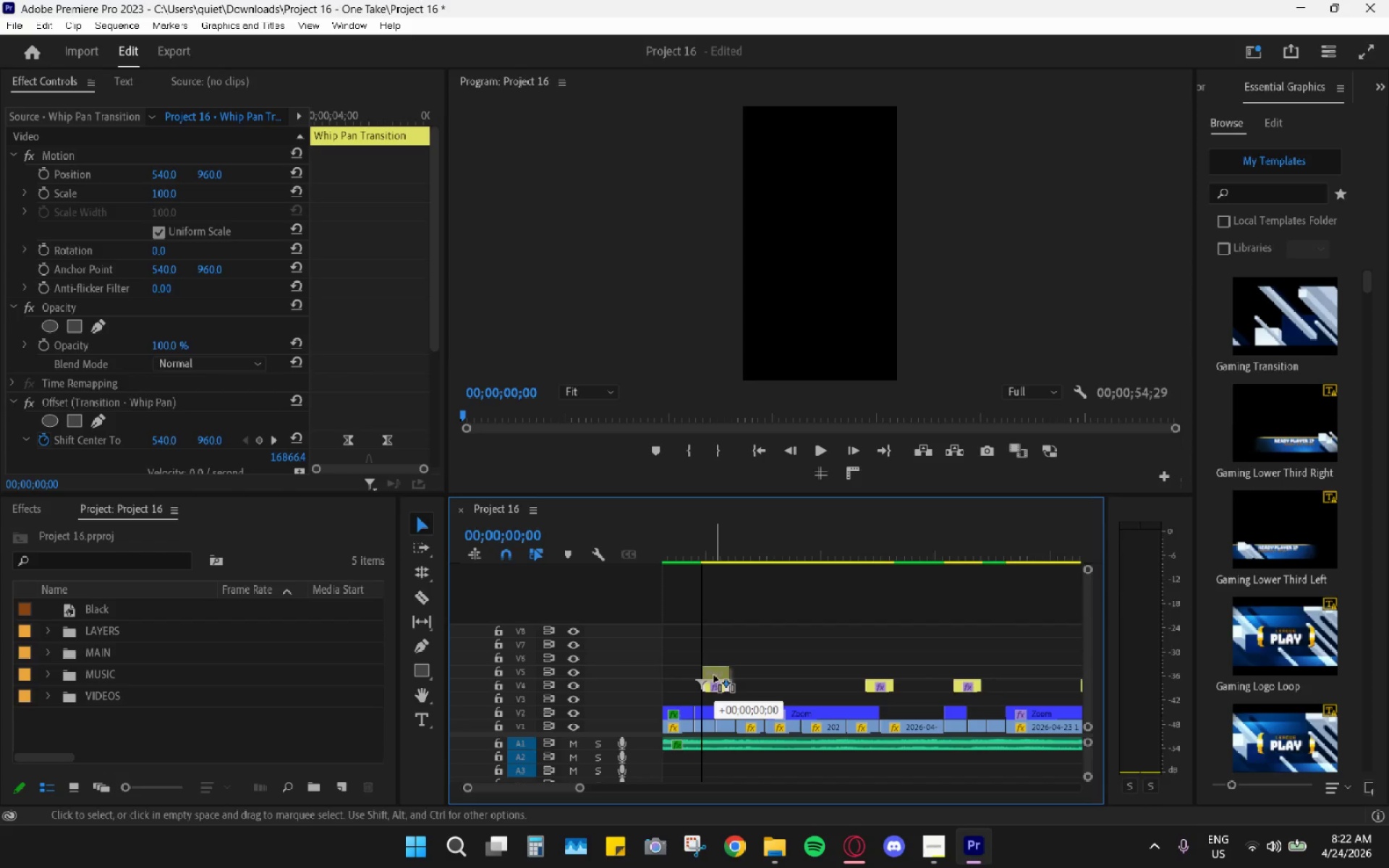 
left_click_drag(start_coordinate=[714, 685], to_coordinate=[714, 673])
 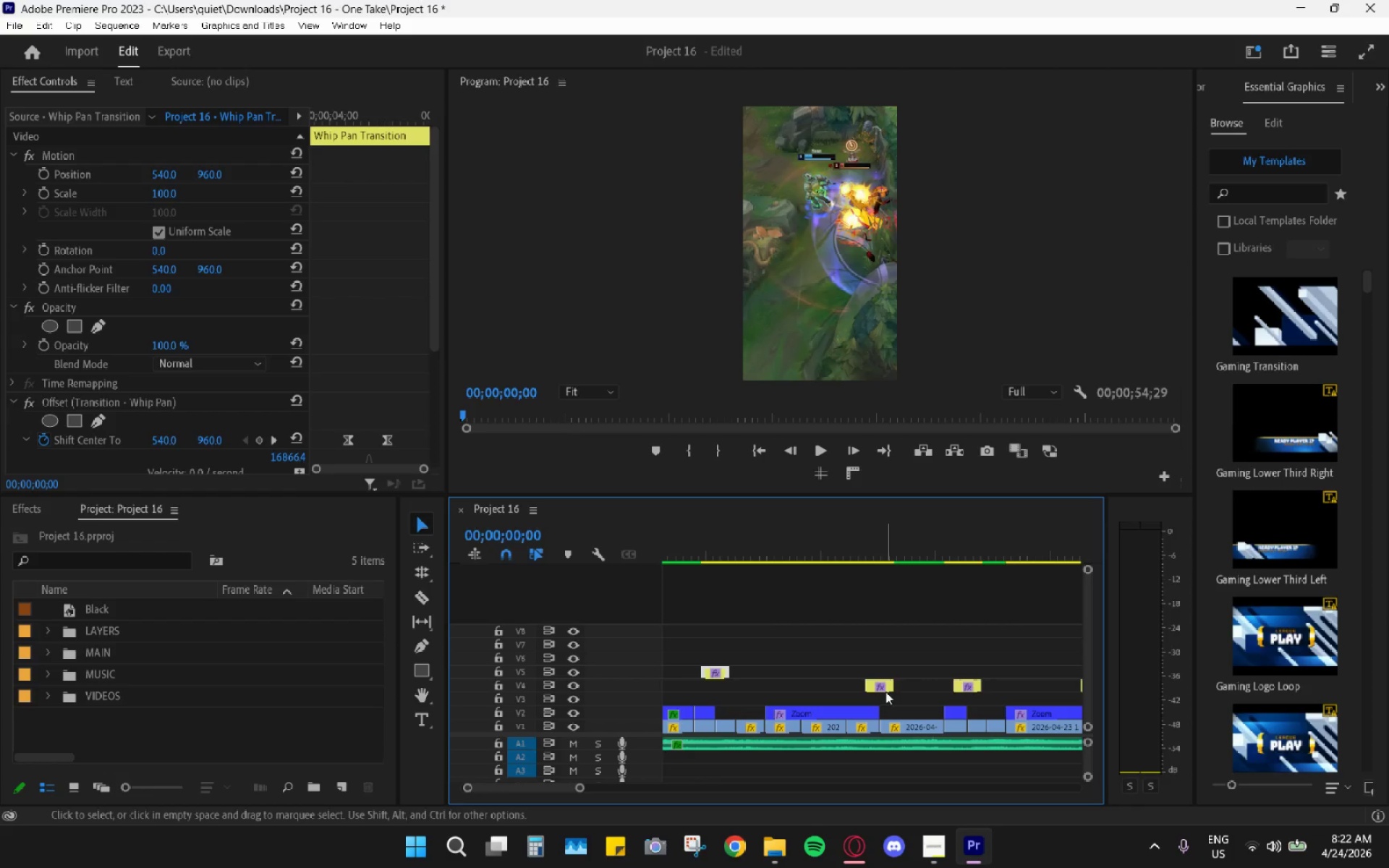 
scroll: coordinate [708, 688], scroll_direction: up, amount: 9.0
 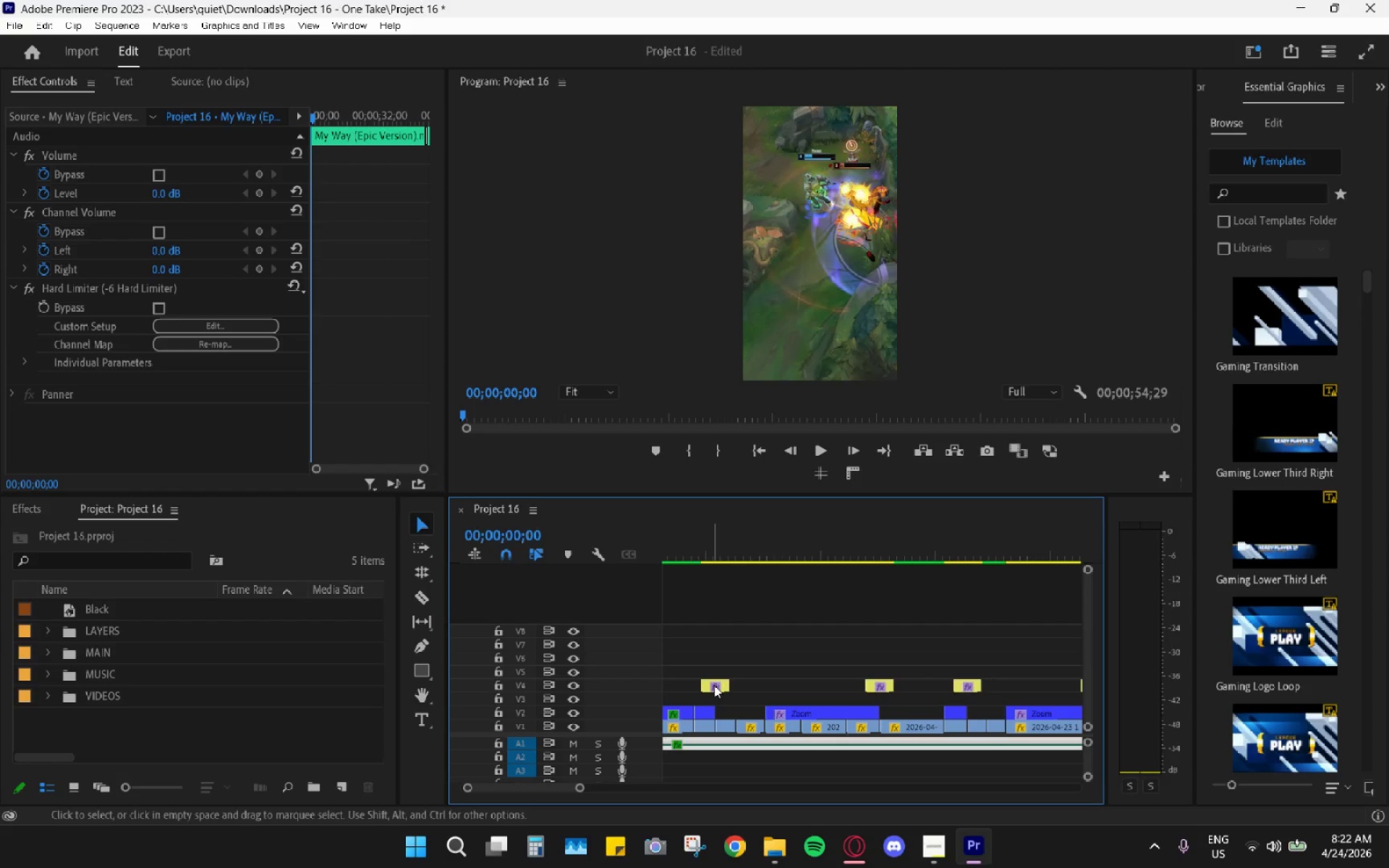 
left_click_drag(start_coordinate=[881, 687], to_coordinate=[881, 673])
 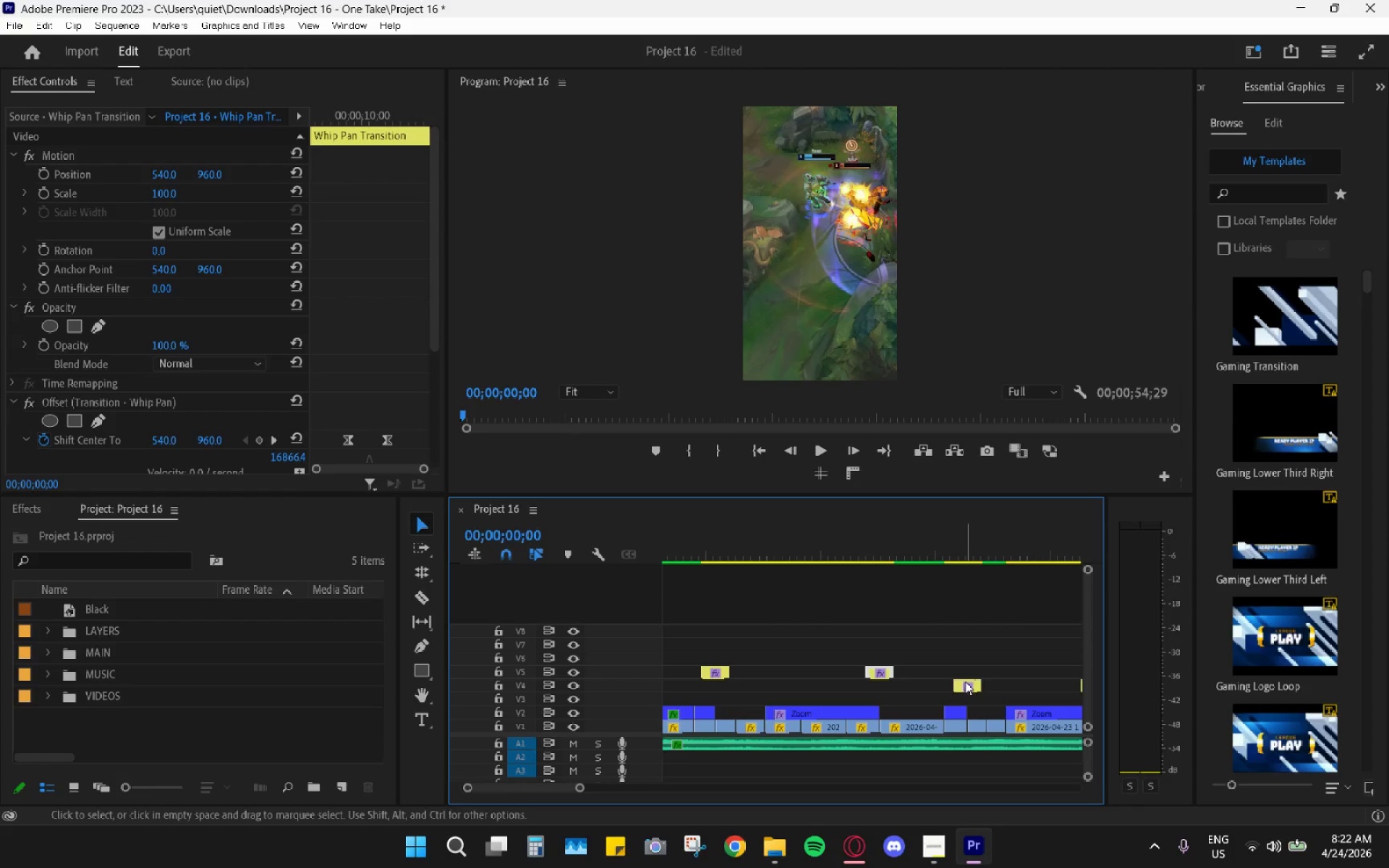 
left_click_drag(start_coordinate=[965, 684], to_coordinate=[965, 676])
 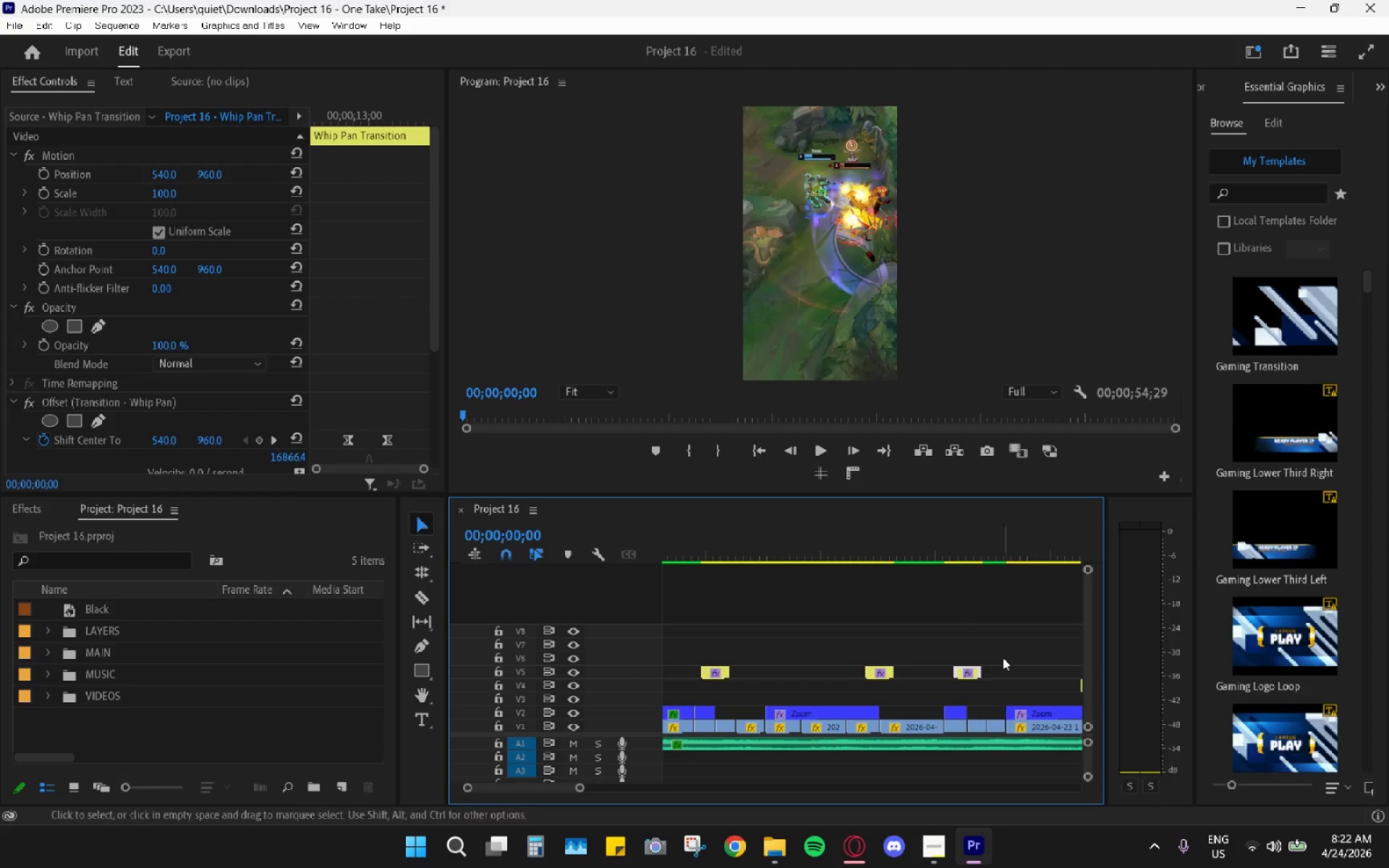 
left_click_drag(start_coordinate=[955, 686], to_coordinate=[955, 676])
 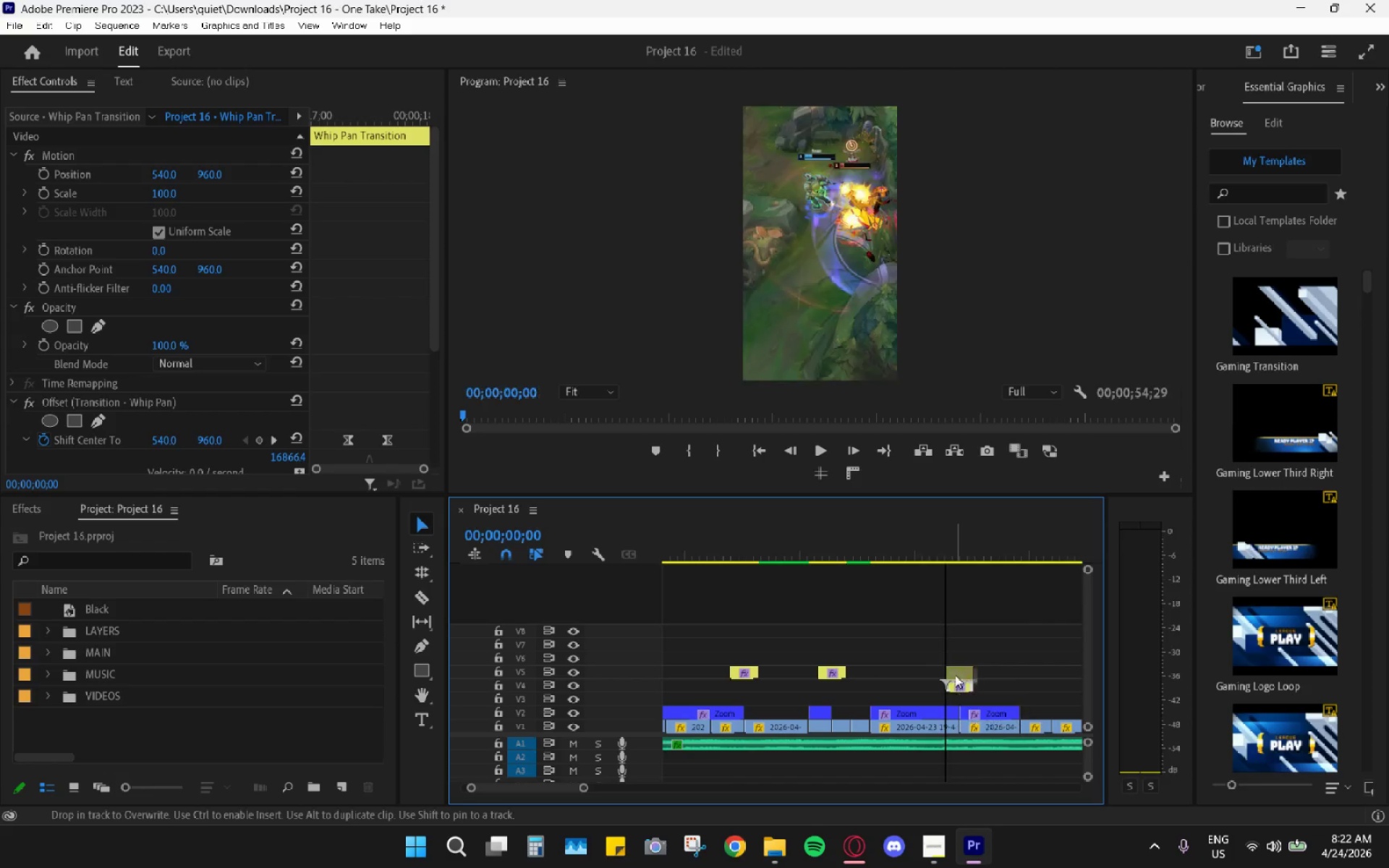 
hold_key(key=AltLeft, duration=1.2)
 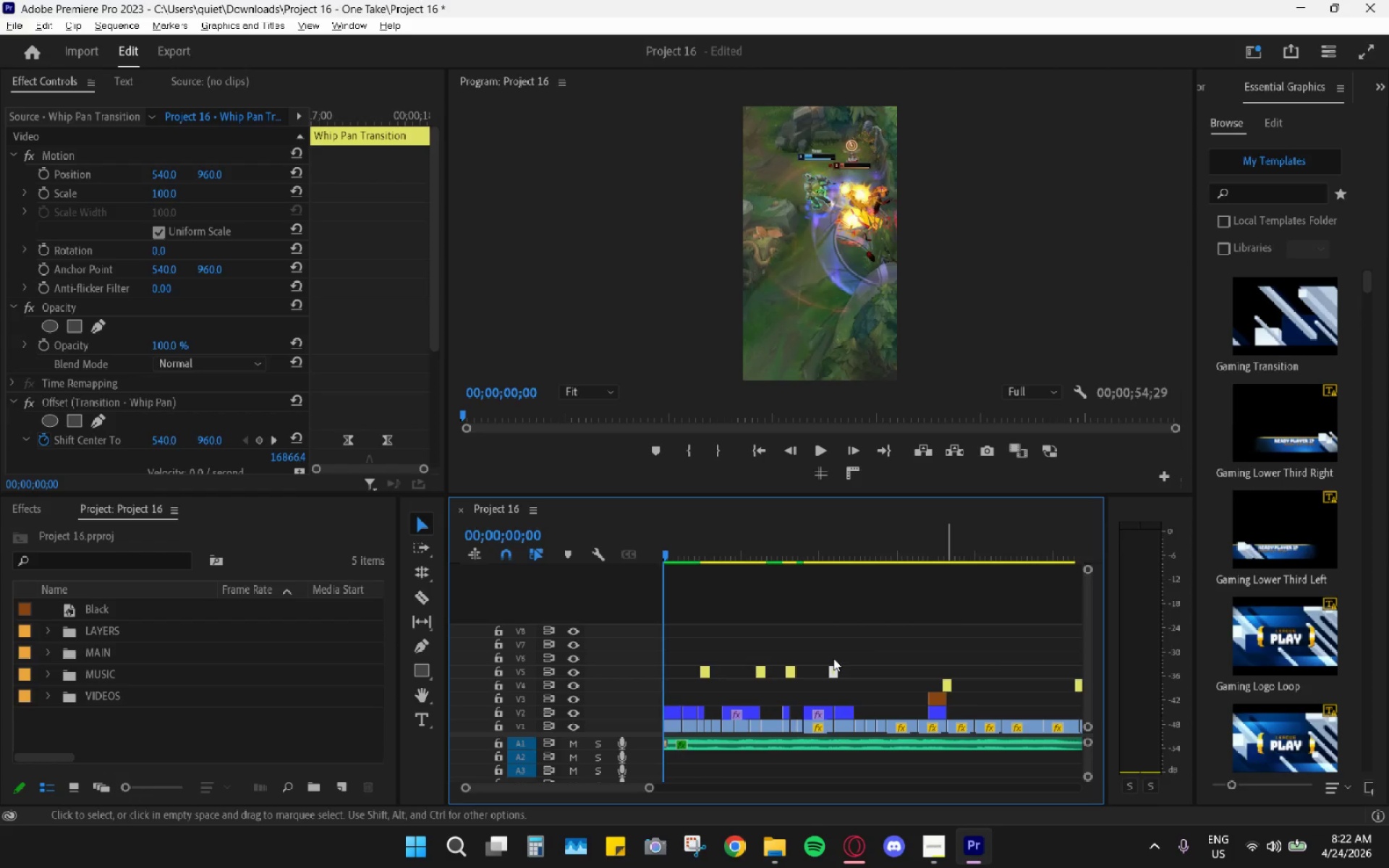 
scroll: coordinate [955, 676], scroll_direction: down, amount: 15.0
 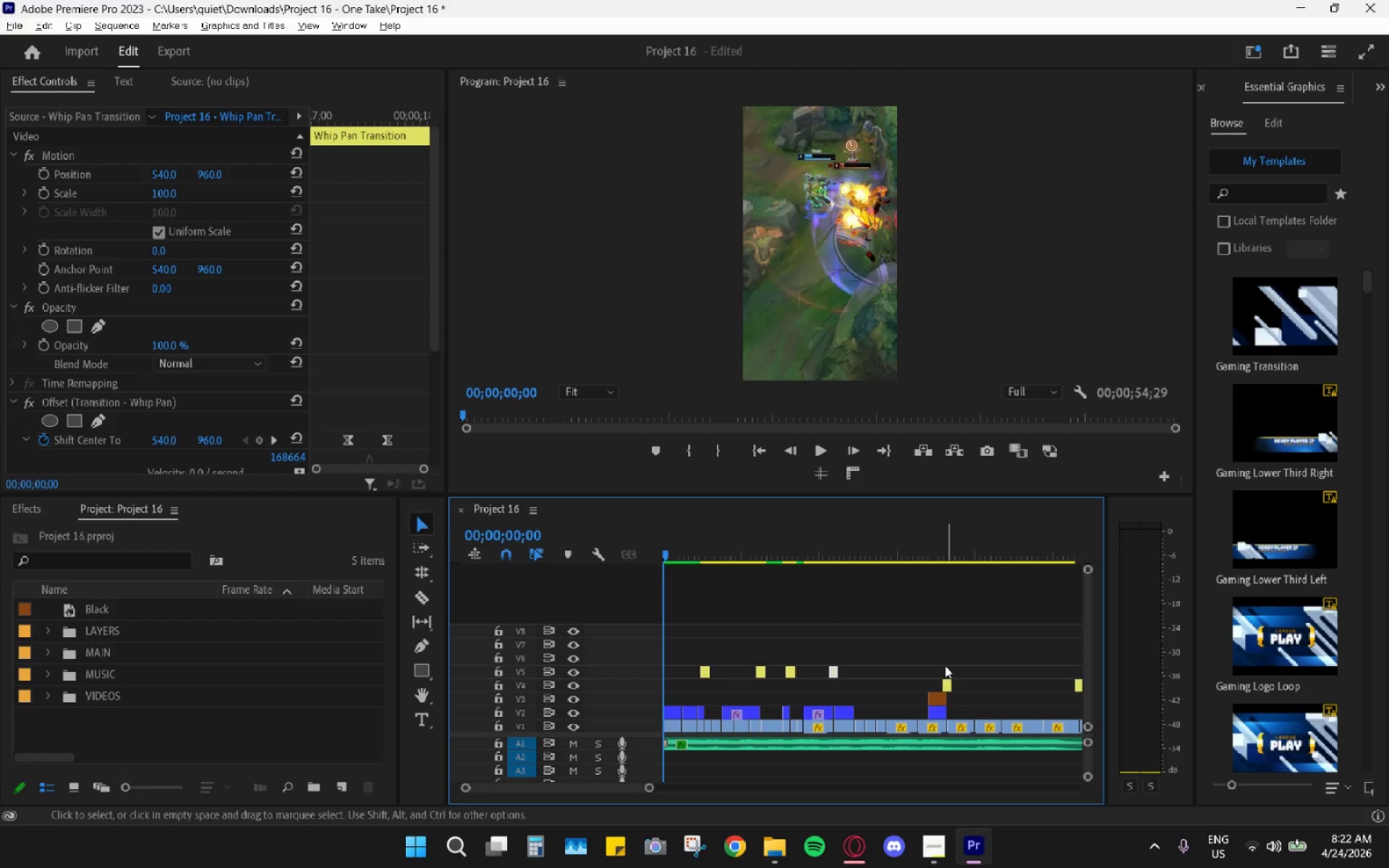 
left_click_drag(start_coordinate=[948, 685], to_coordinate=[948, 675])
 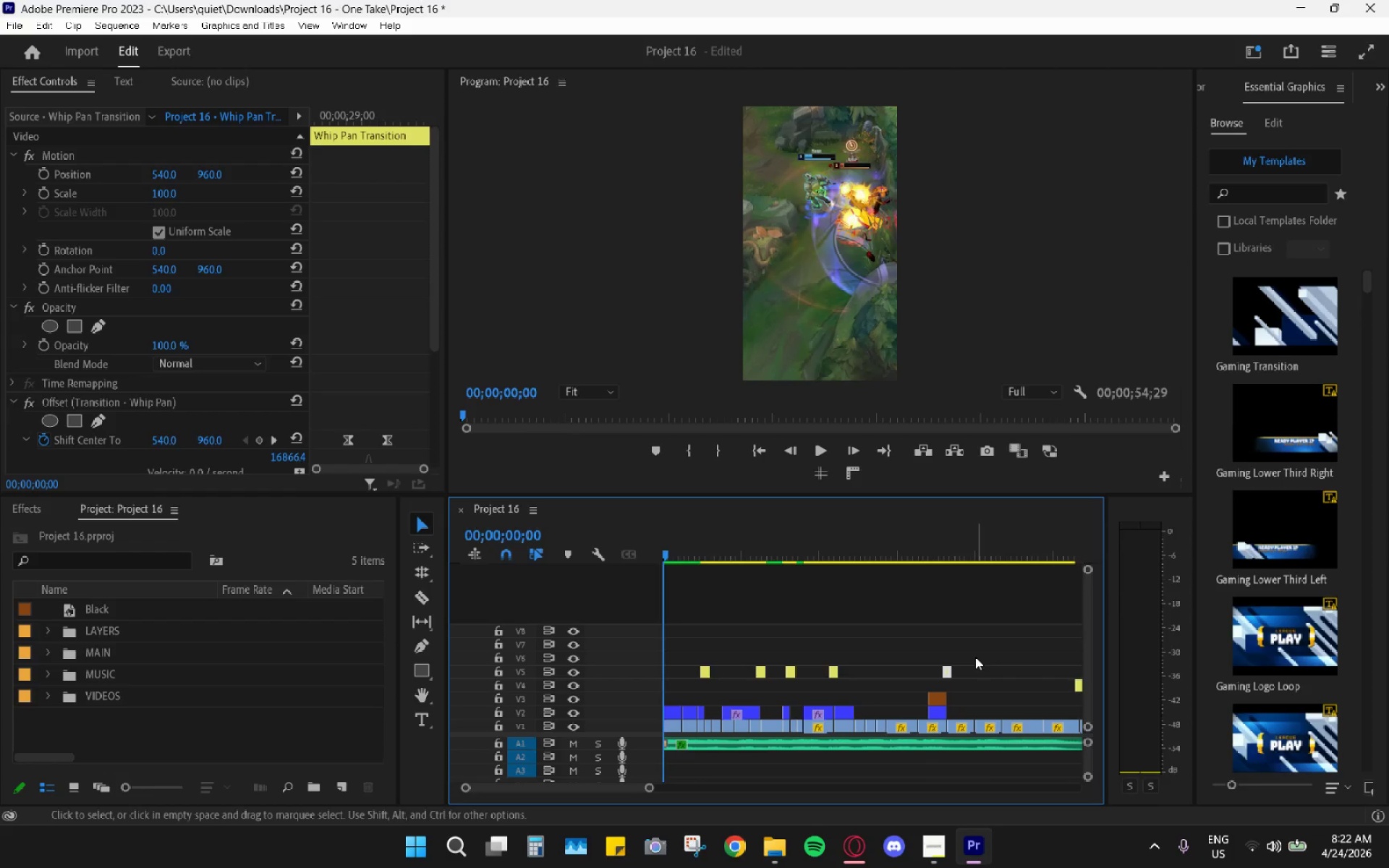 
left_click_drag(start_coordinate=[944, 687], to_coordinate=[945, 676])
 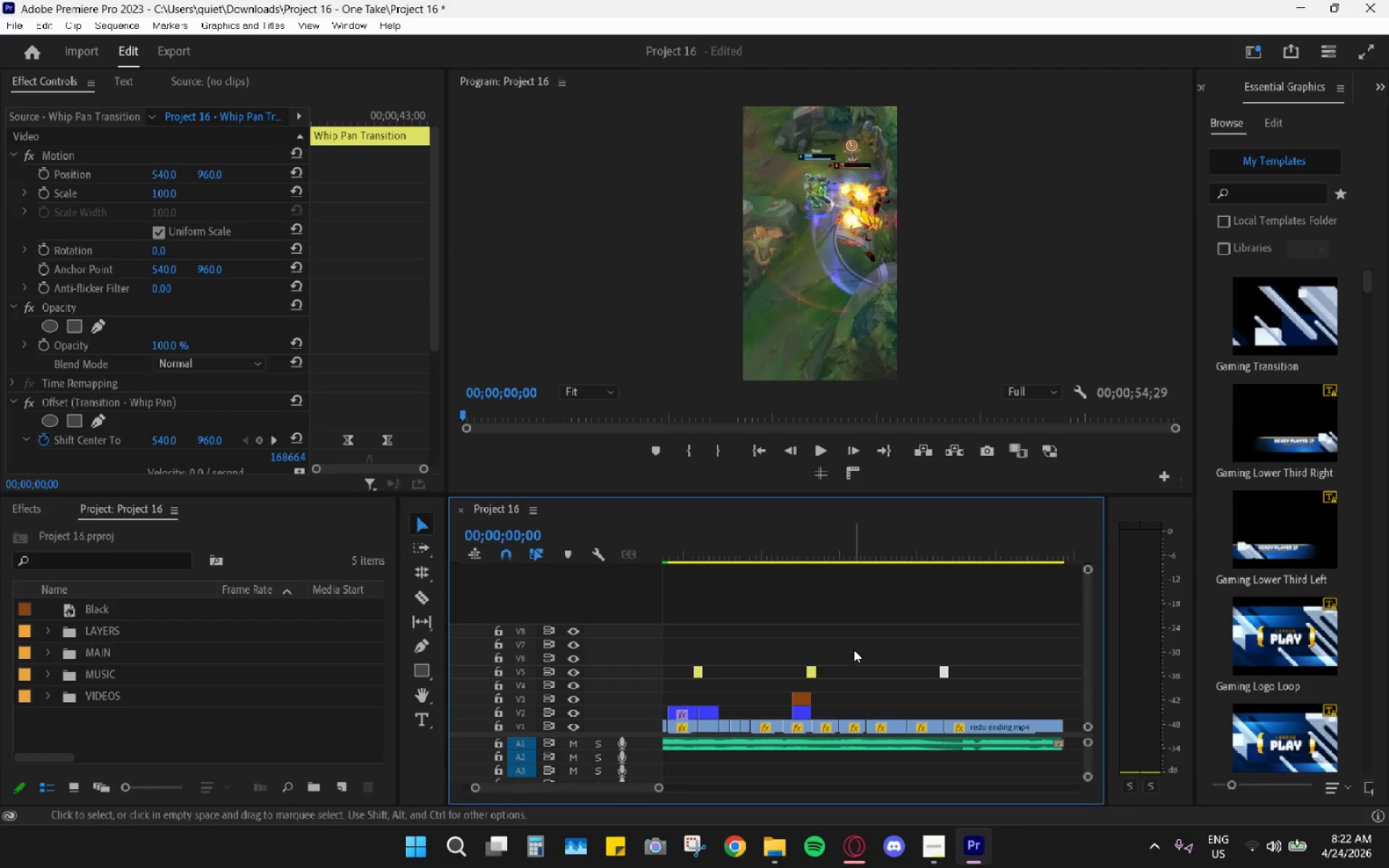 
scroll: coordinate [976, 661], scroll_direction: down, amount: 5.0
 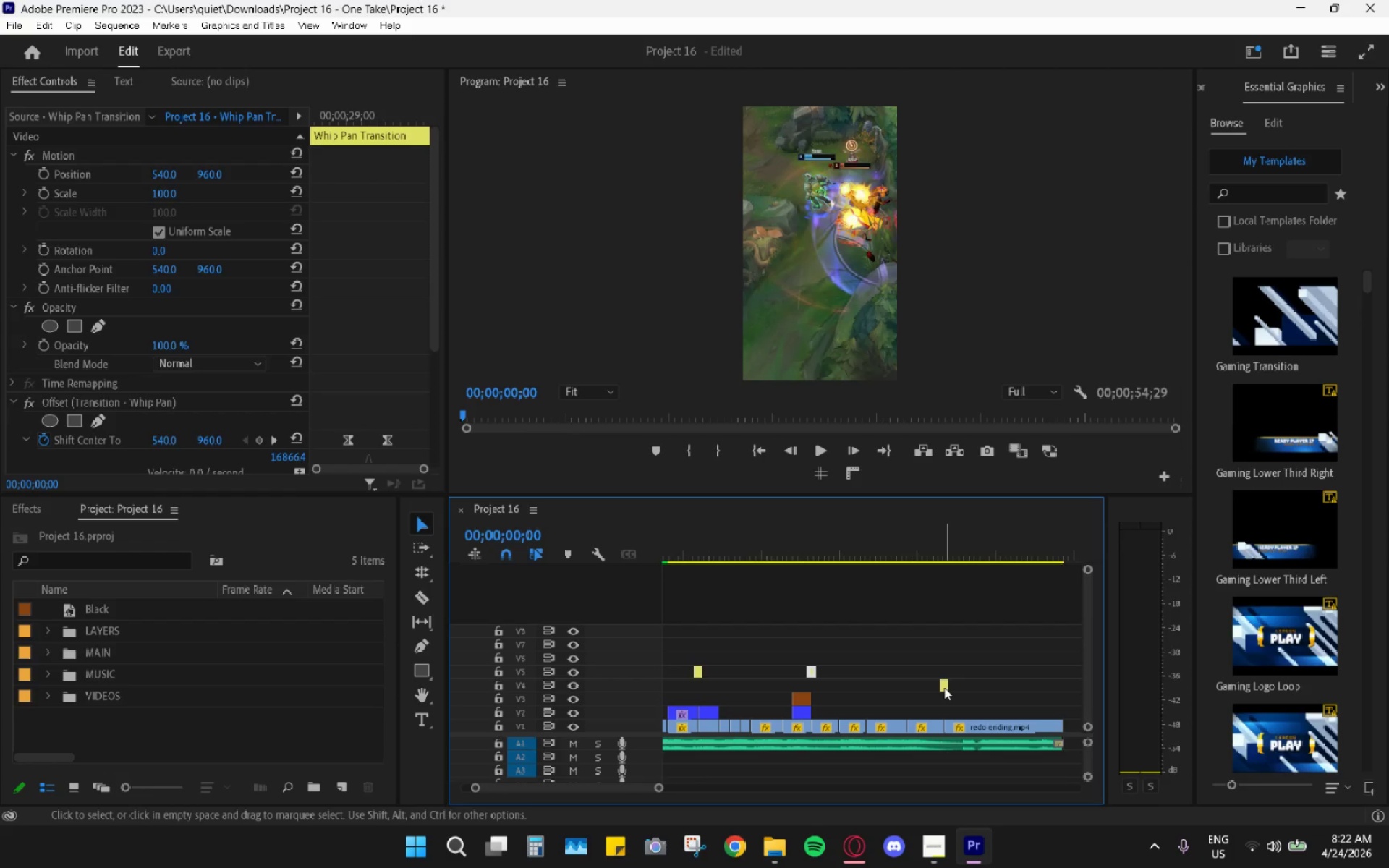 
left_click_drag(start_coordinate=[1087, 571], to_coordinate=[1094, 549])
 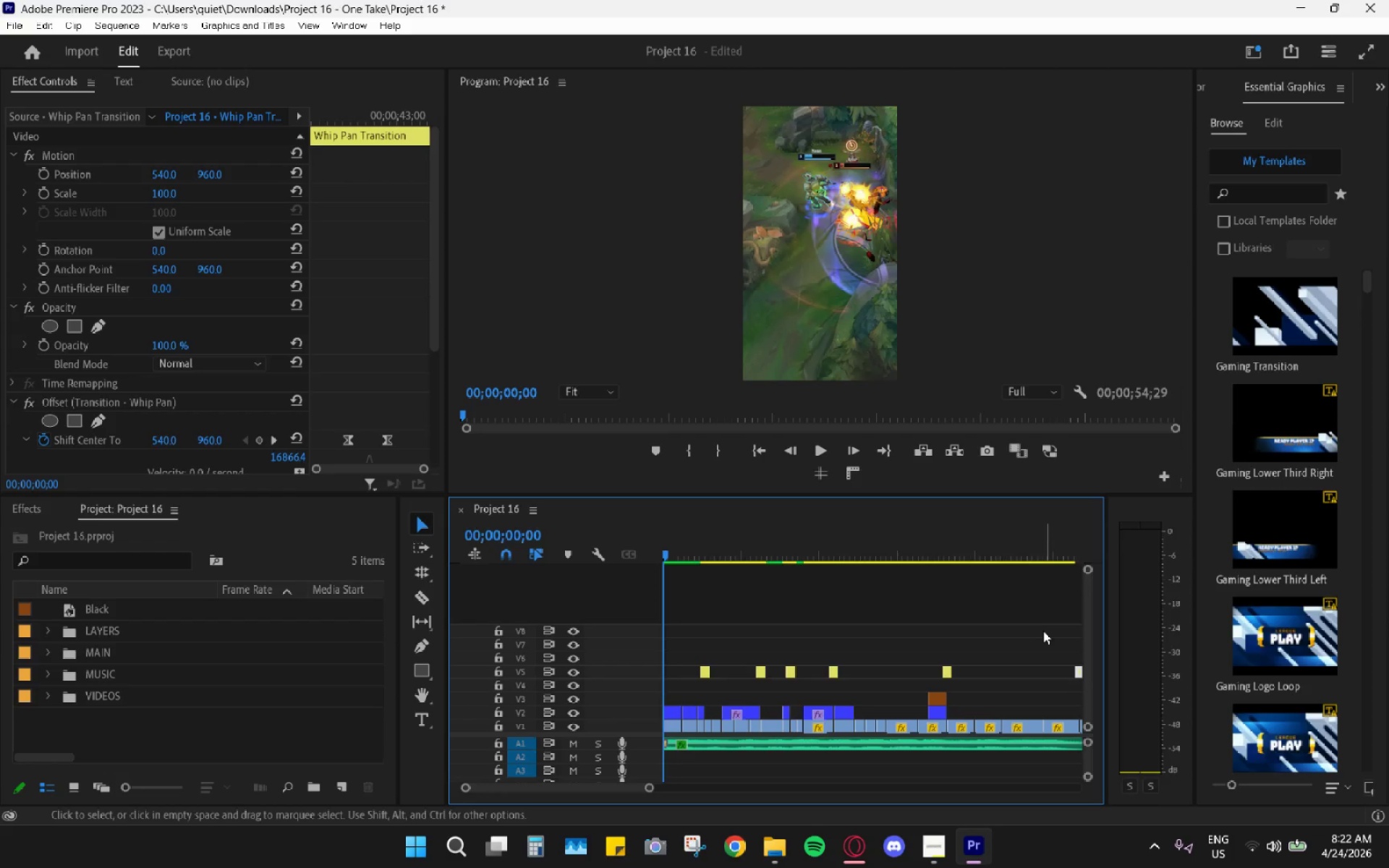 
scroll: coordinate [854, 650], scroll_direction: up, amount: 9.0
 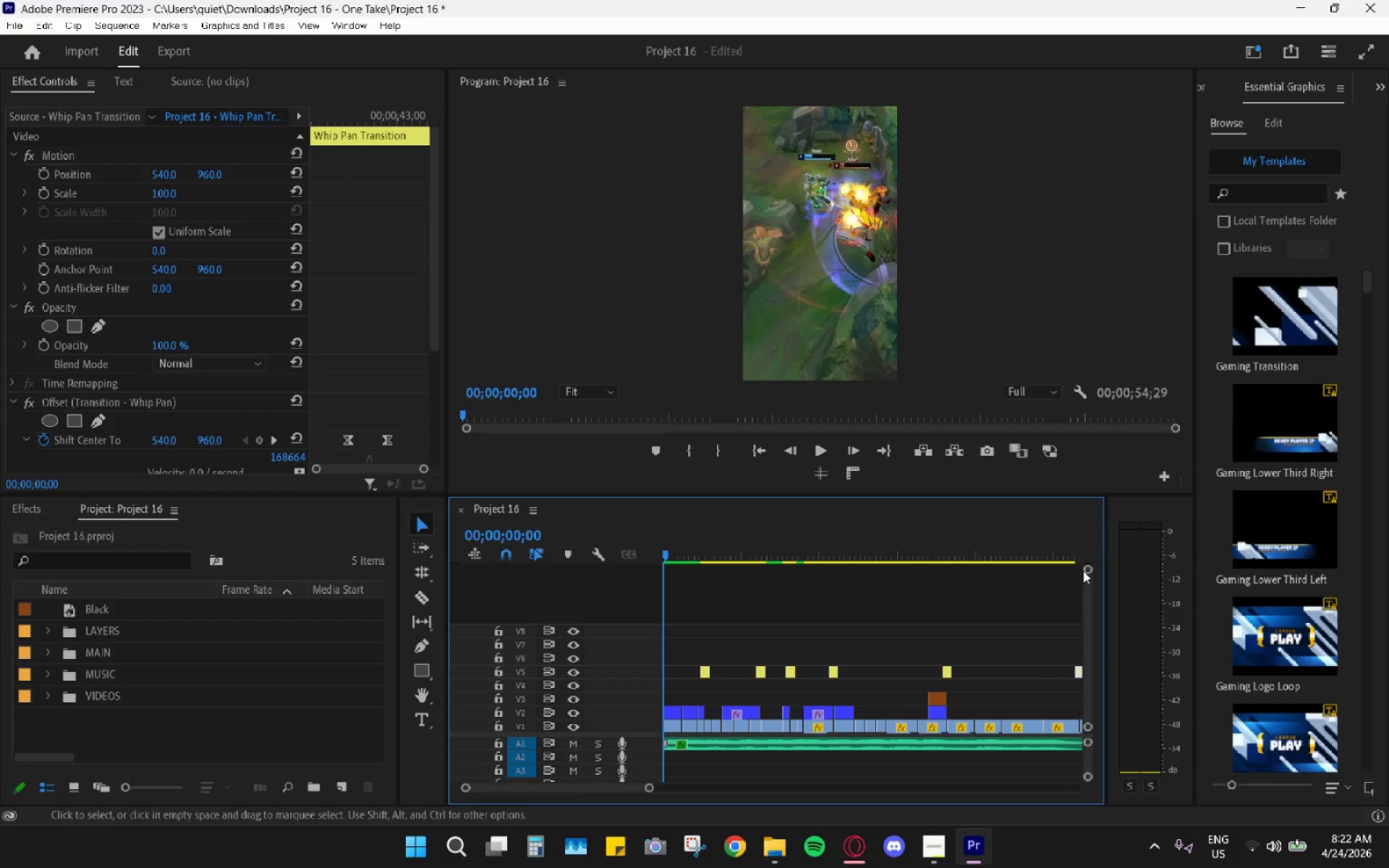 
hold_key(key=AltLeft, duration=2.09)
 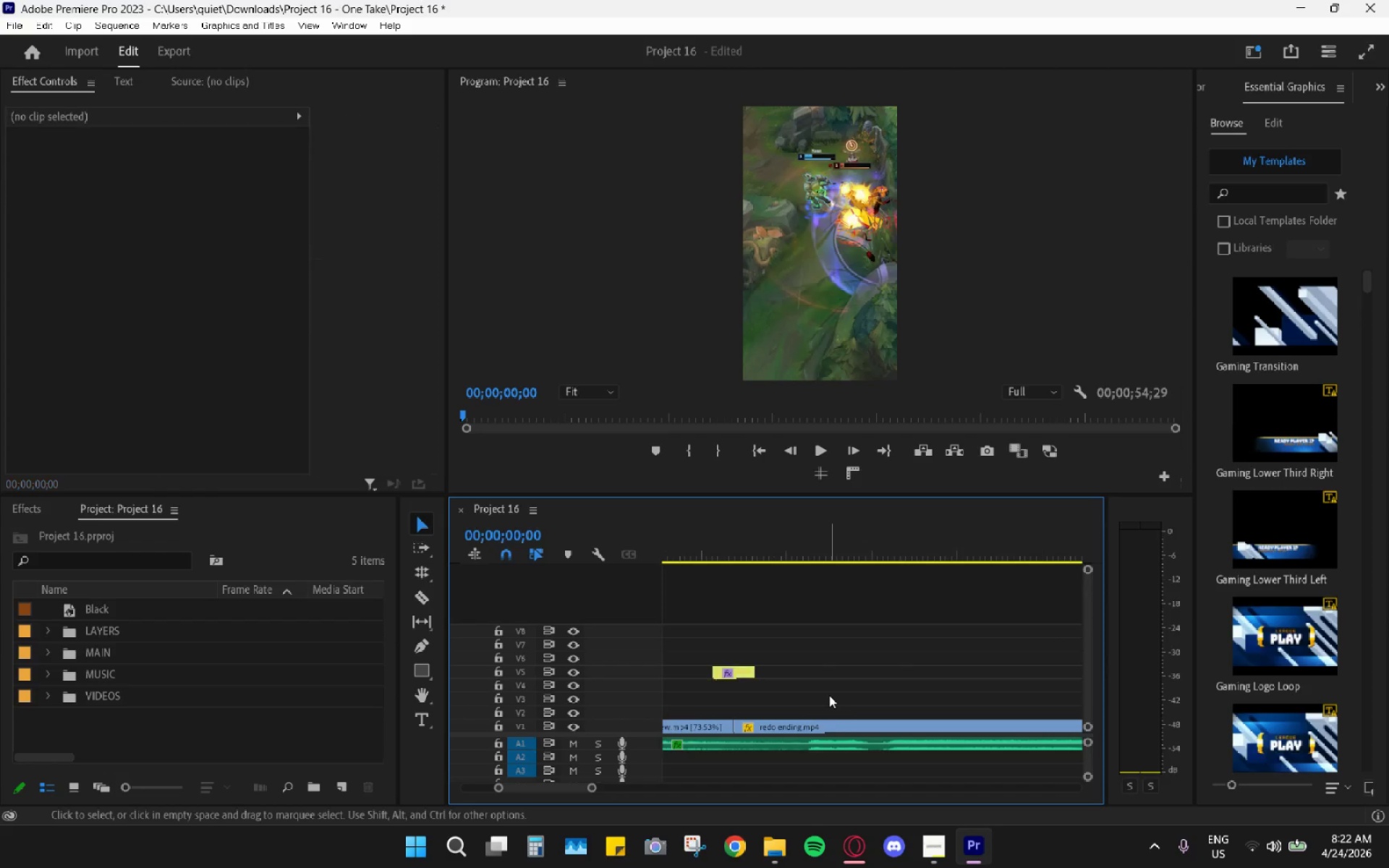 
left_click([829, 695])
 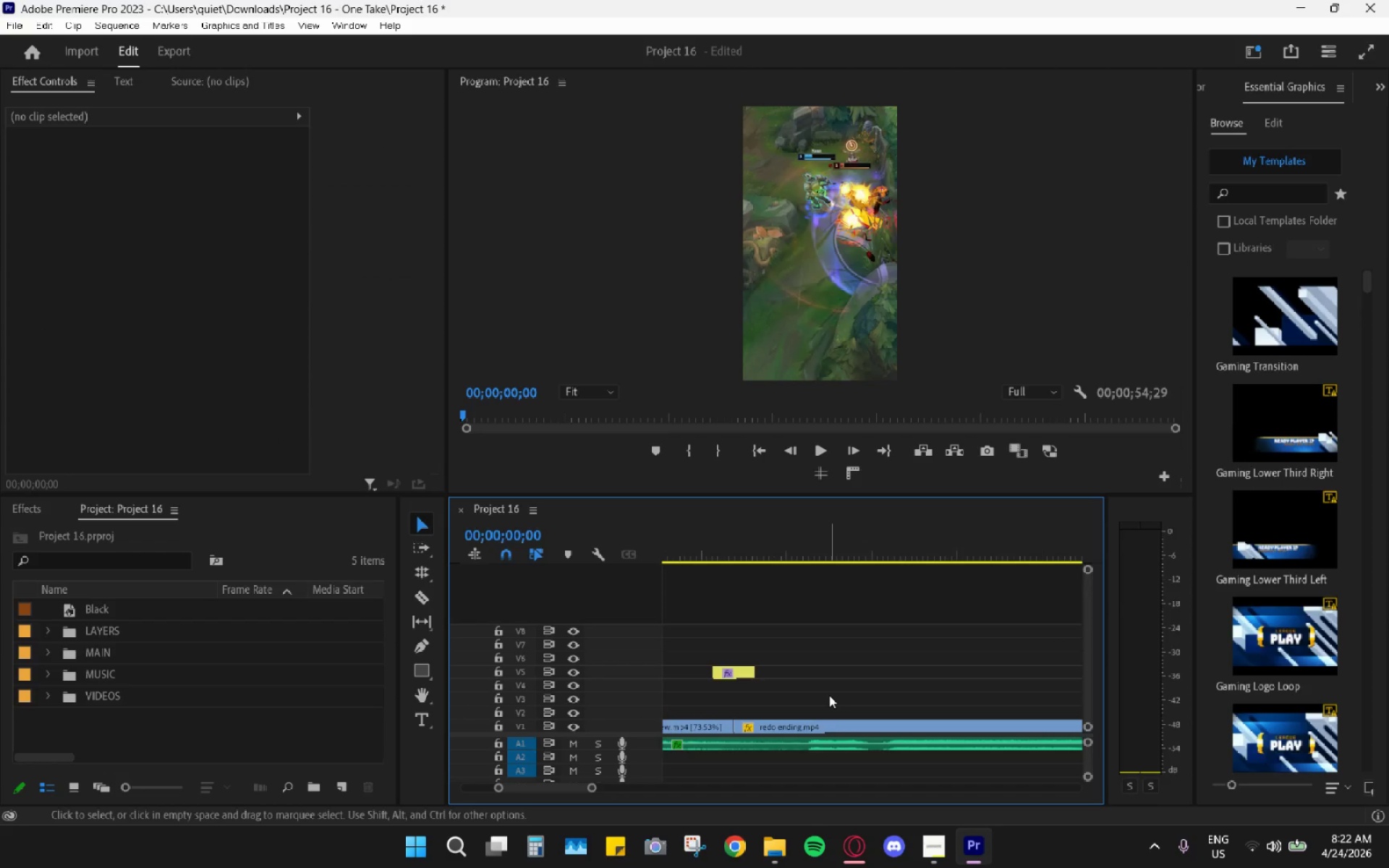 
hold_key(key=AltLeft, duration=0.42)
 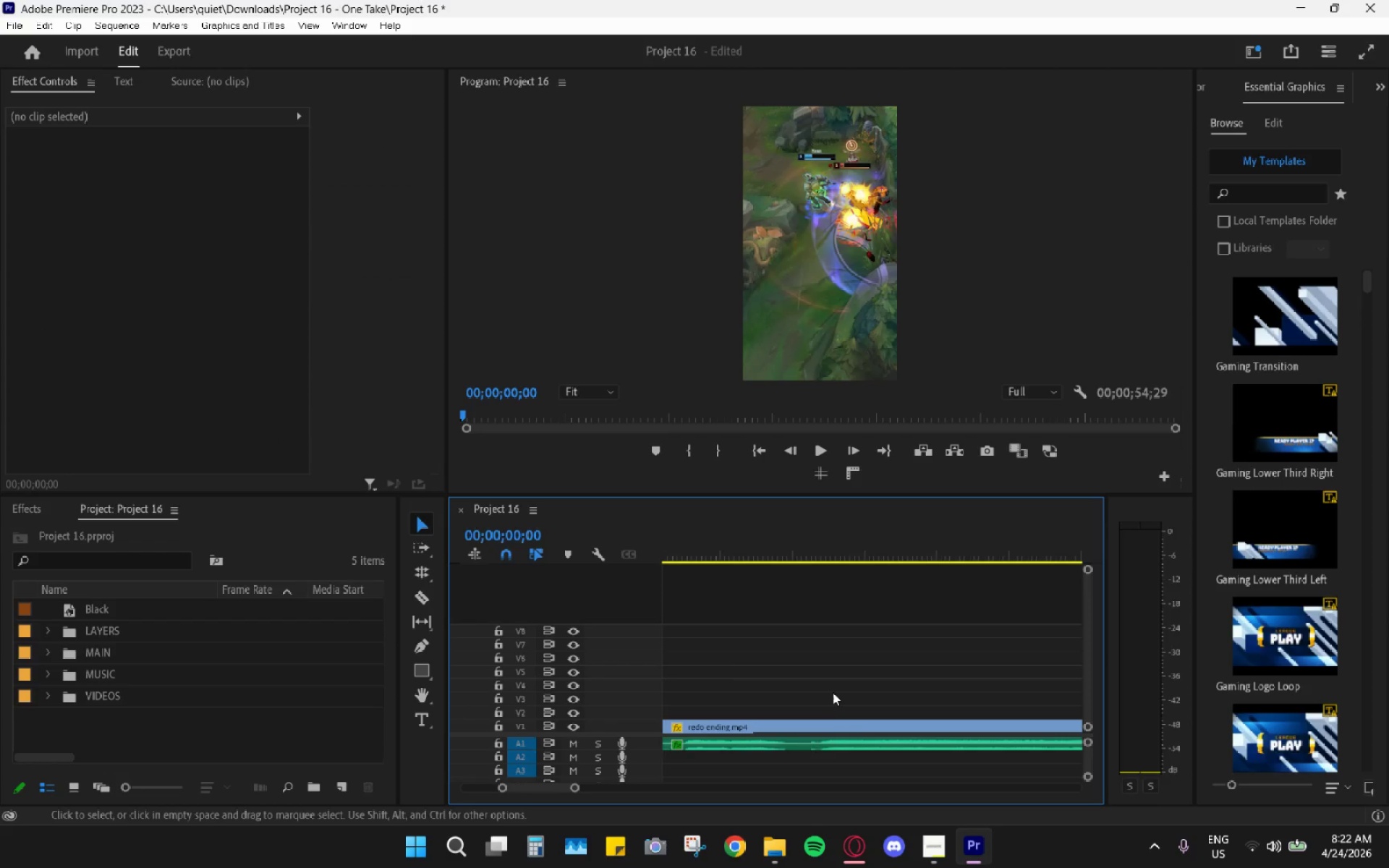 
scroll: coordinate [835, 690], scroll_direction: up, amount: 33.0
 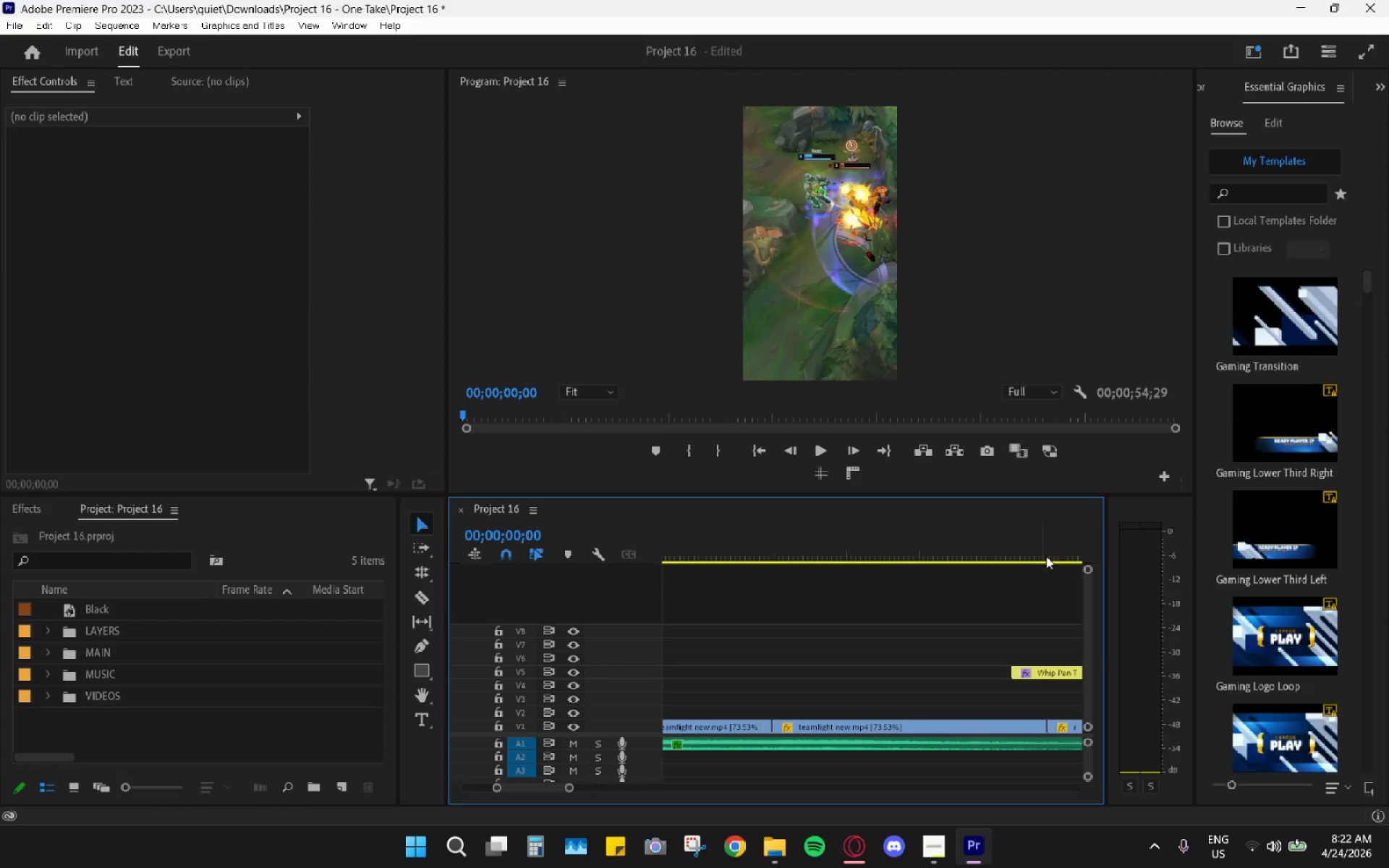 
left_click_drag(start_coordinate=[1086, 570], to_coordinate=[1092, 592])
 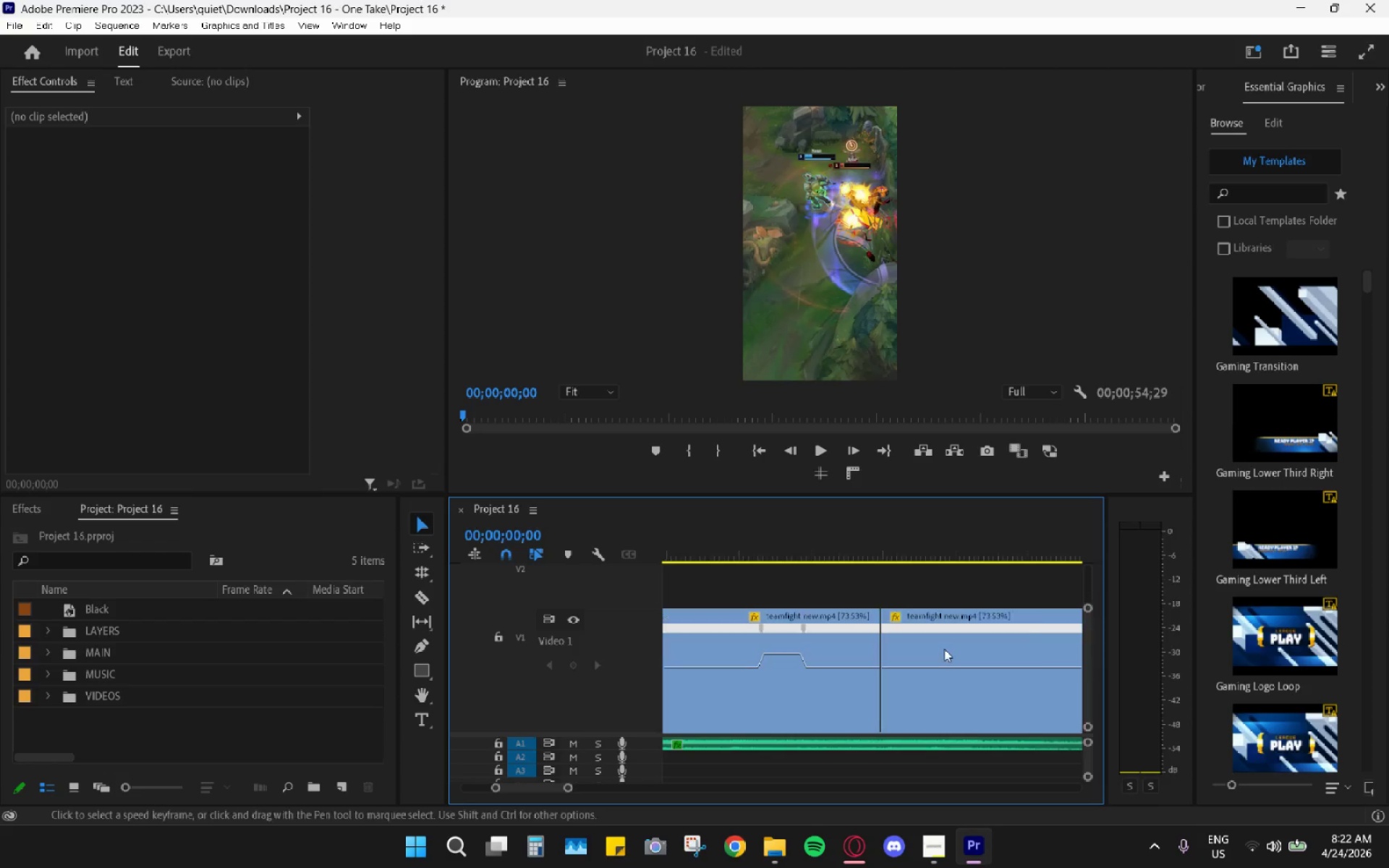 
key(Space)
 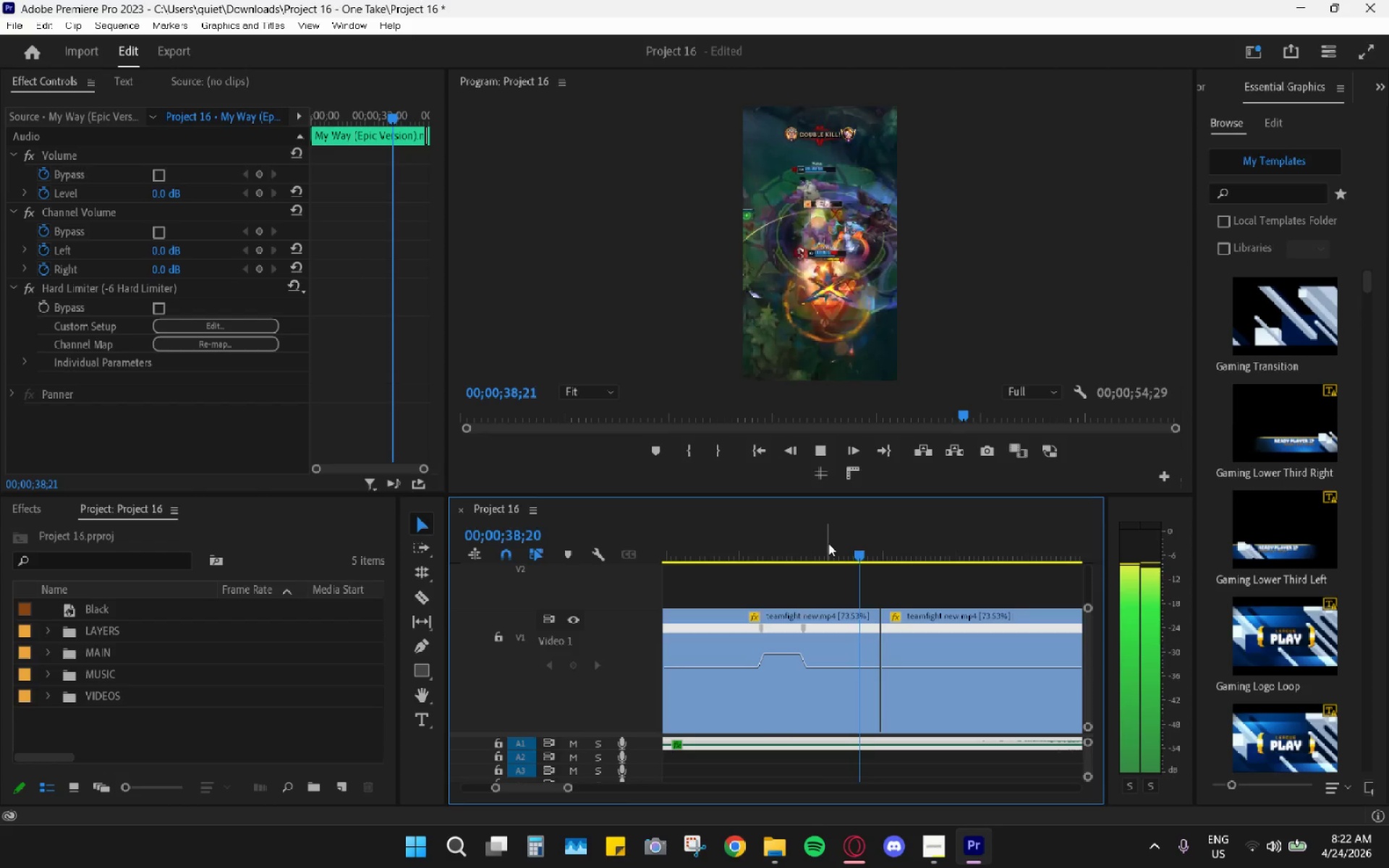 
scroll: coordinate [944, 649], scroll_direction: up, amount: 4.0
 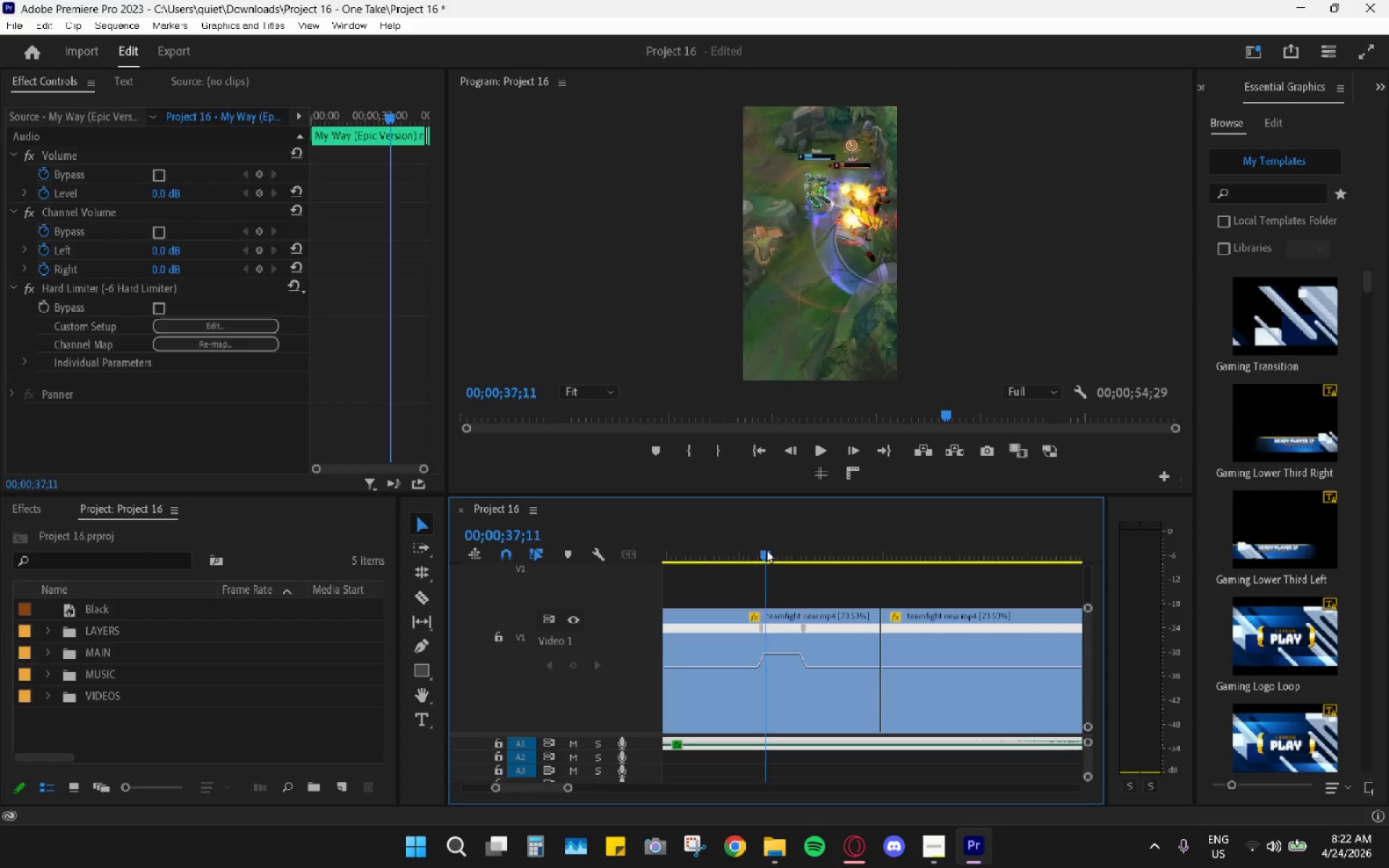 
key(Space)
 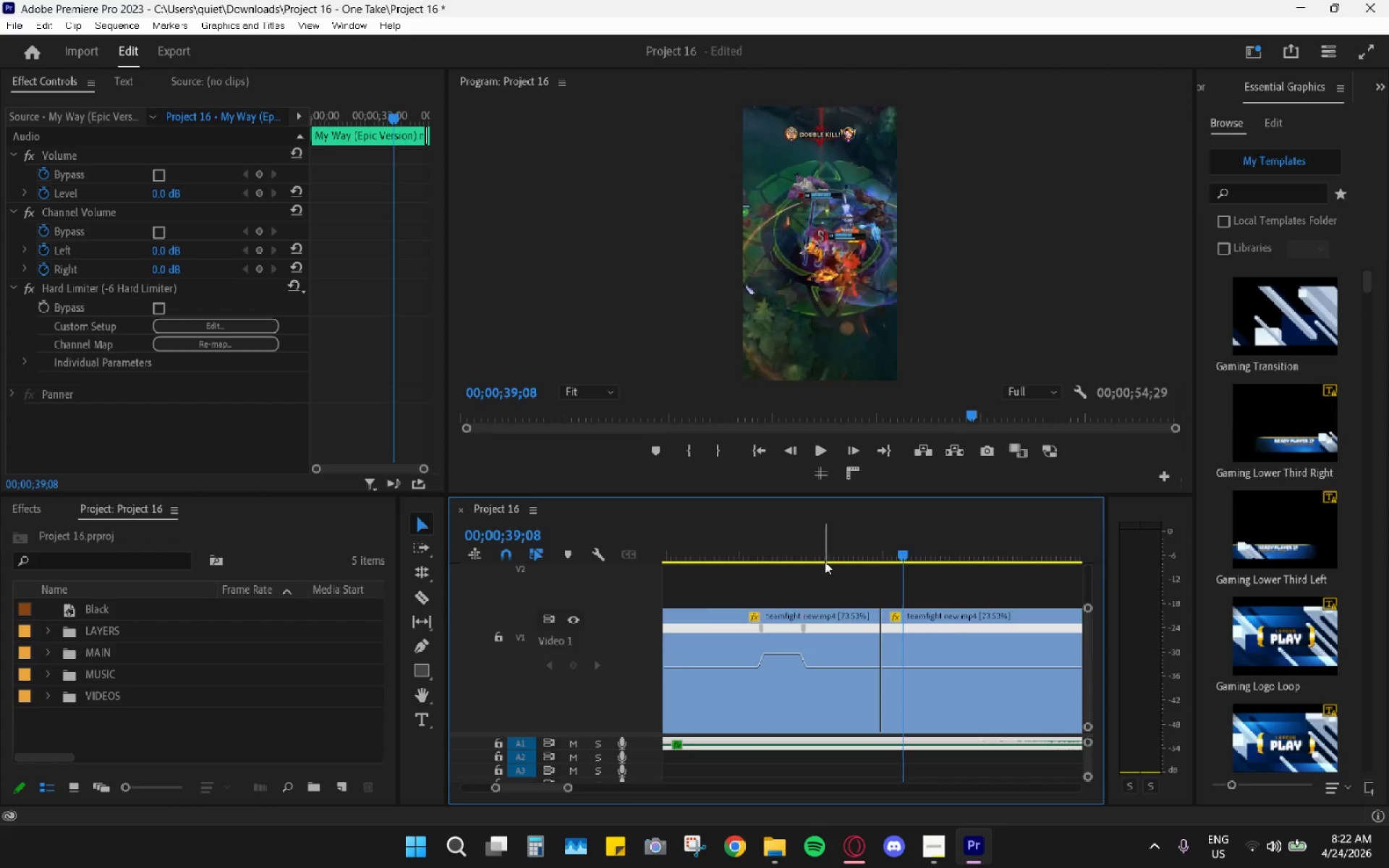 
left_click_drag(start_coordinate=[747, 537], to_coordinate=[731, 540])
 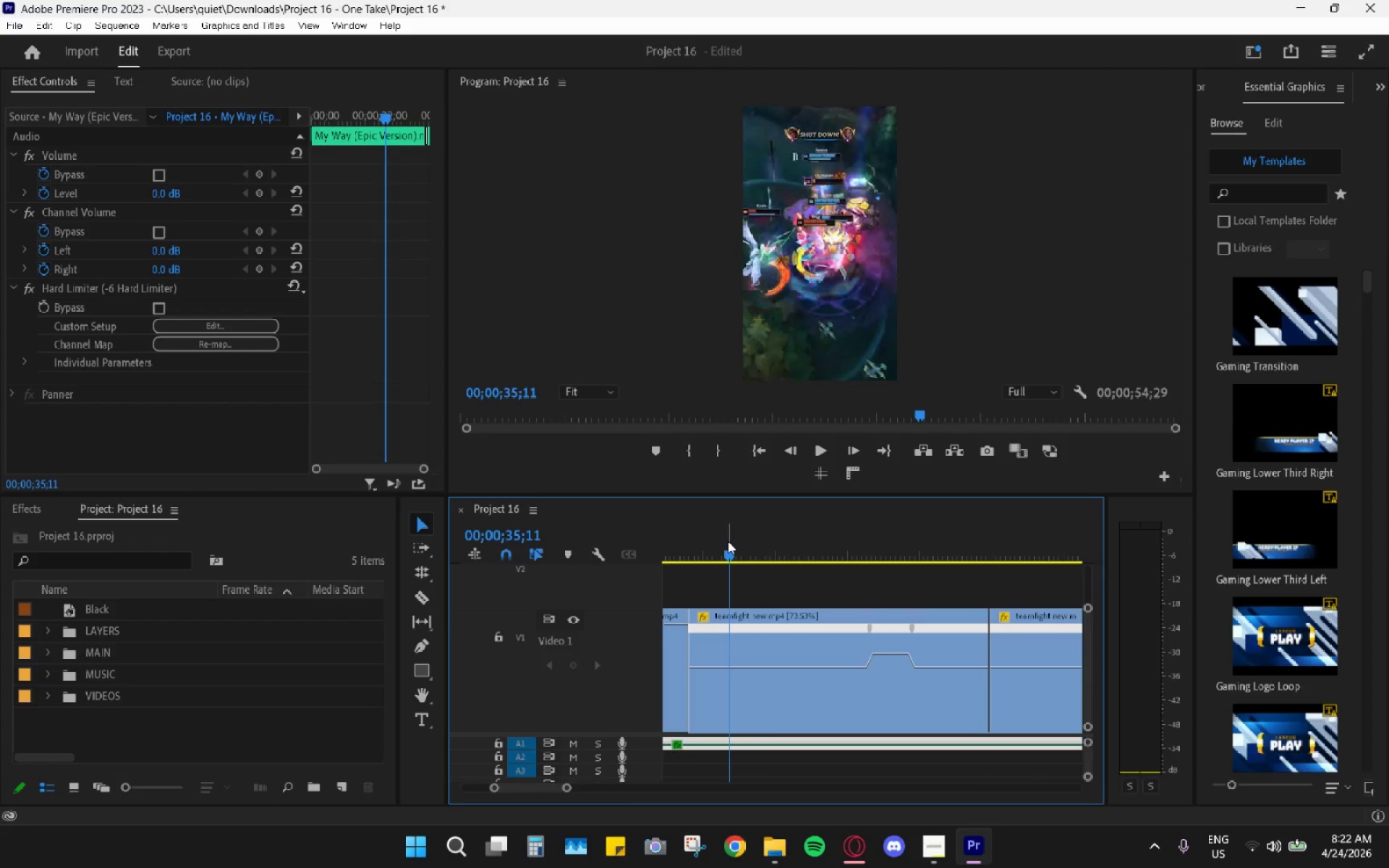 
key(Space)
 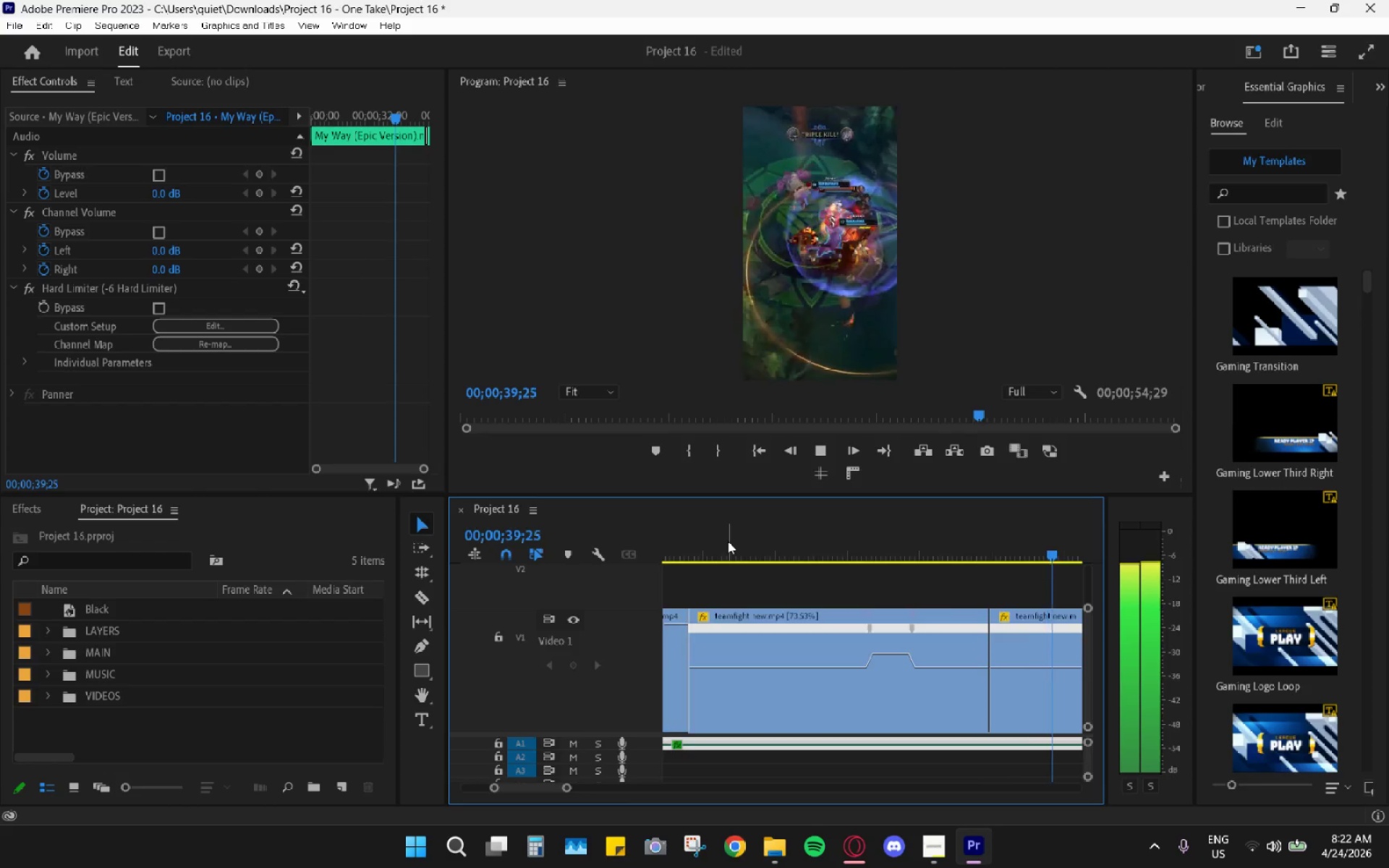 
scroll: coordinate [825, 562], scroll_direction: up, amount: 4.0
 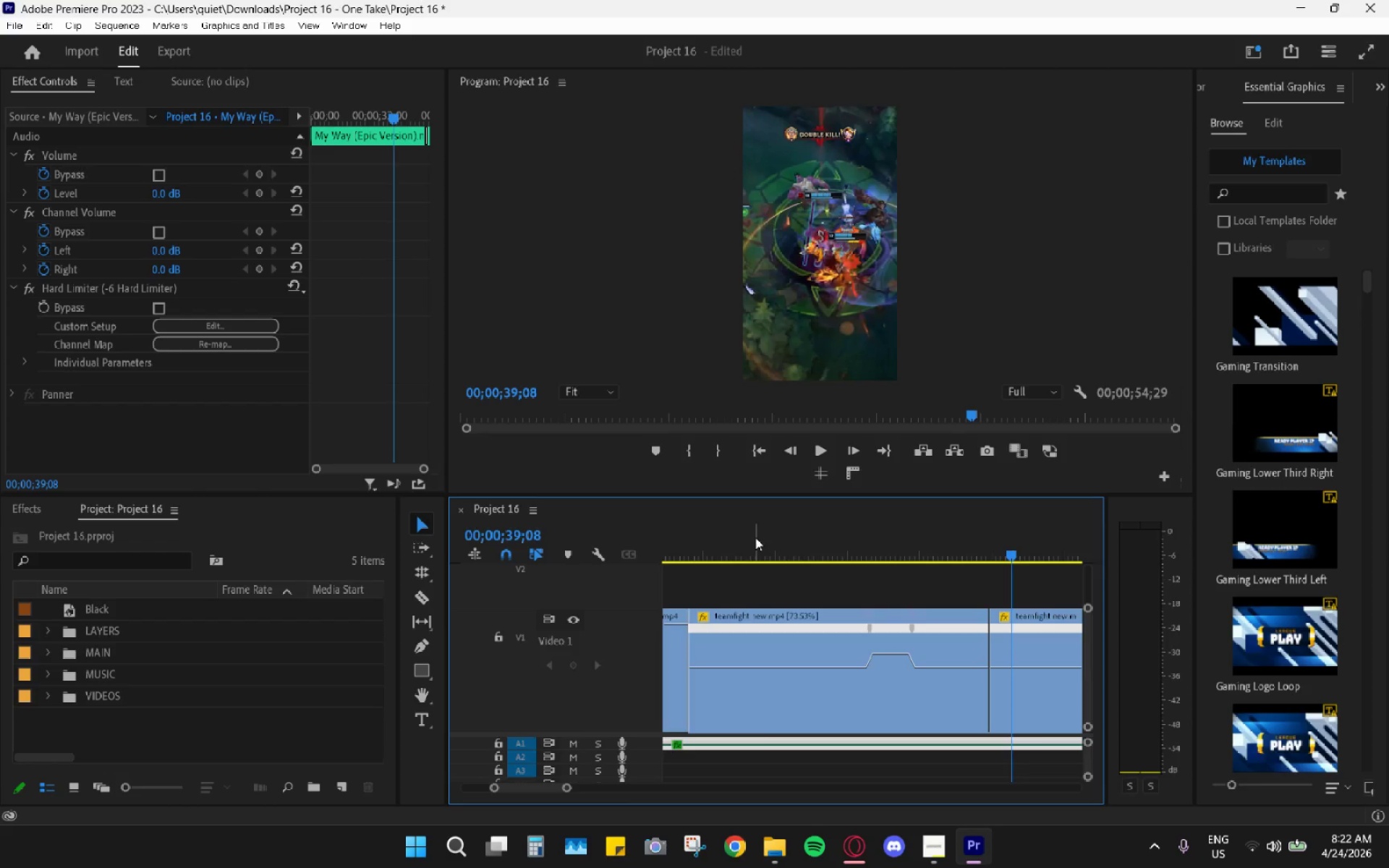 
wait(5.56)
 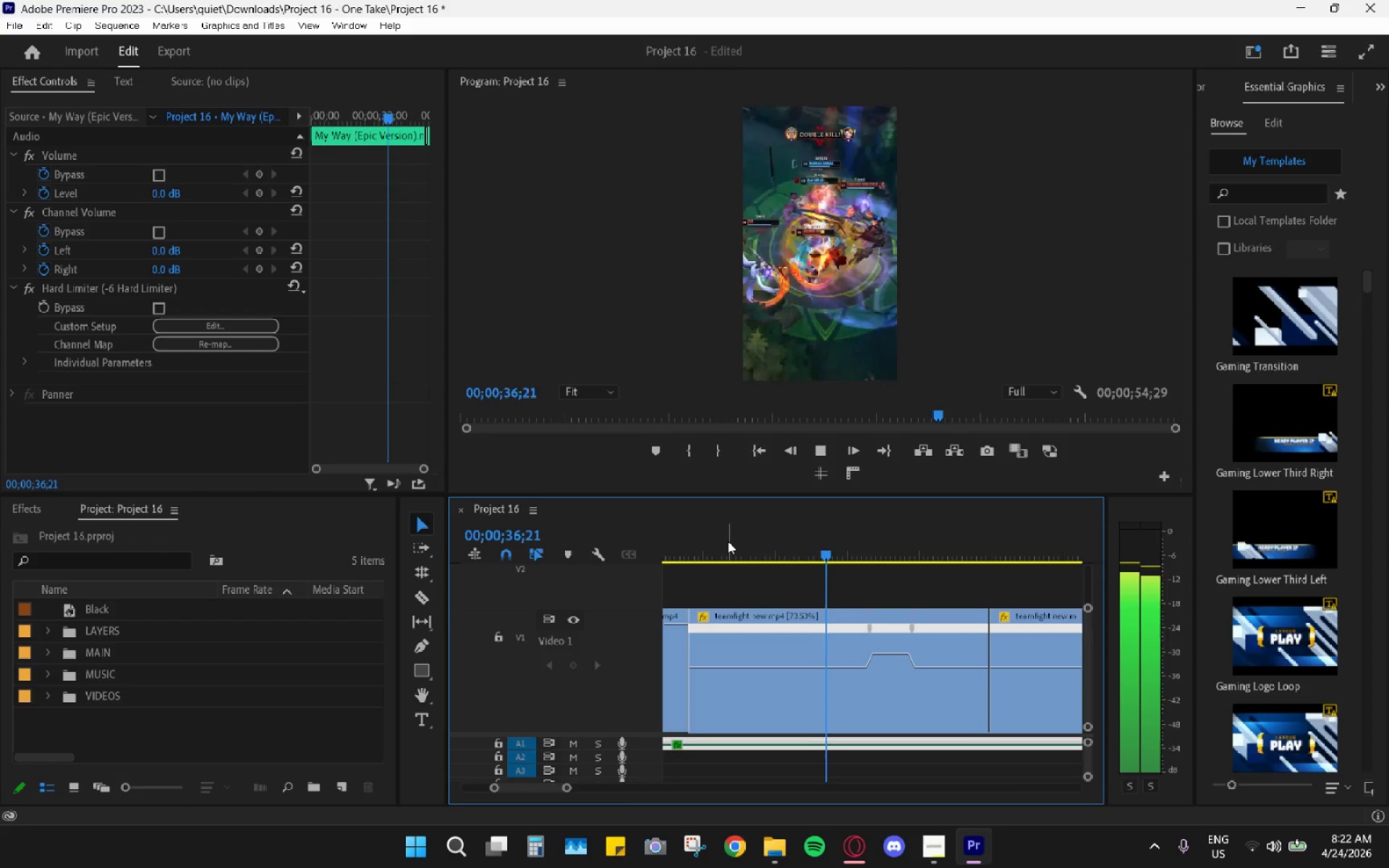 
key(Space)
 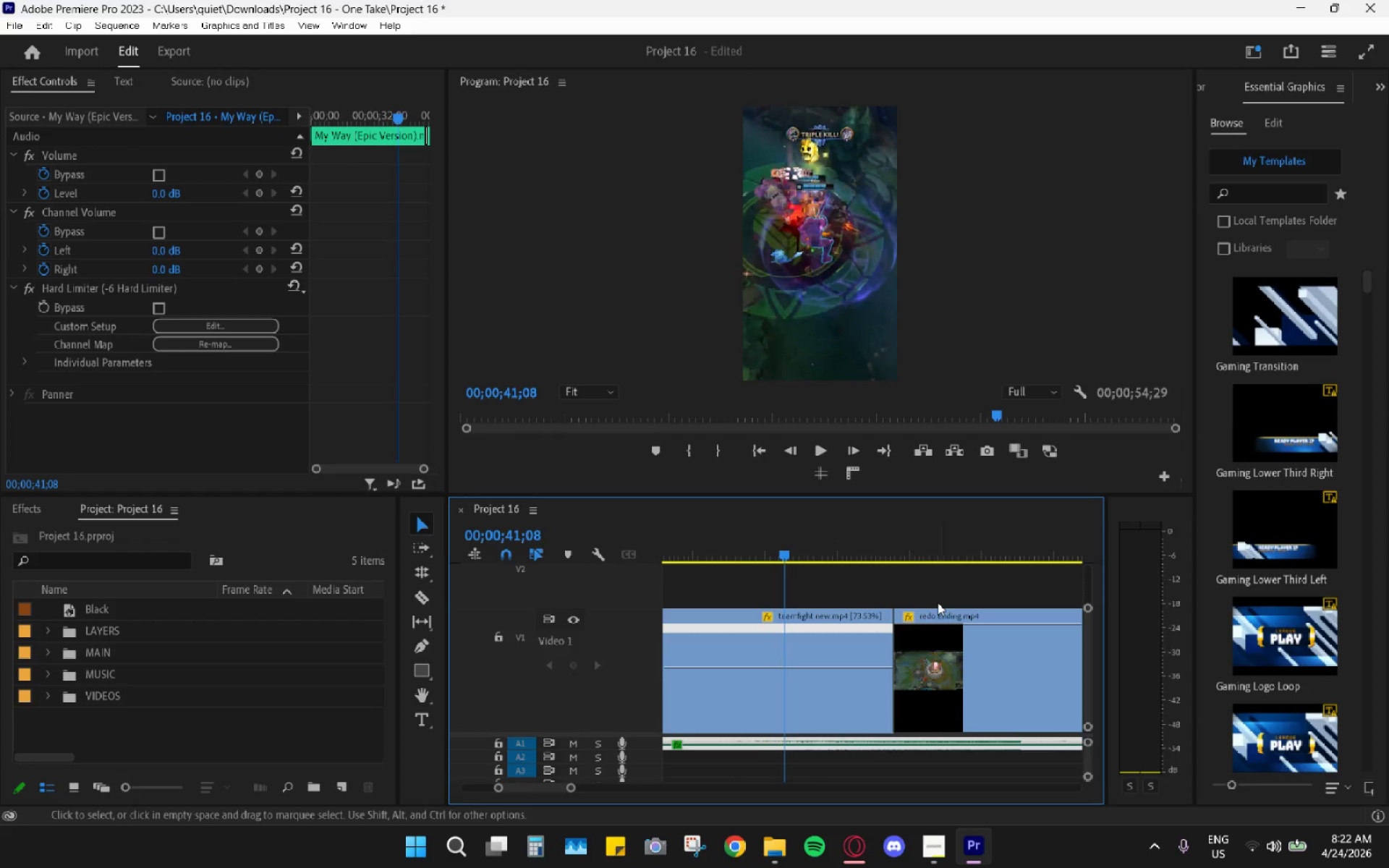 
key(Alt+AltLeft)
 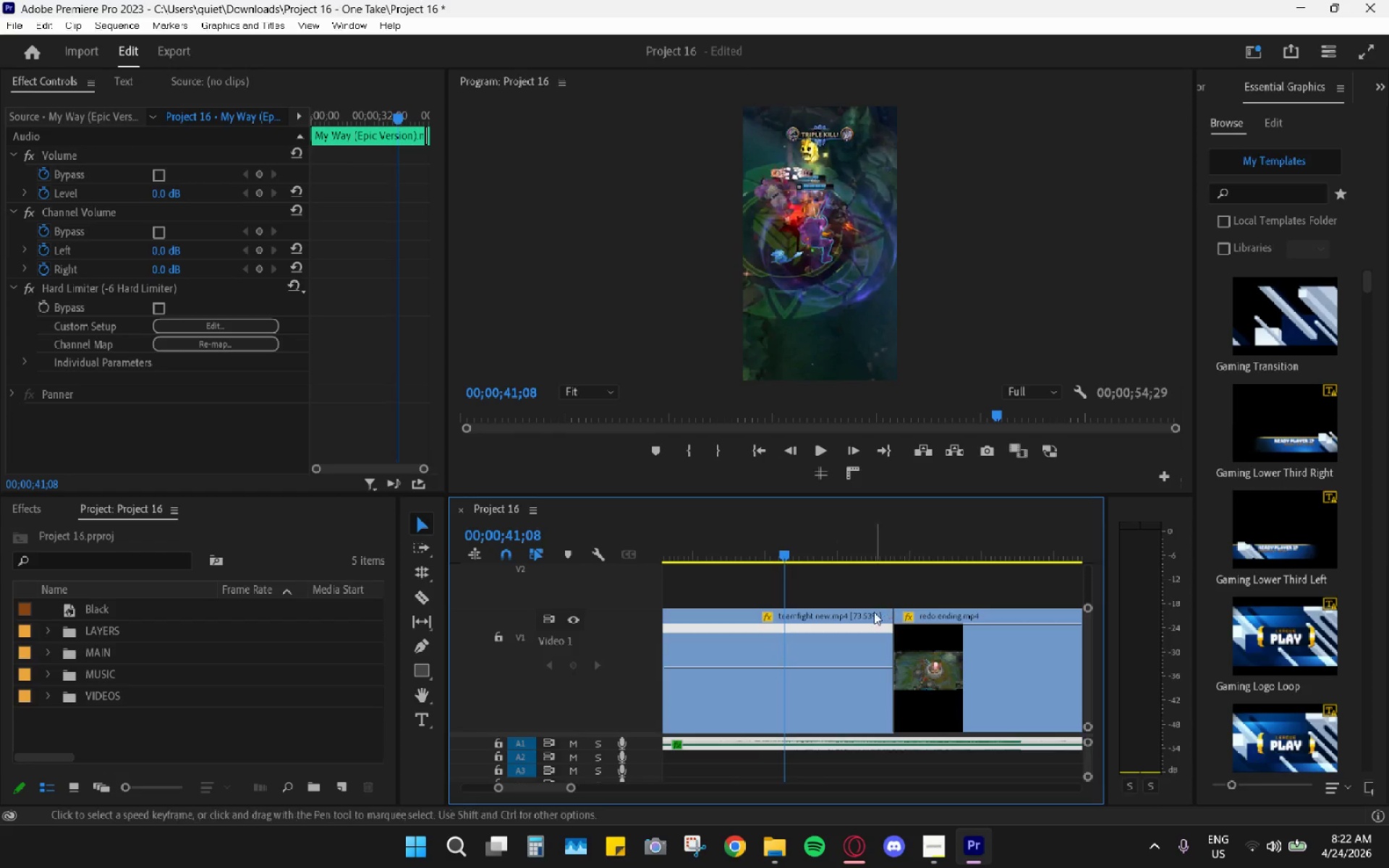 
key(Alt+AltLeft)
 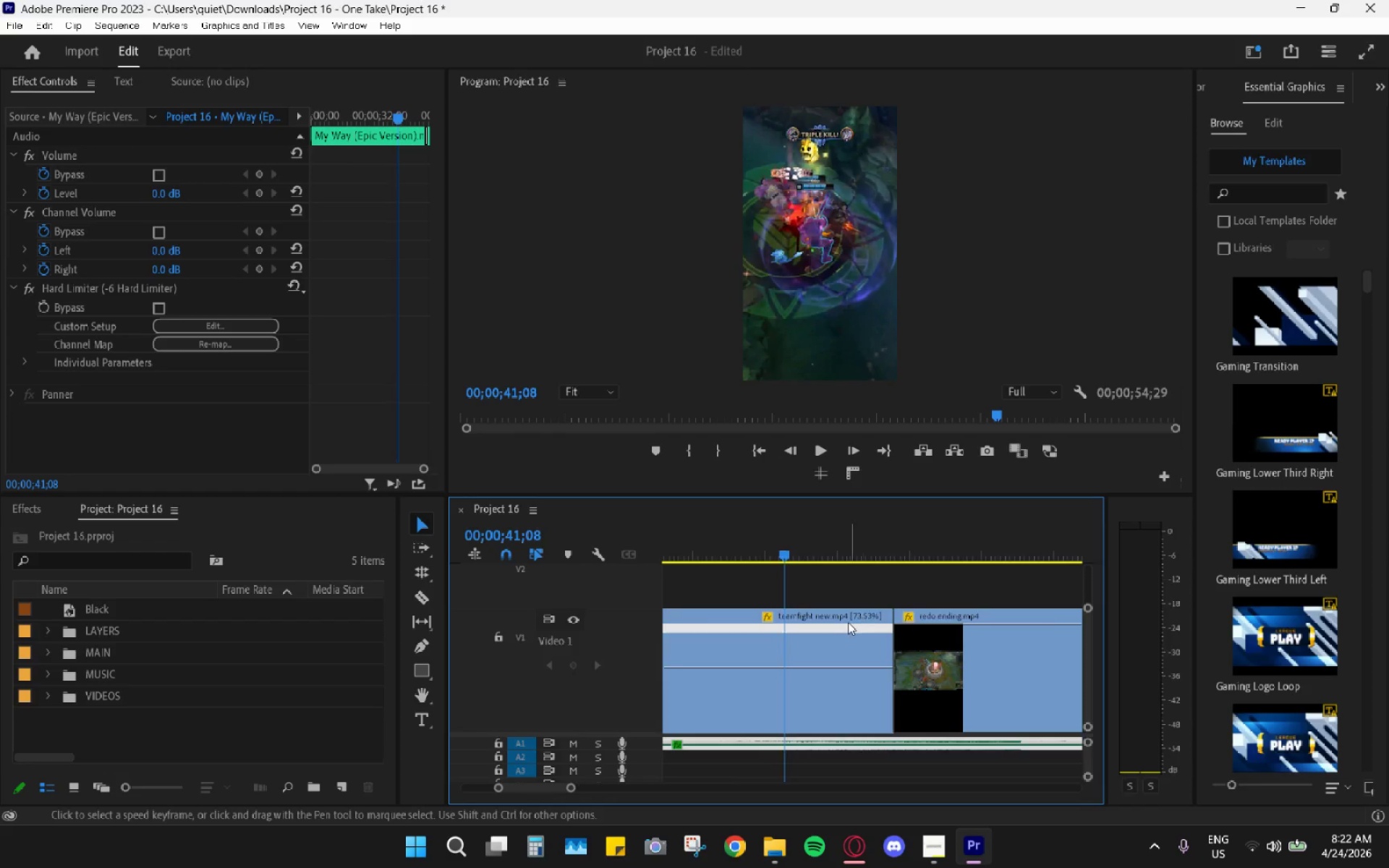 
left_click_drag(start_coordinate=[773, 537], to_coordinate=[757, 535])
 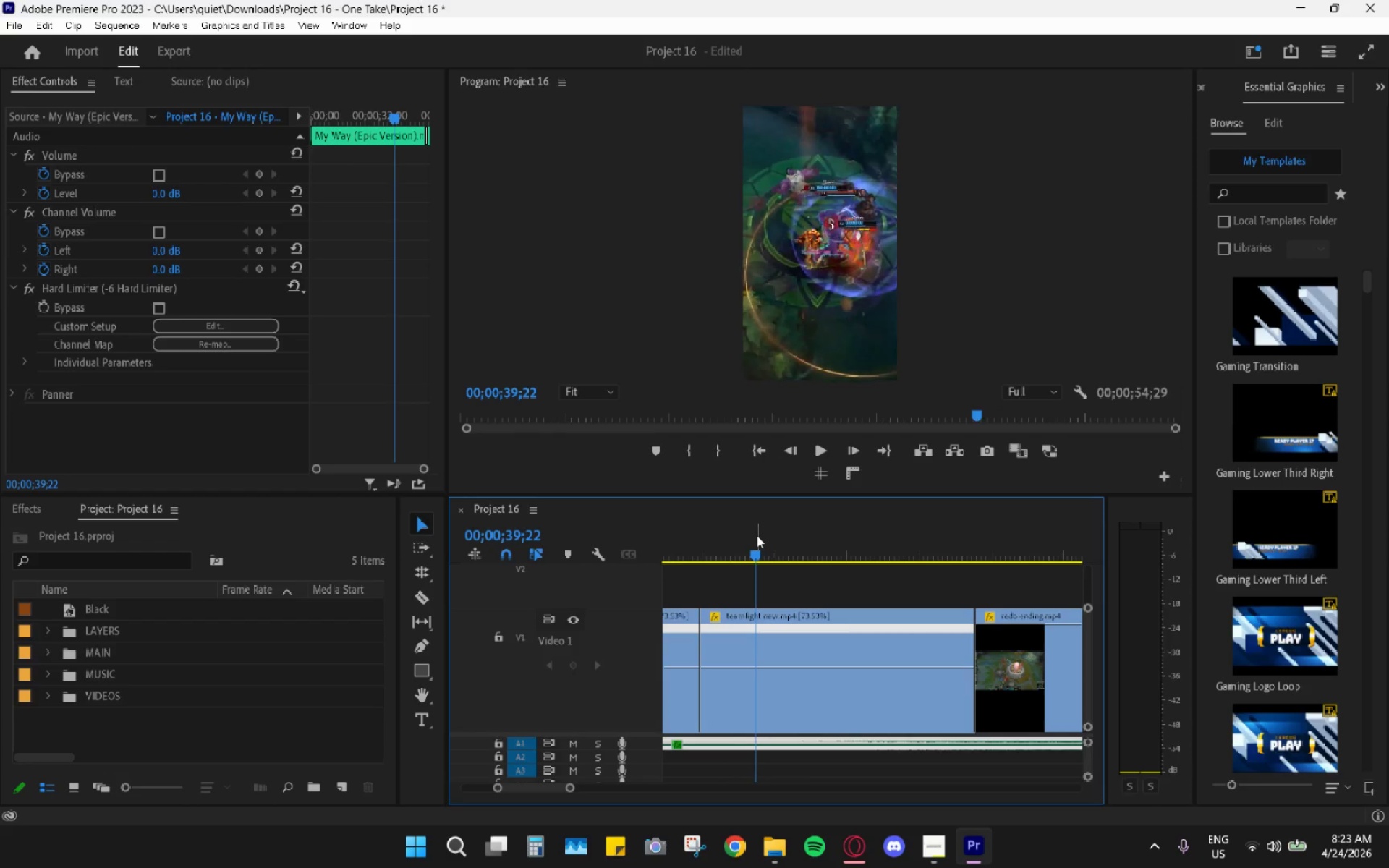 
scroll: coordinate [848, 622], scroll_direction: up, amount: 3.0
 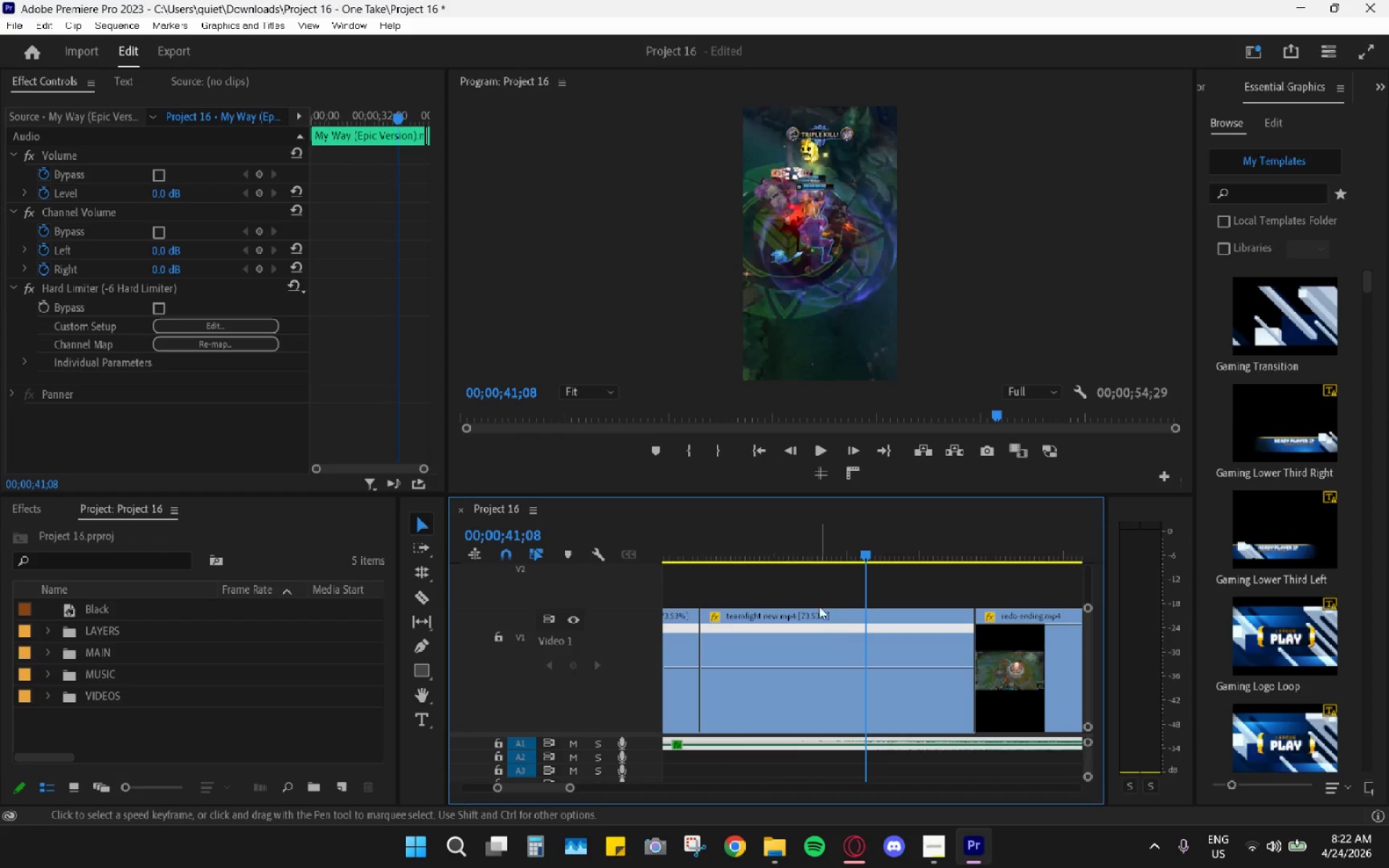 
key(Space)
 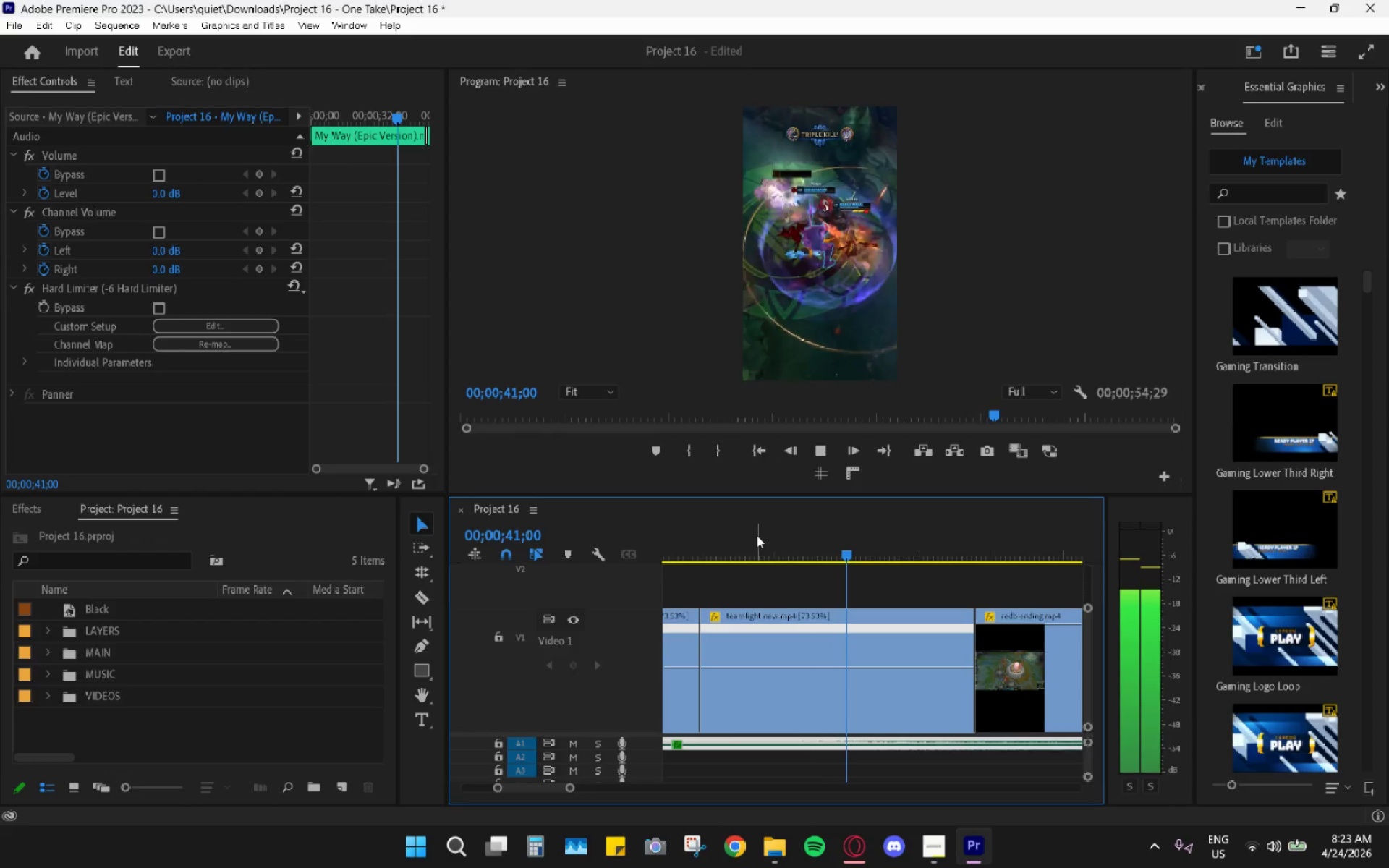 
key(Space)
 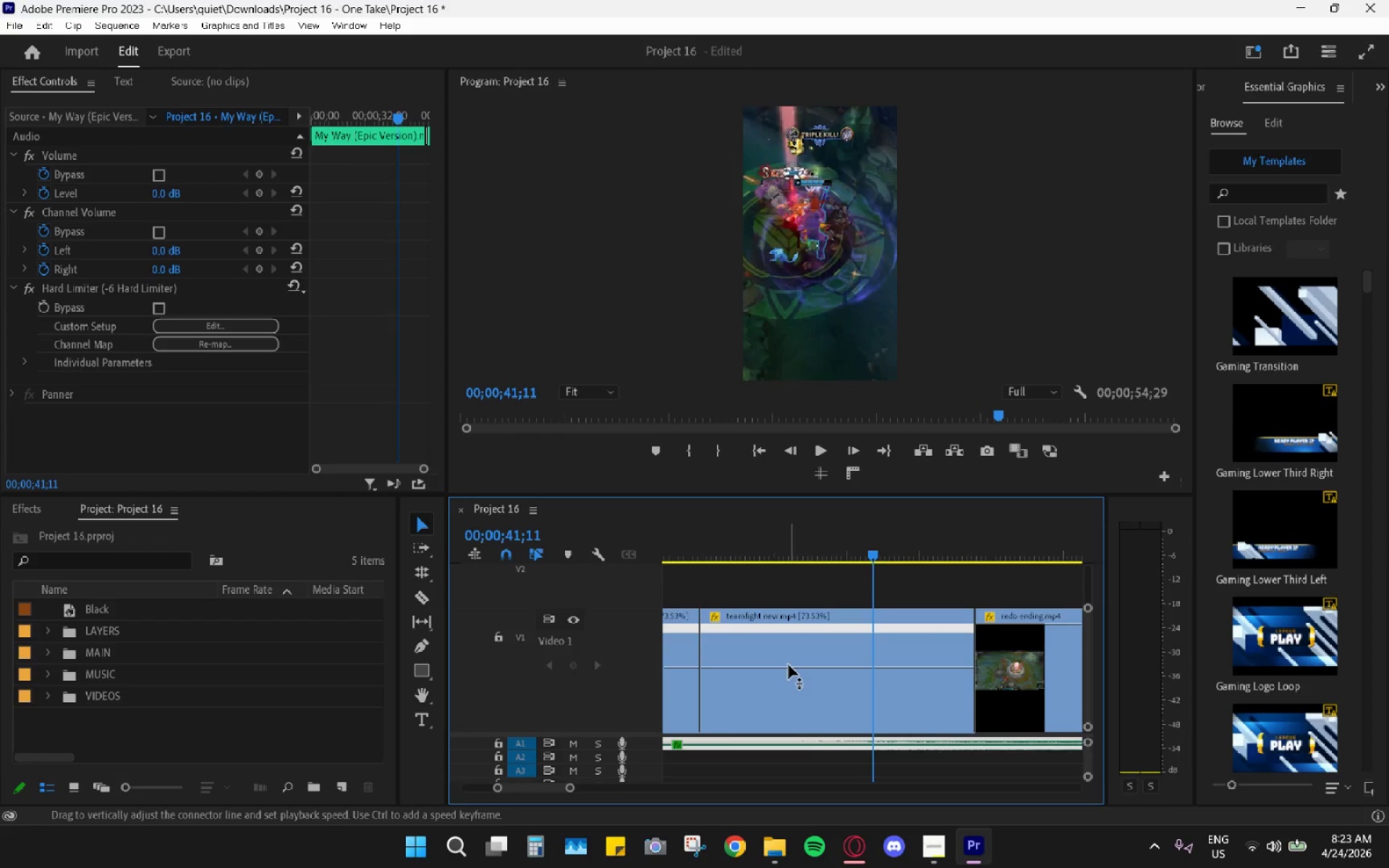 
left_click_drag(start_coordinate=[789, 665], to_coordinate=[788, 653])
 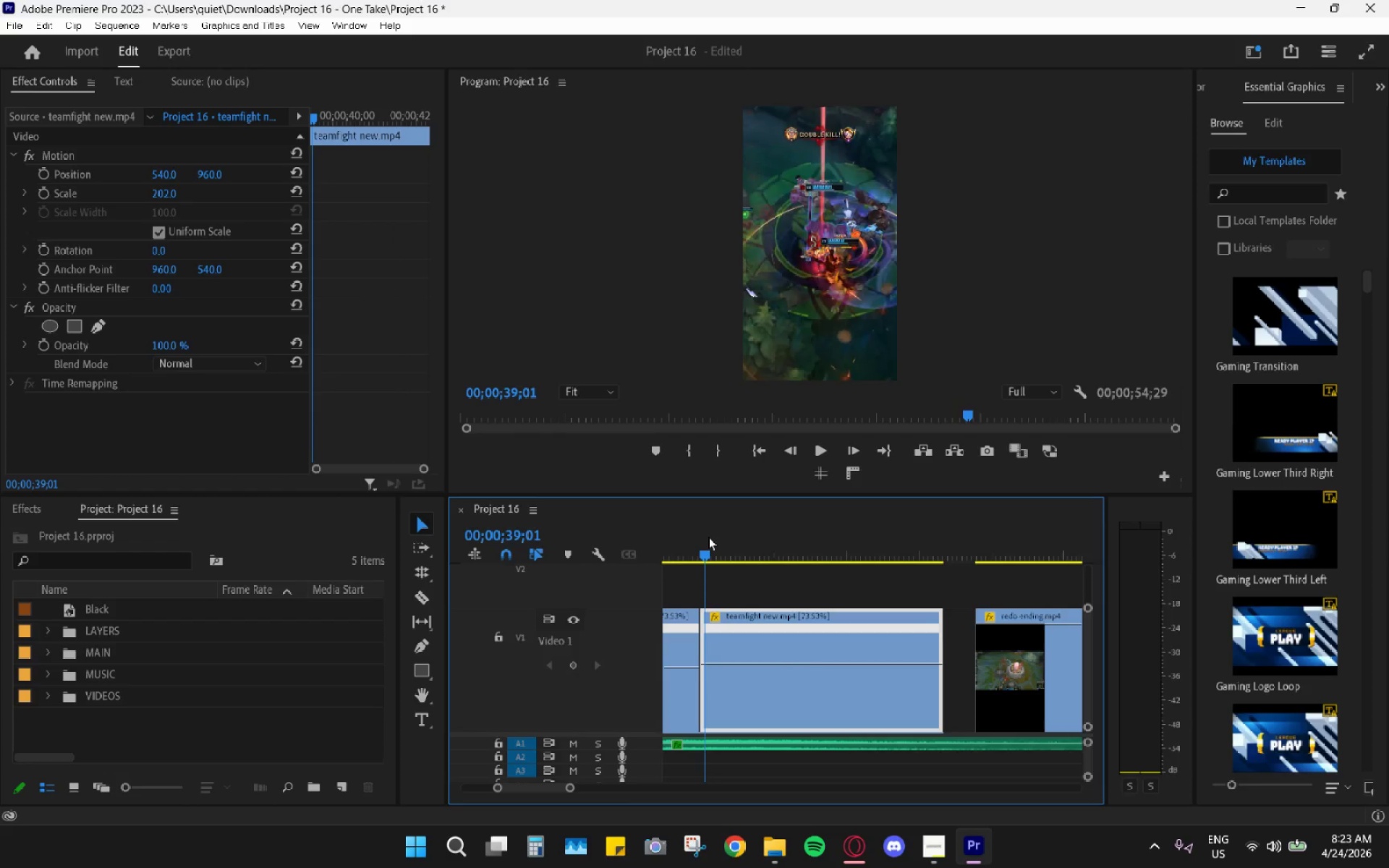 
key(Space)
 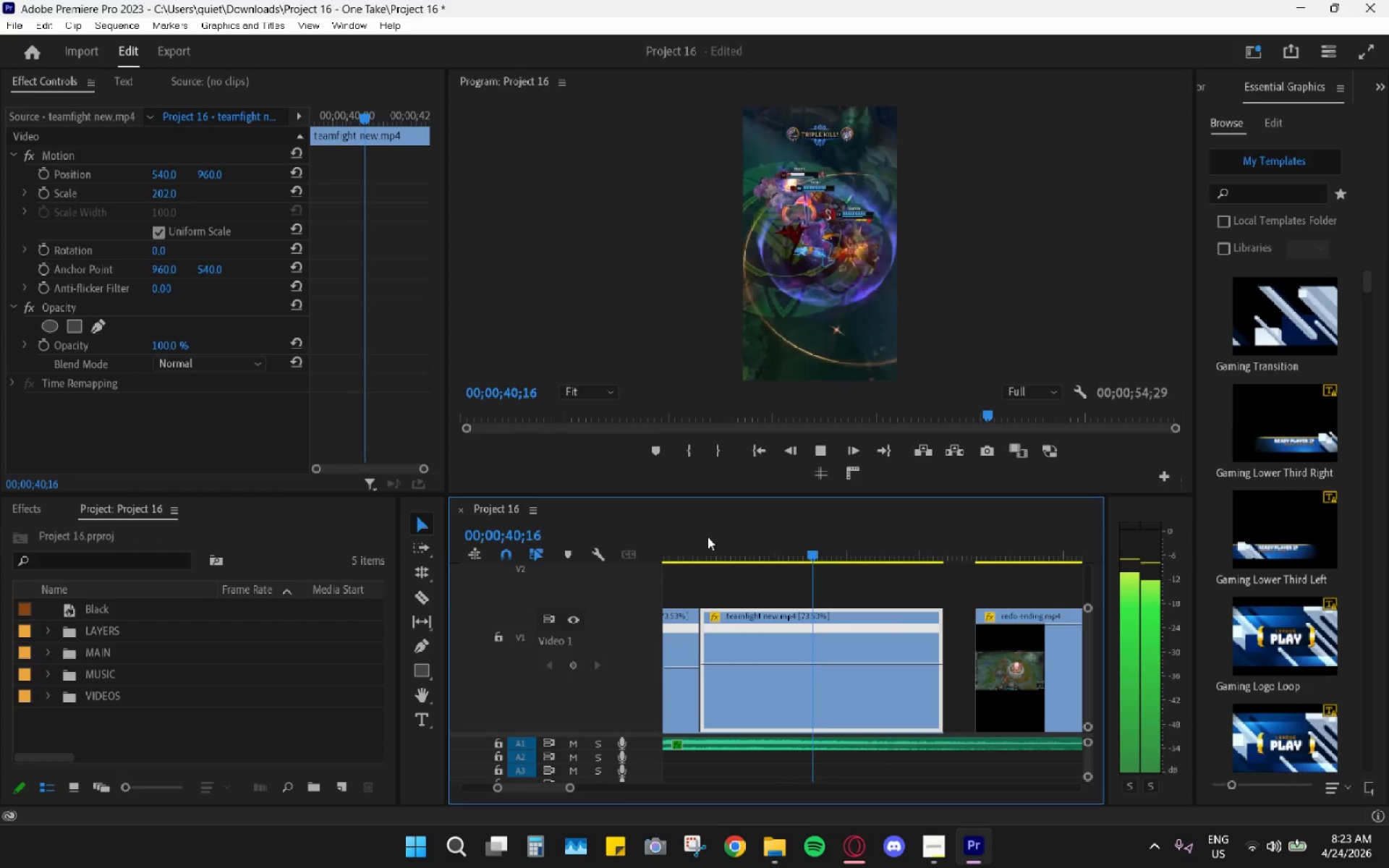 
key(Space)
 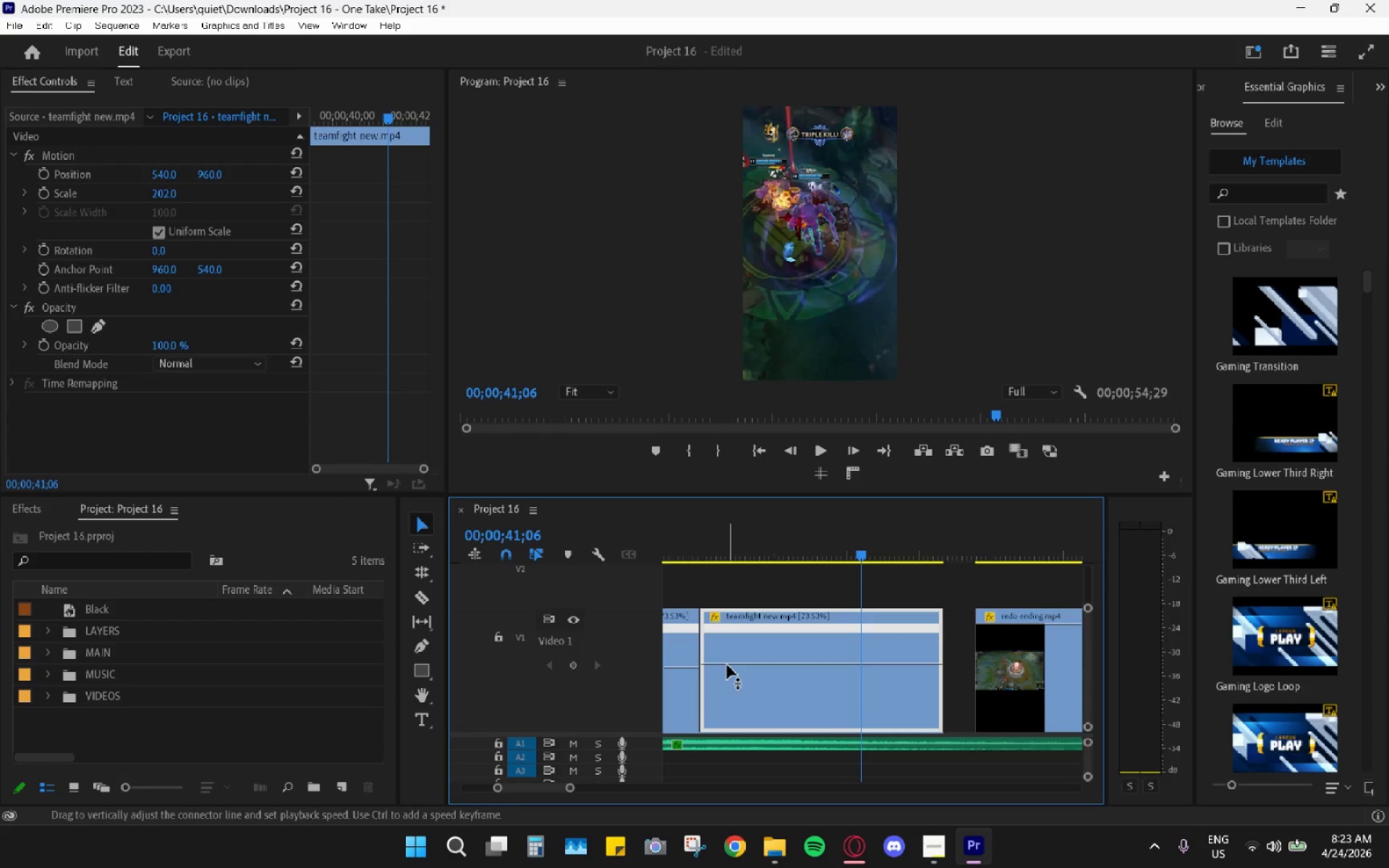 
left_click_drag(start_coordinate=[727, 665], to_coordinate=[729, 646])
 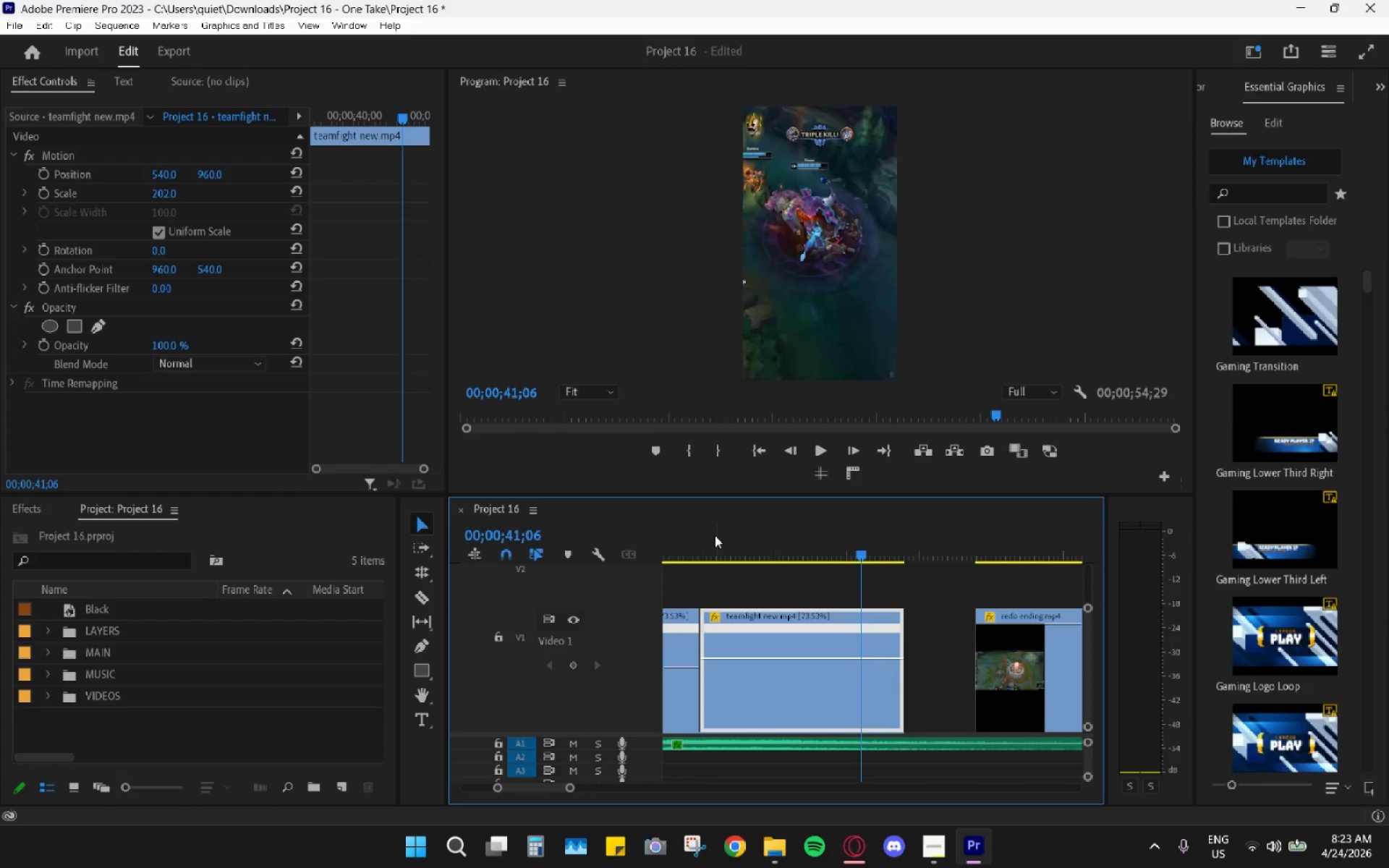 
left_click([710, 530])
 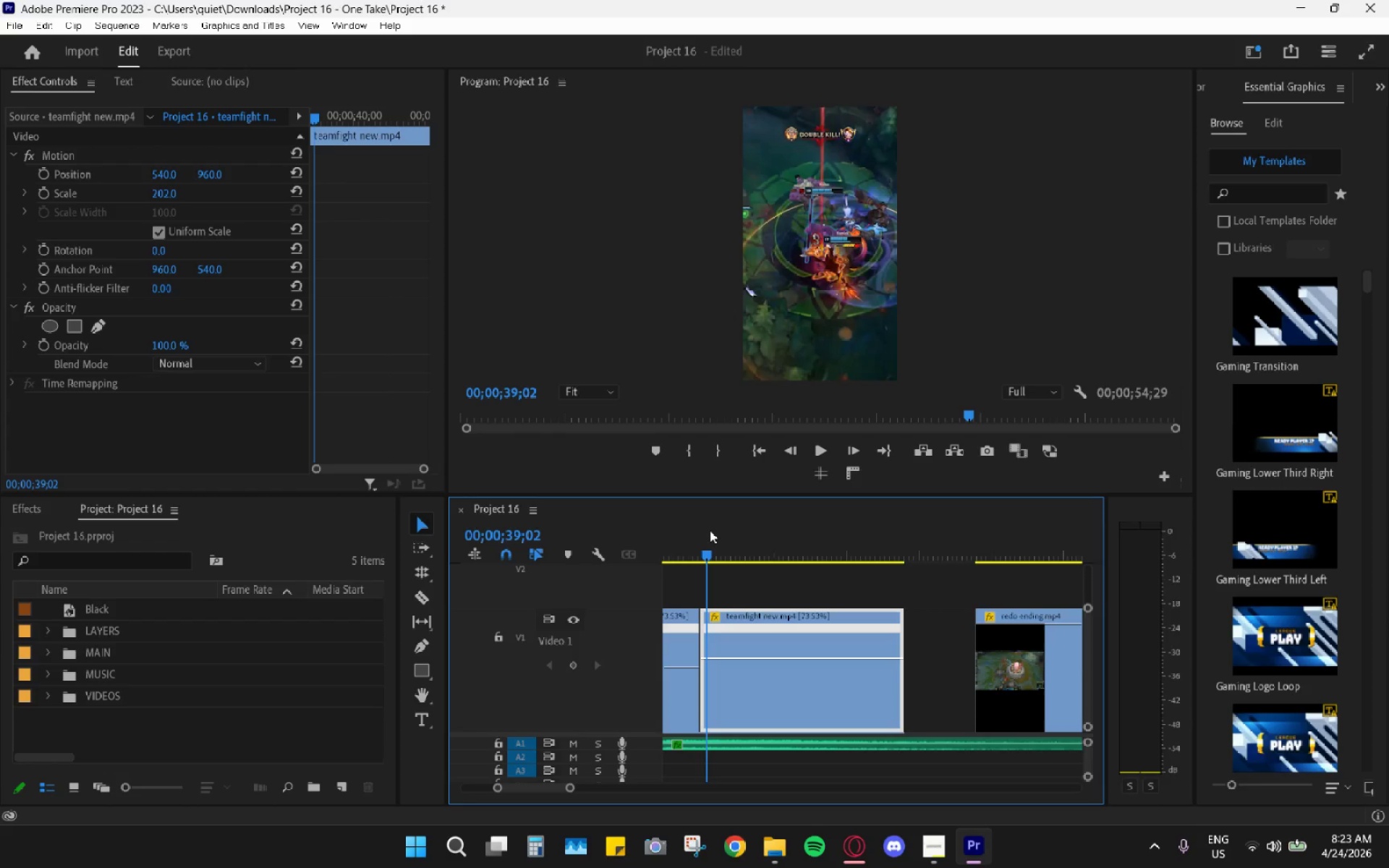 
key(Space)
 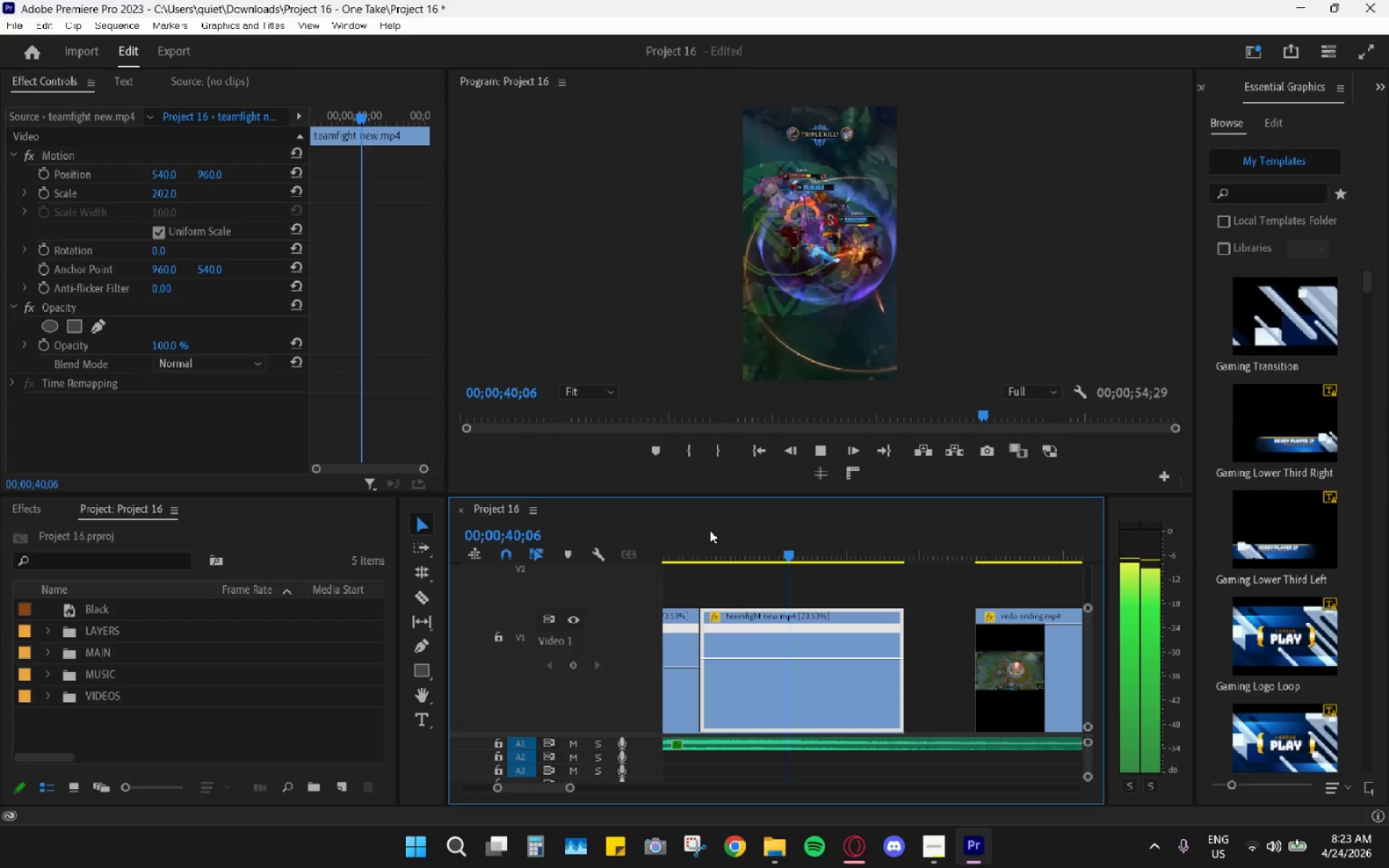 
key(Space)
 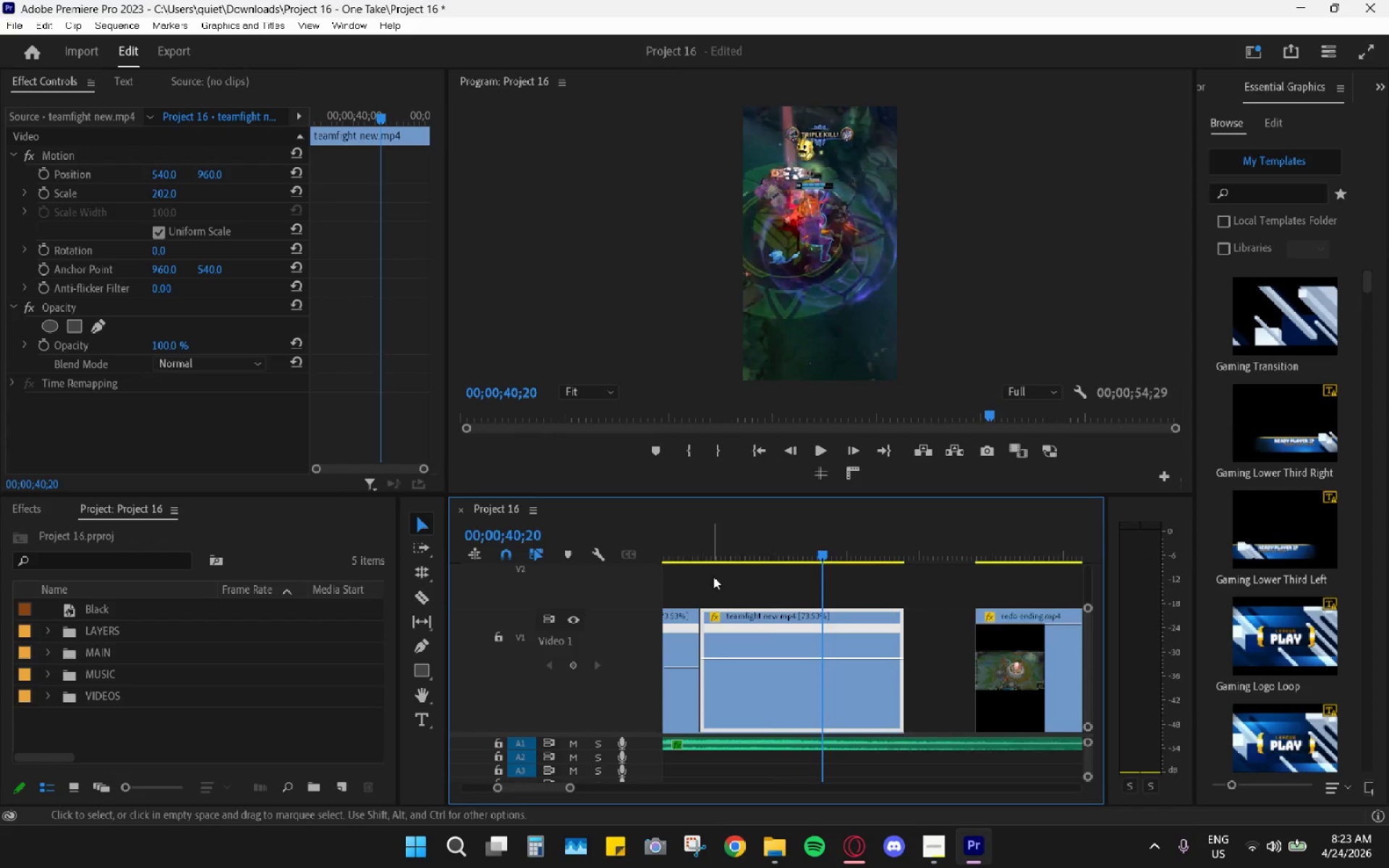 
key(Space)
 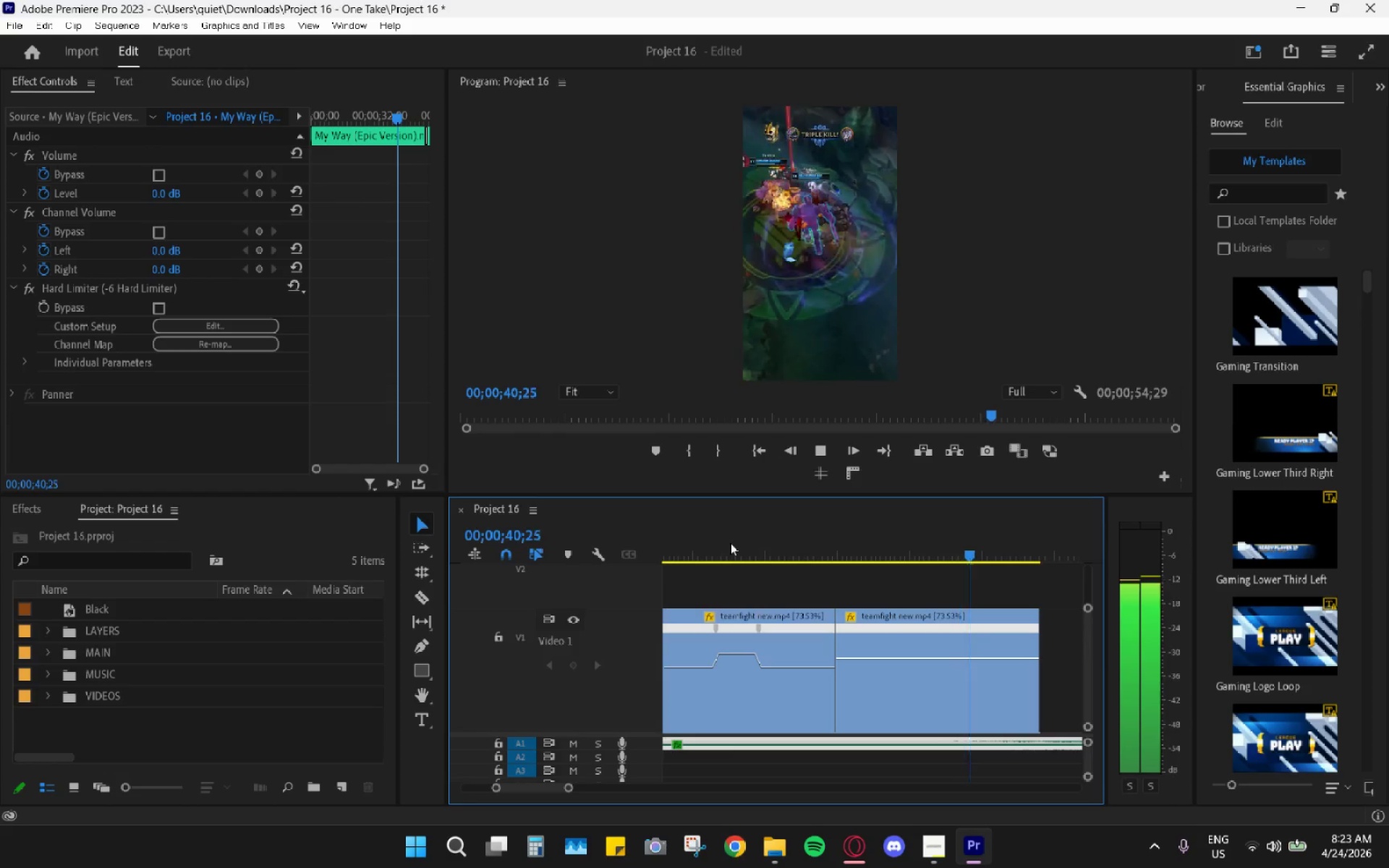 
scroll: coordinate [718, 590], scroll_direction: up, amount: 5.0
 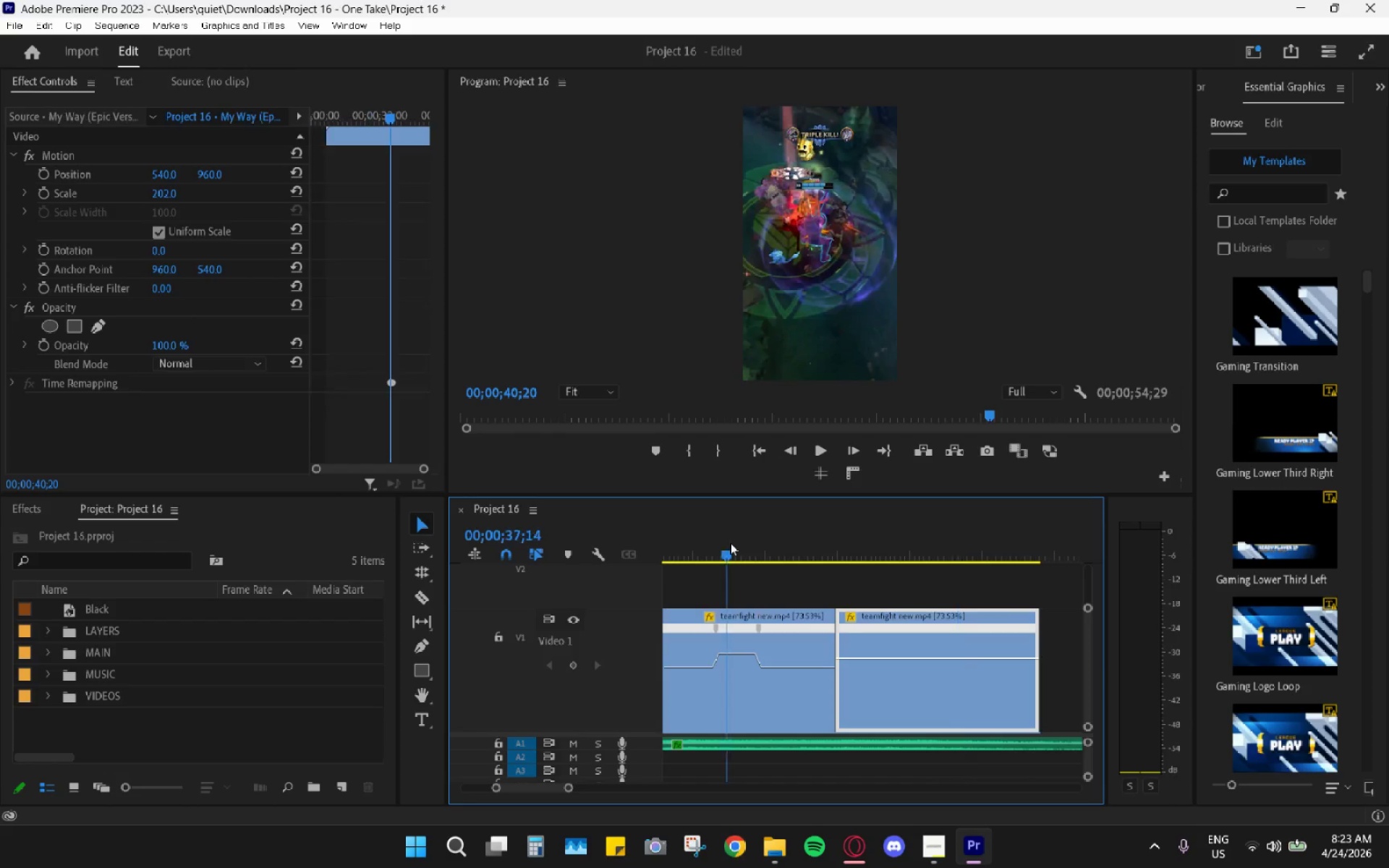 
key(Space)
 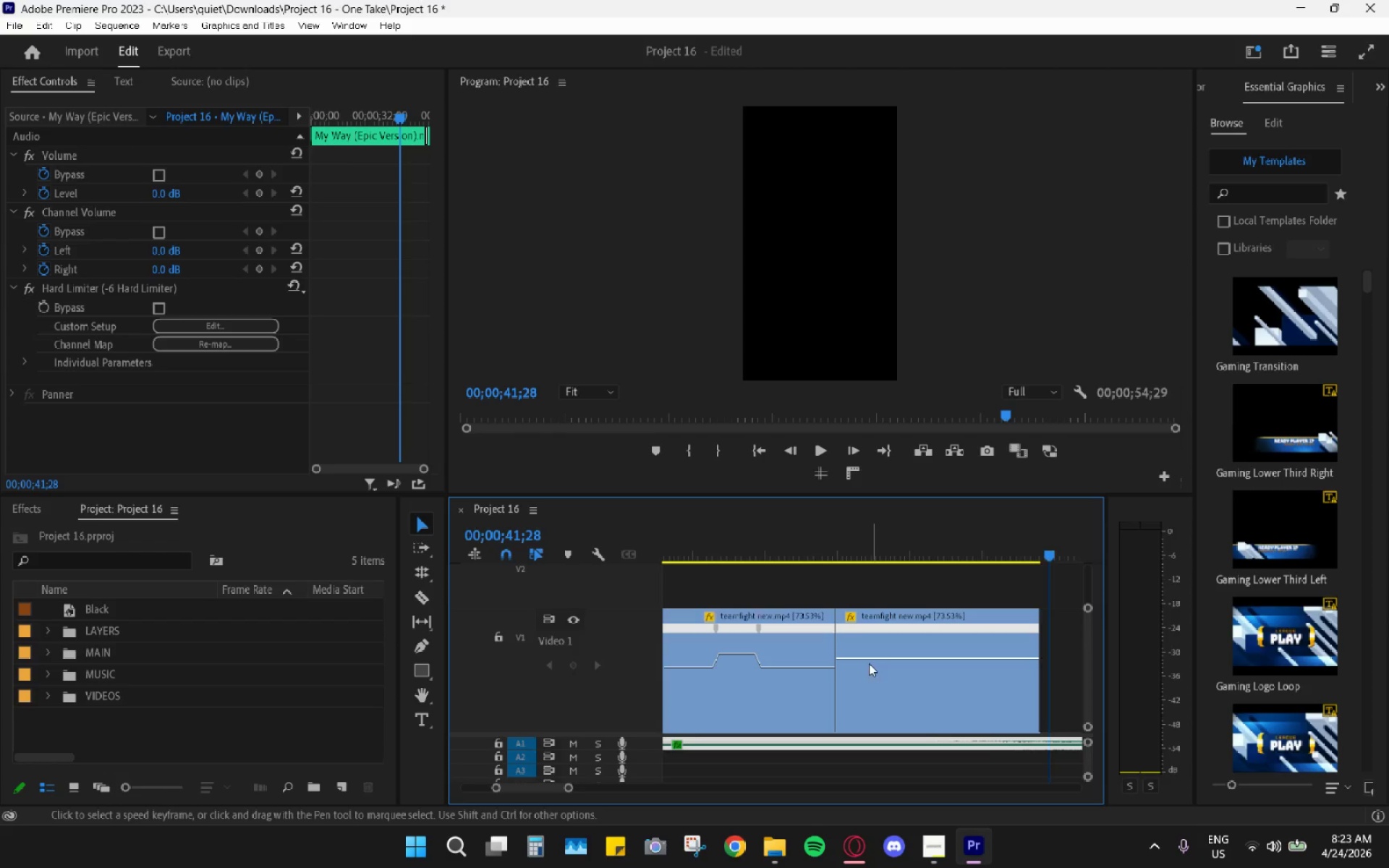 
key(Control+Z)
 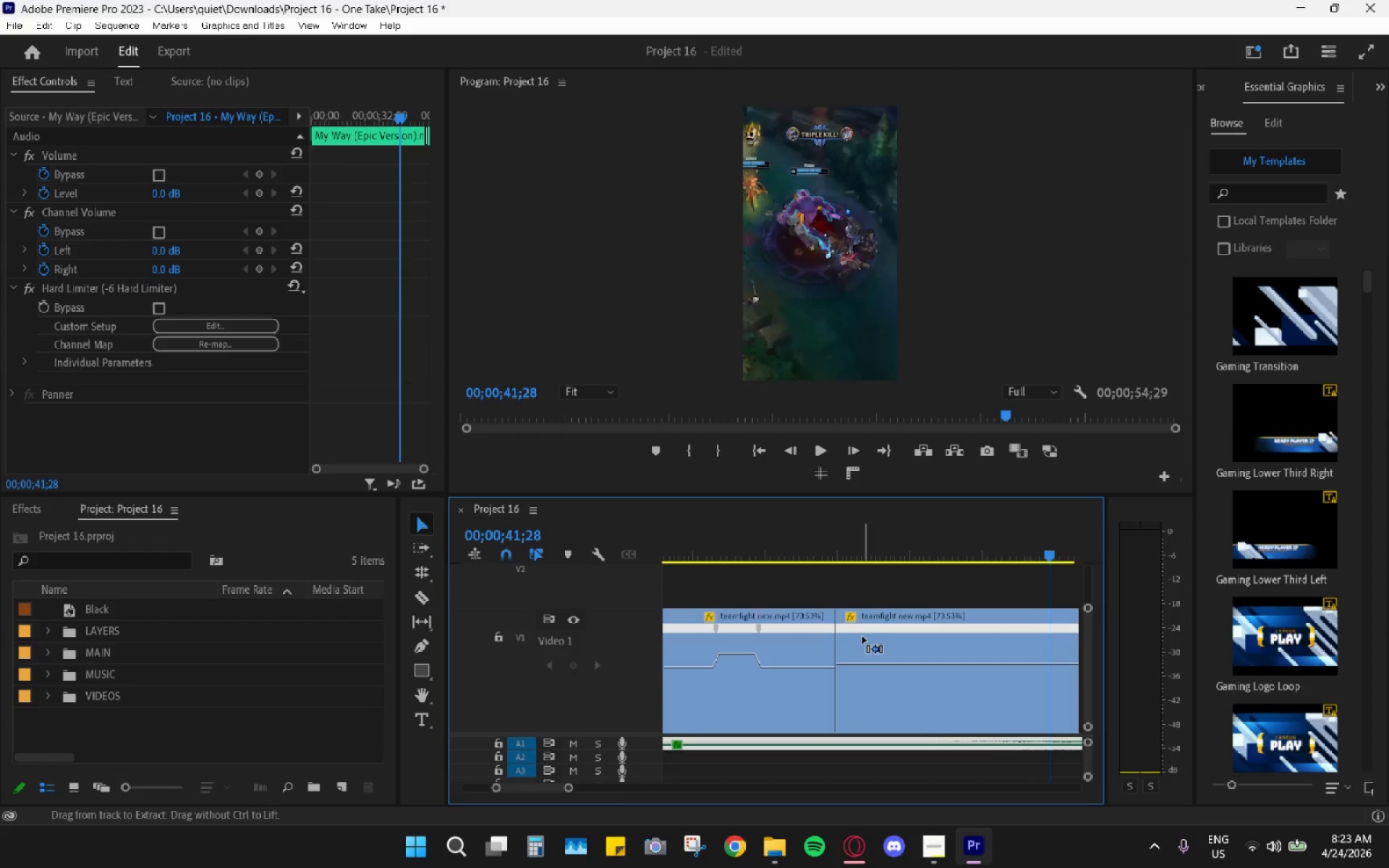 
key(Control+Z)
 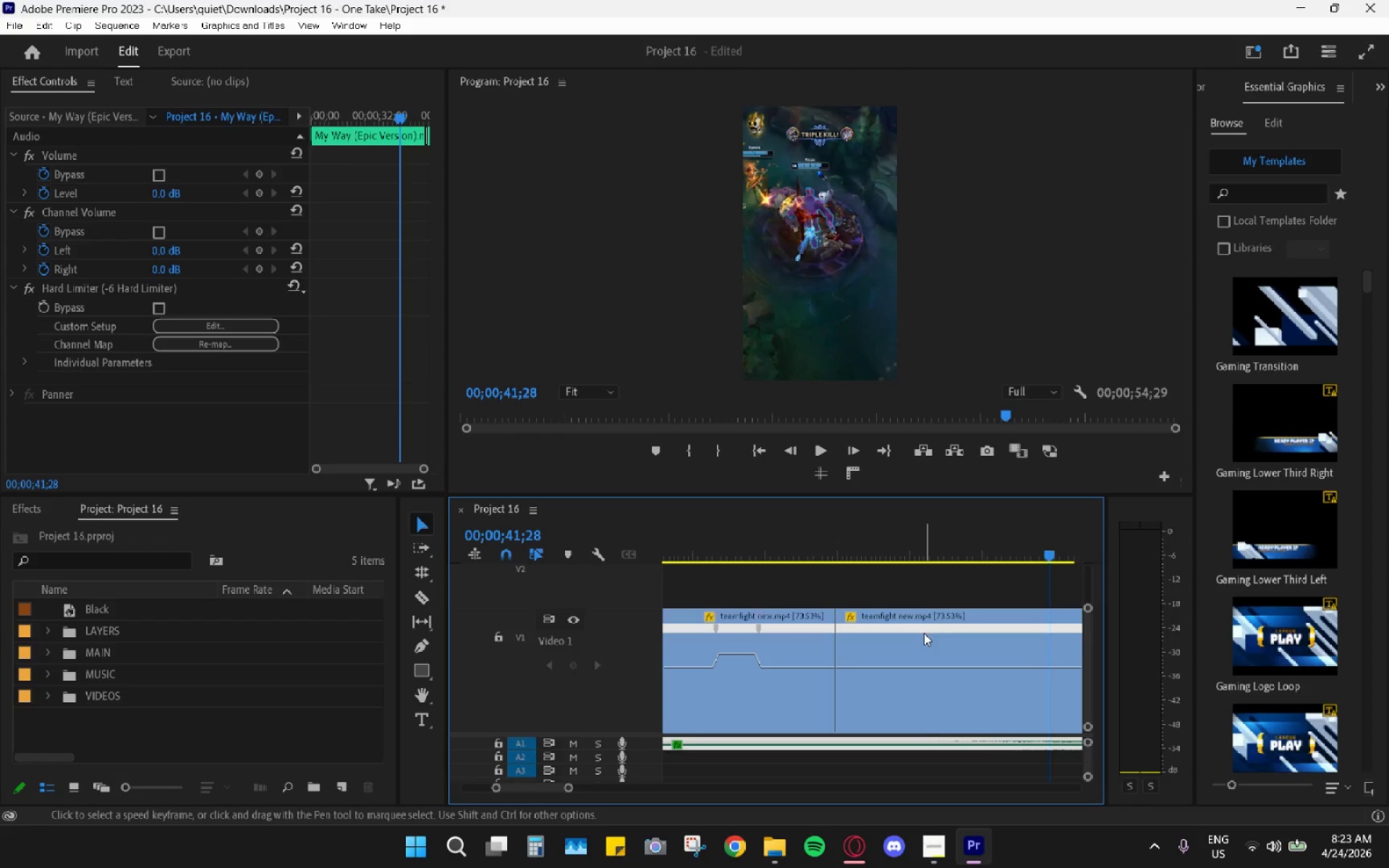 
left_click([425, 648])
 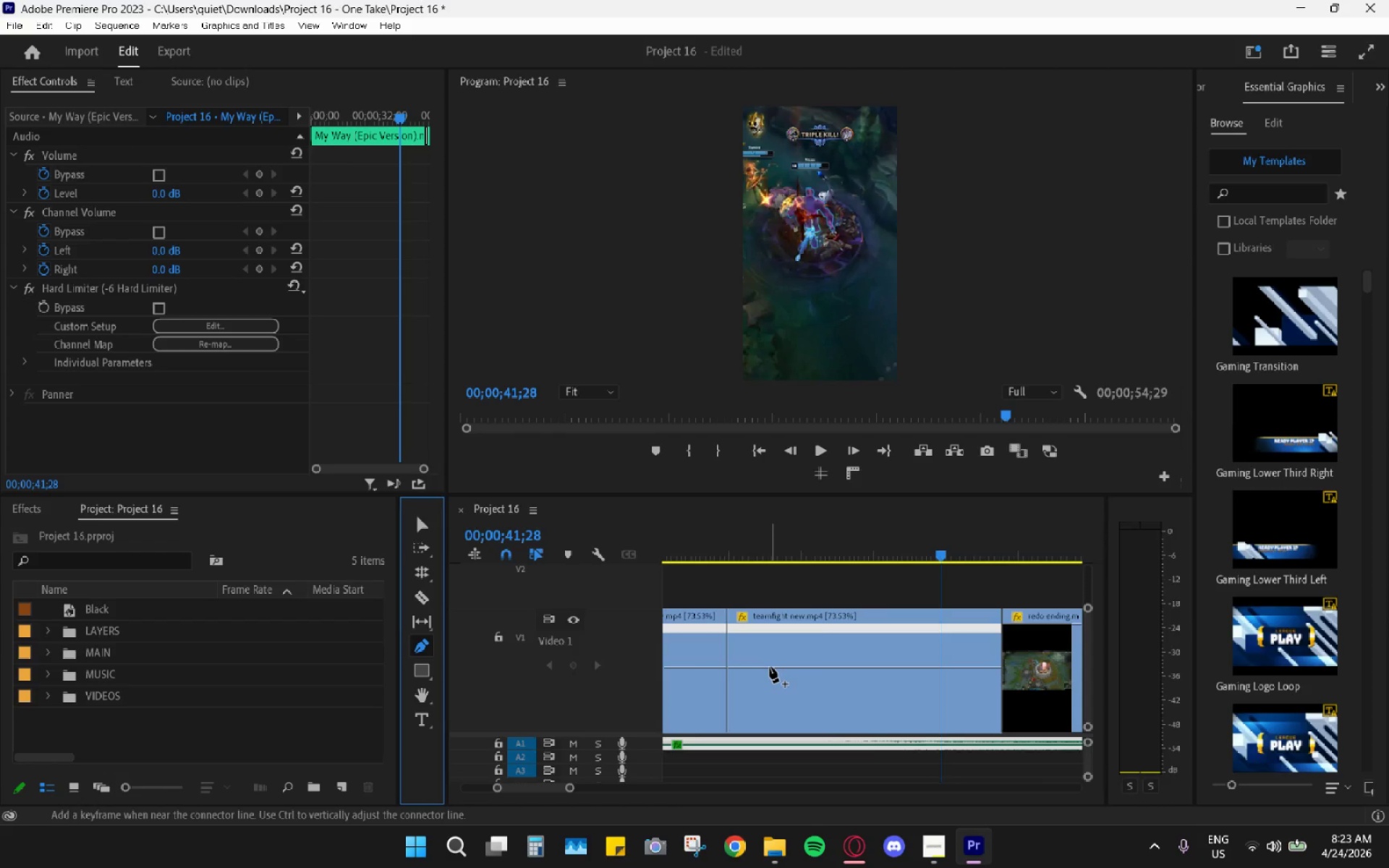 
scroll: coordinate [923, 634], scroll_direction: down, amount: 4.0
 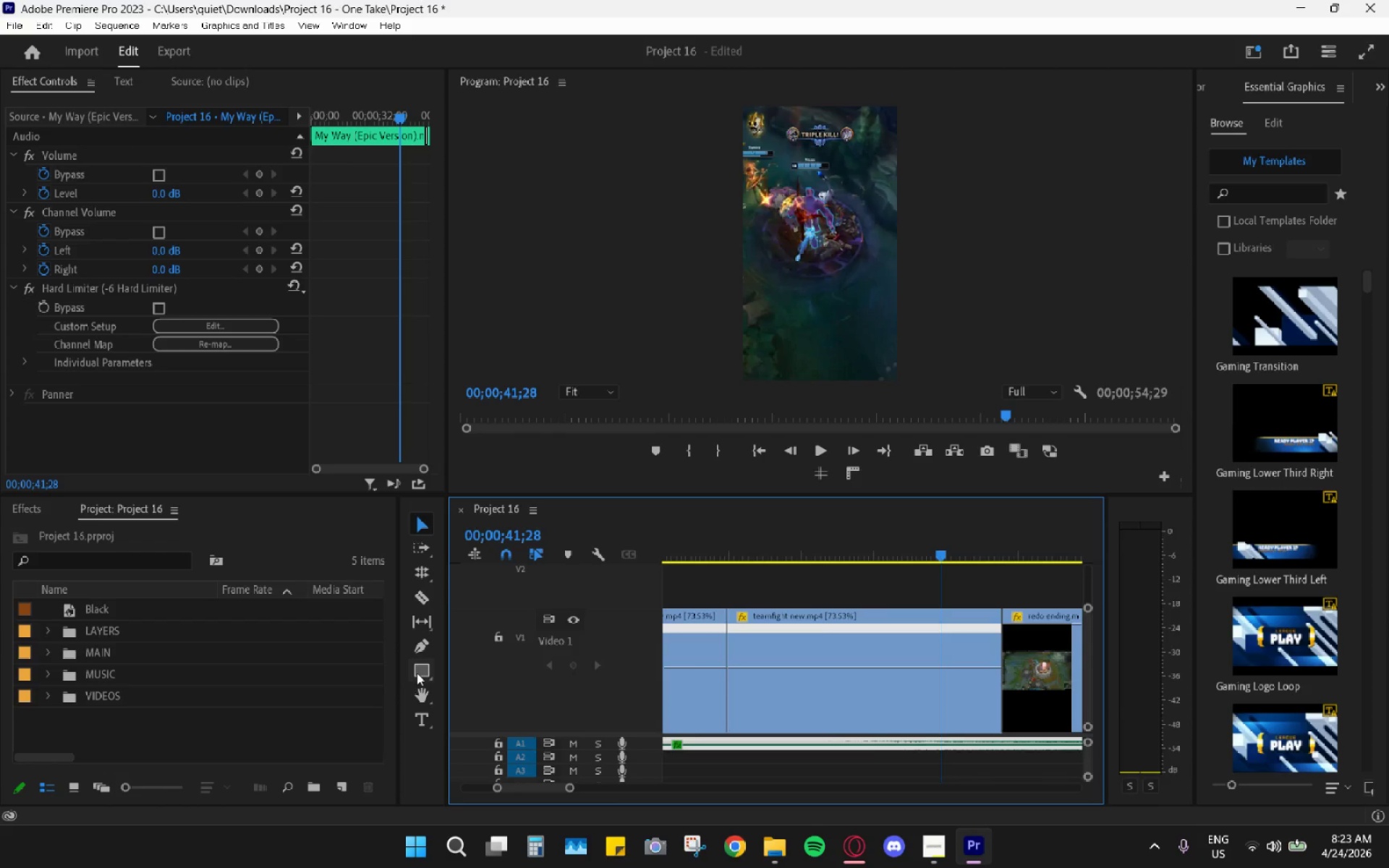 
left_click_drag(start_coordinate=[745, 551], to_coordinate=[730, 548])
 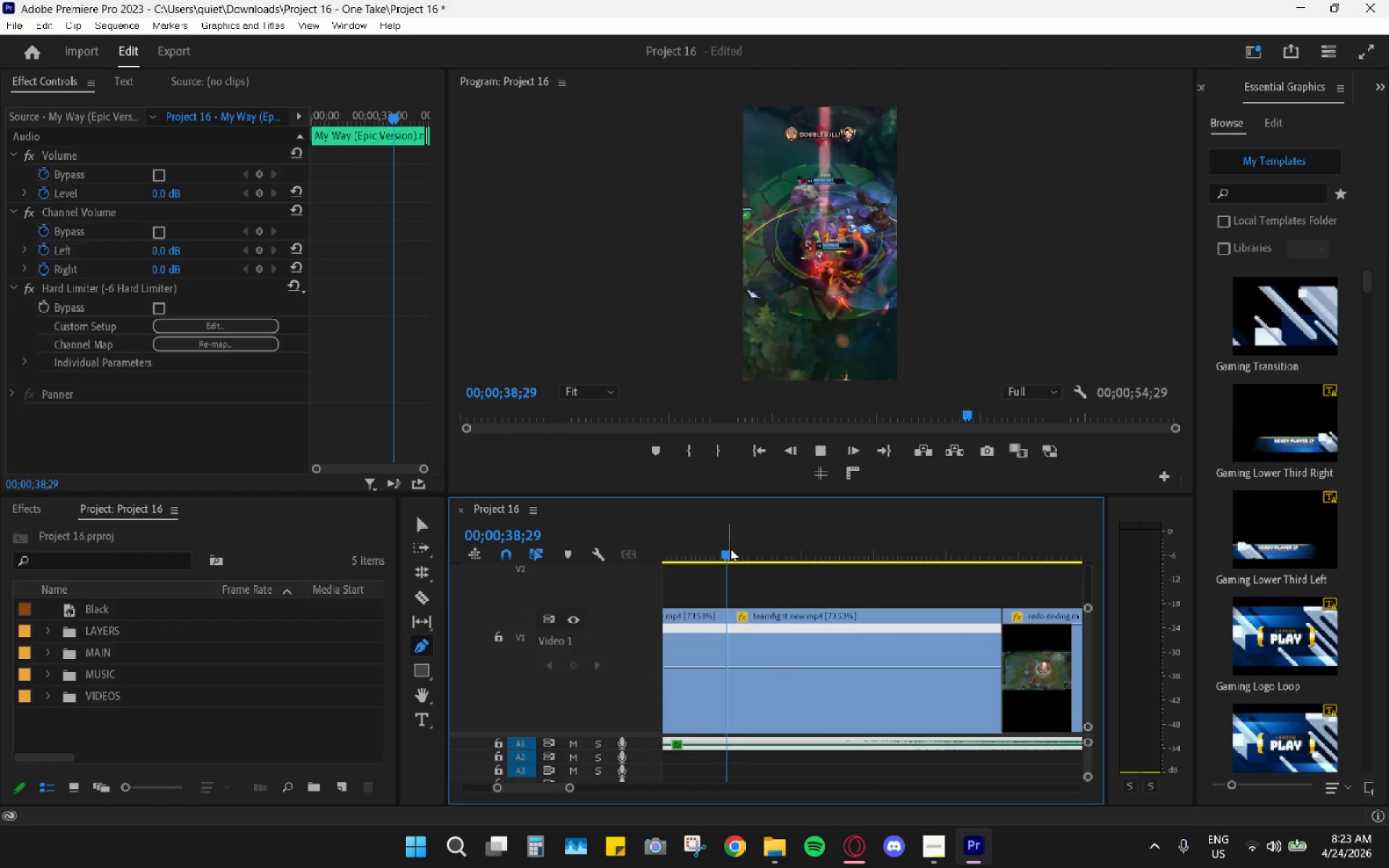 
key(Space)
 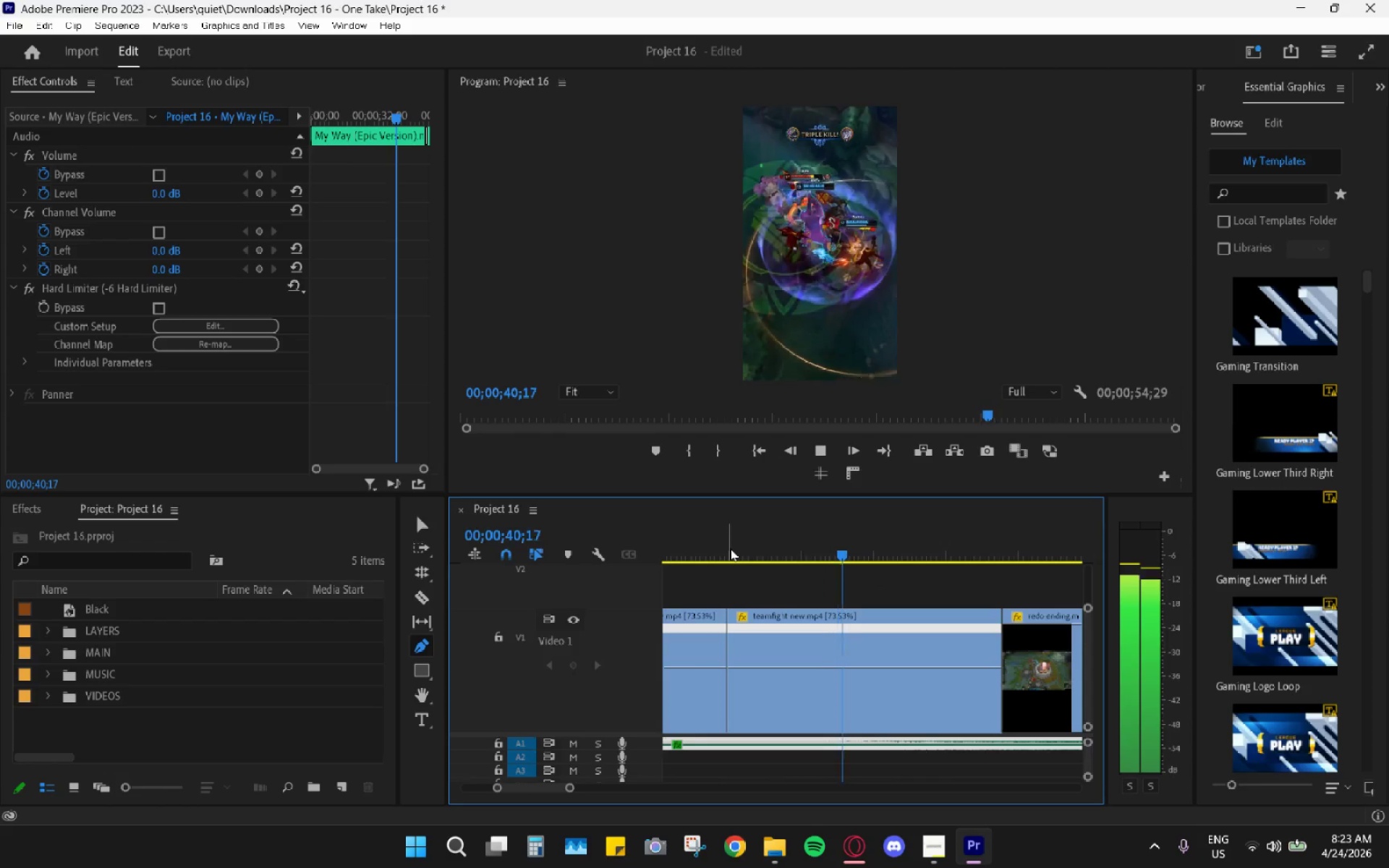 
key(Space)
 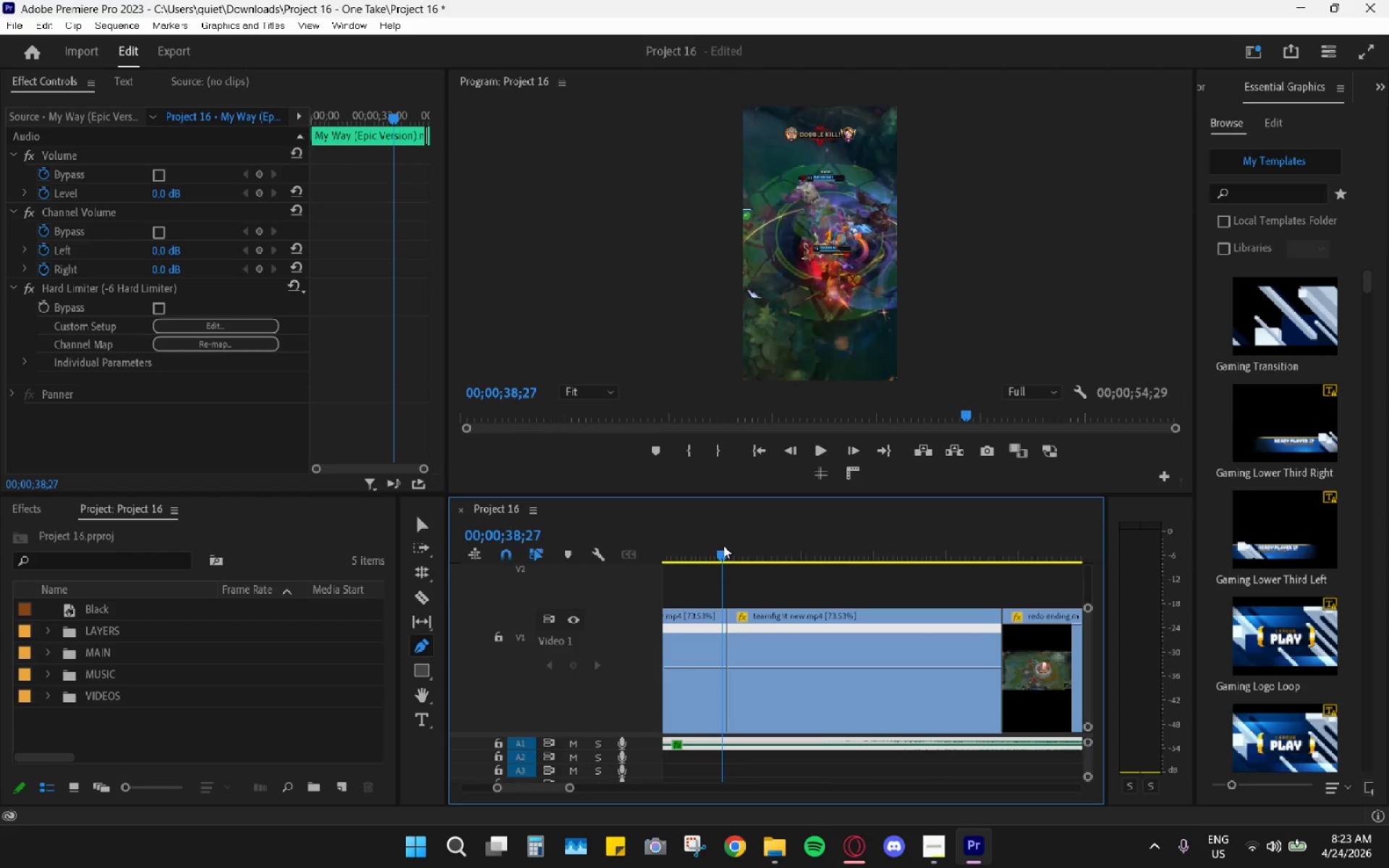 
key(Space)
 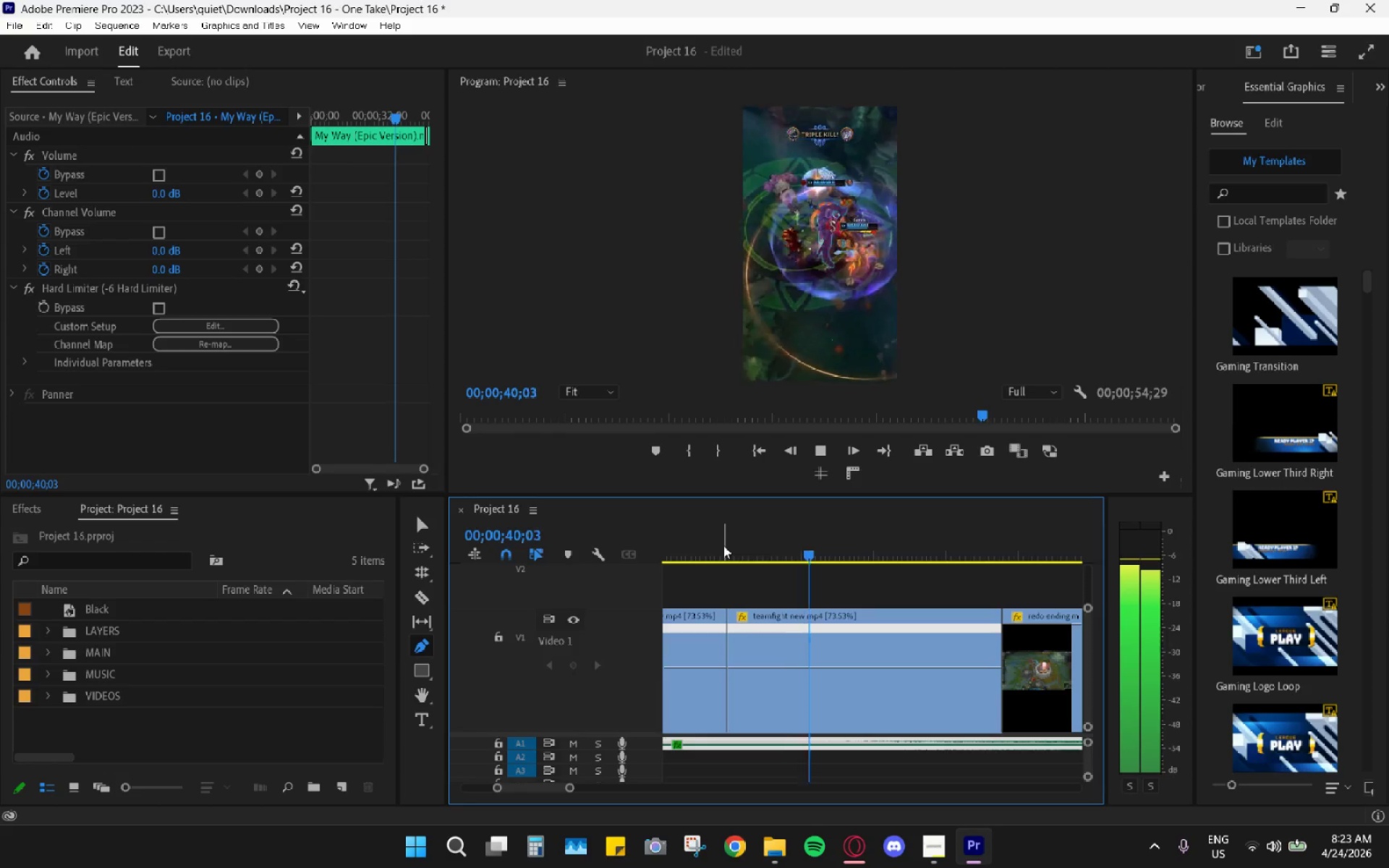 
key(Space)
 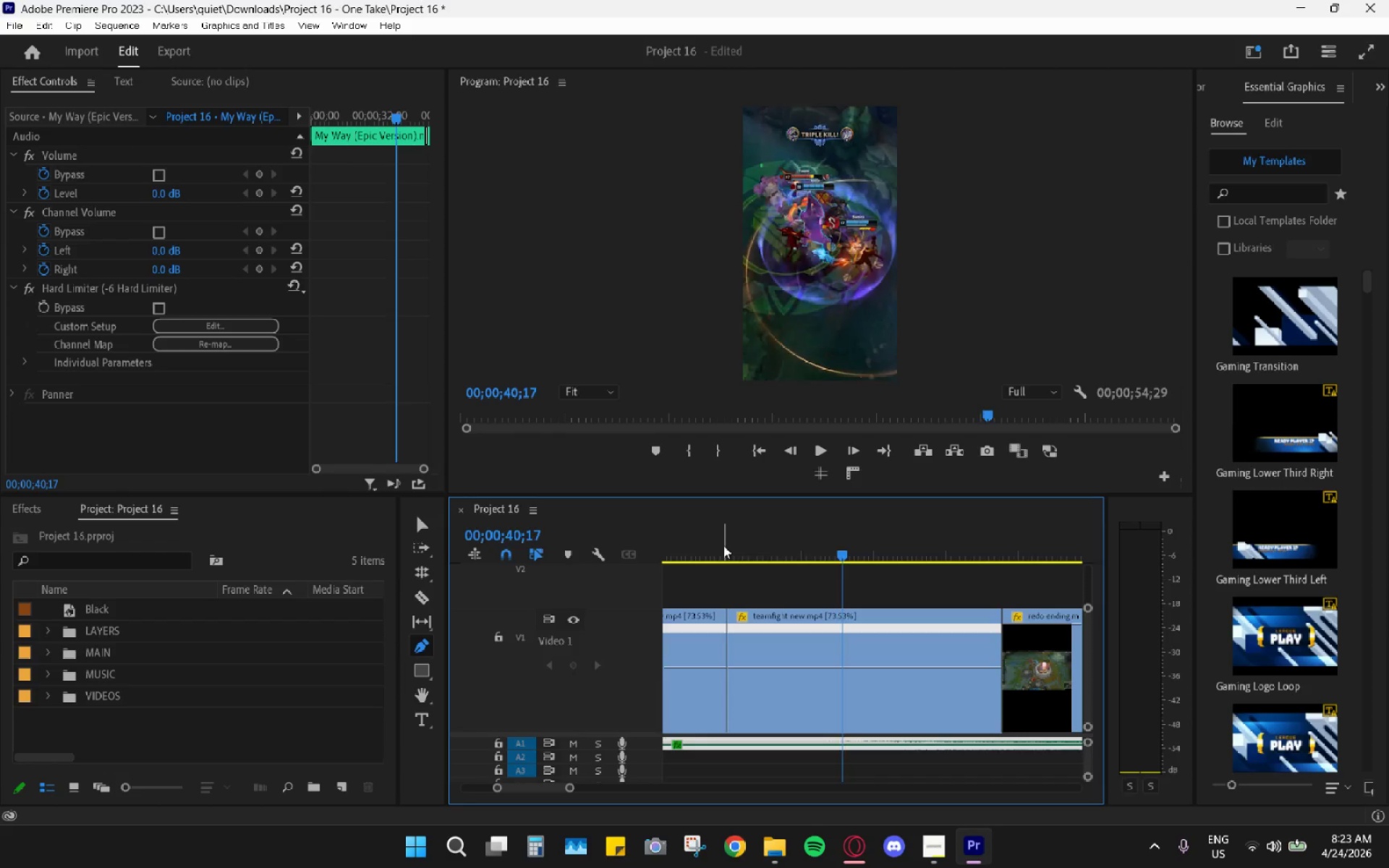 
left_click([723, 545])
 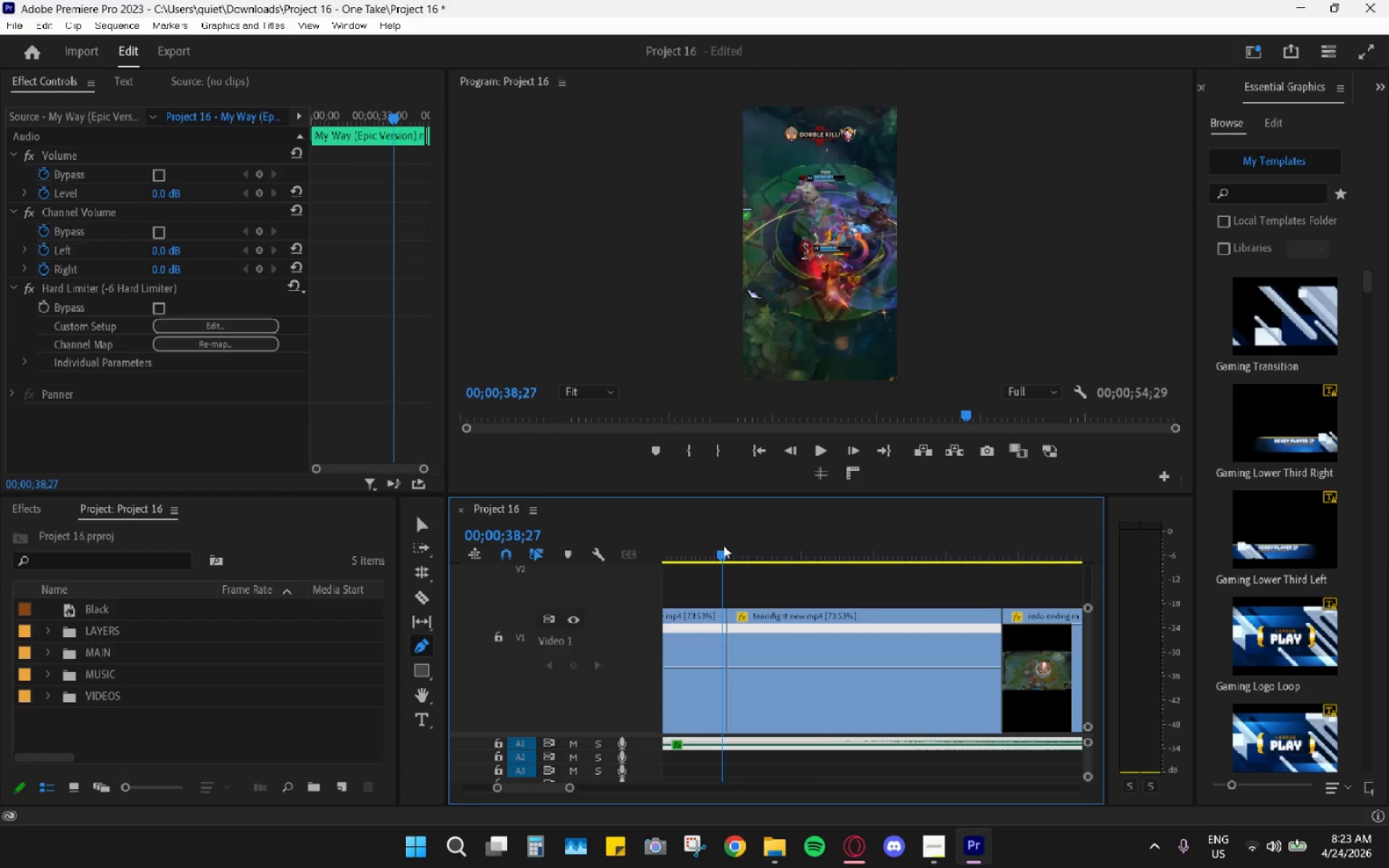 
key(Space)
 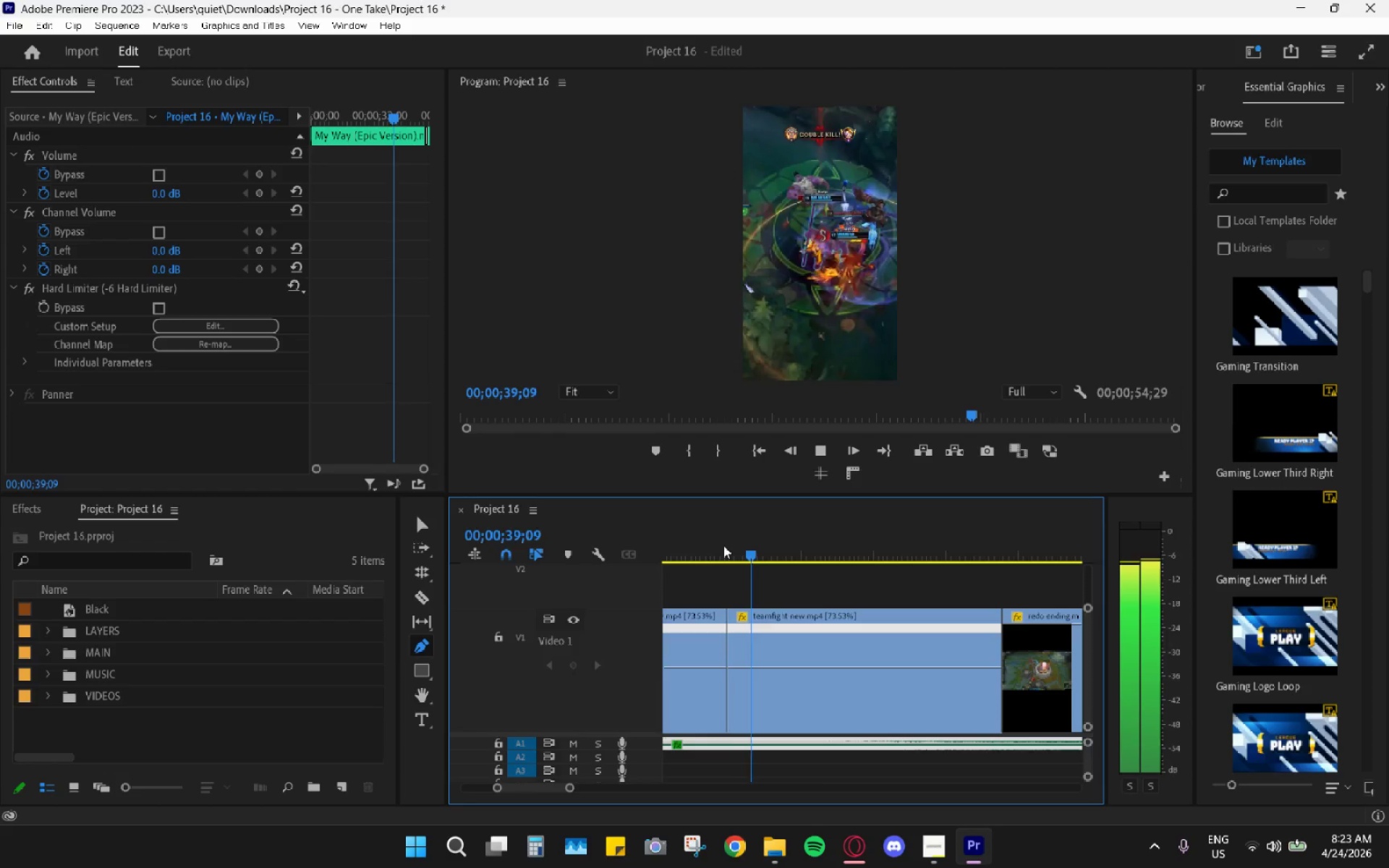 
key(Space)
 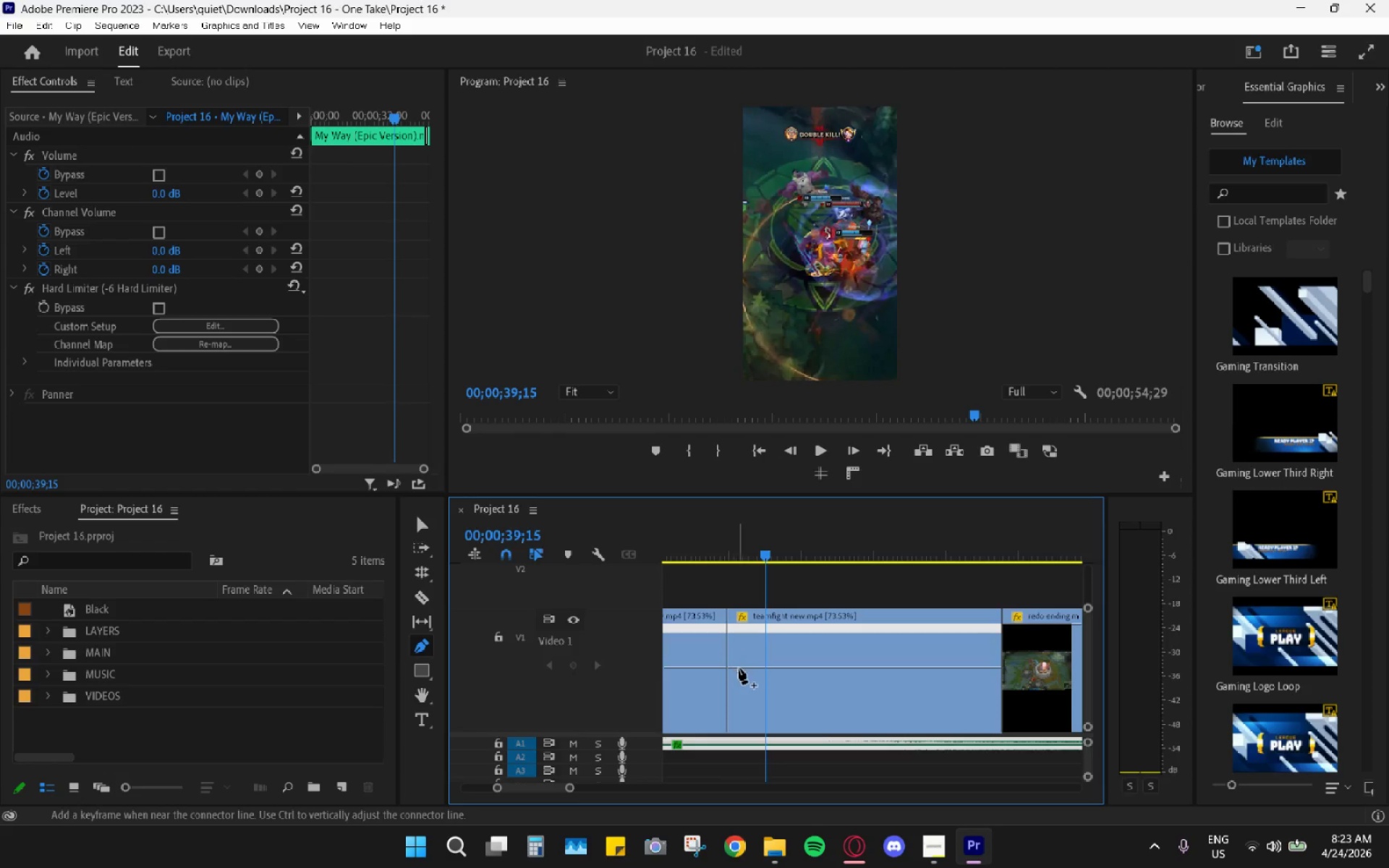 
left_click([765, 668])
 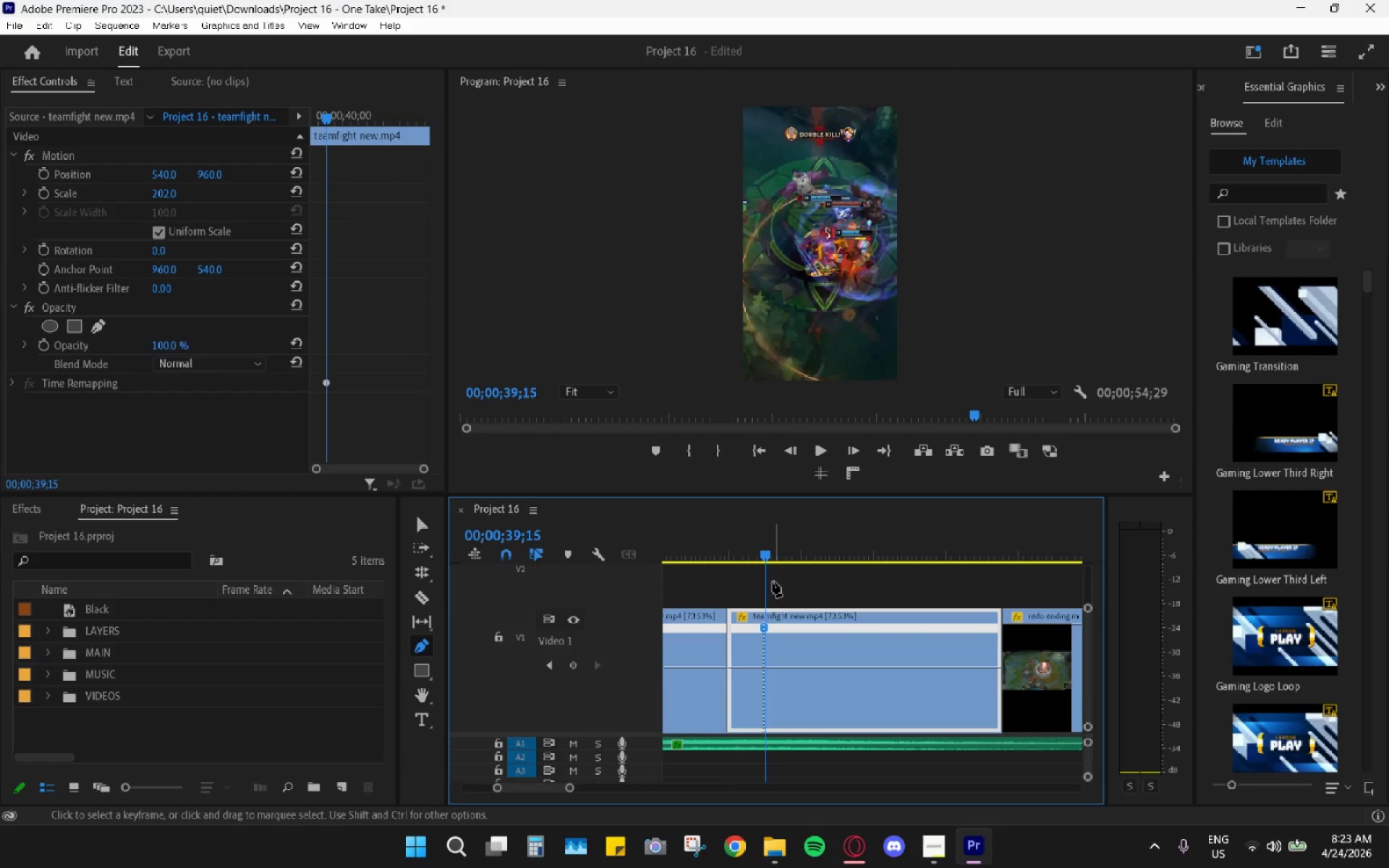 
key(Space)
 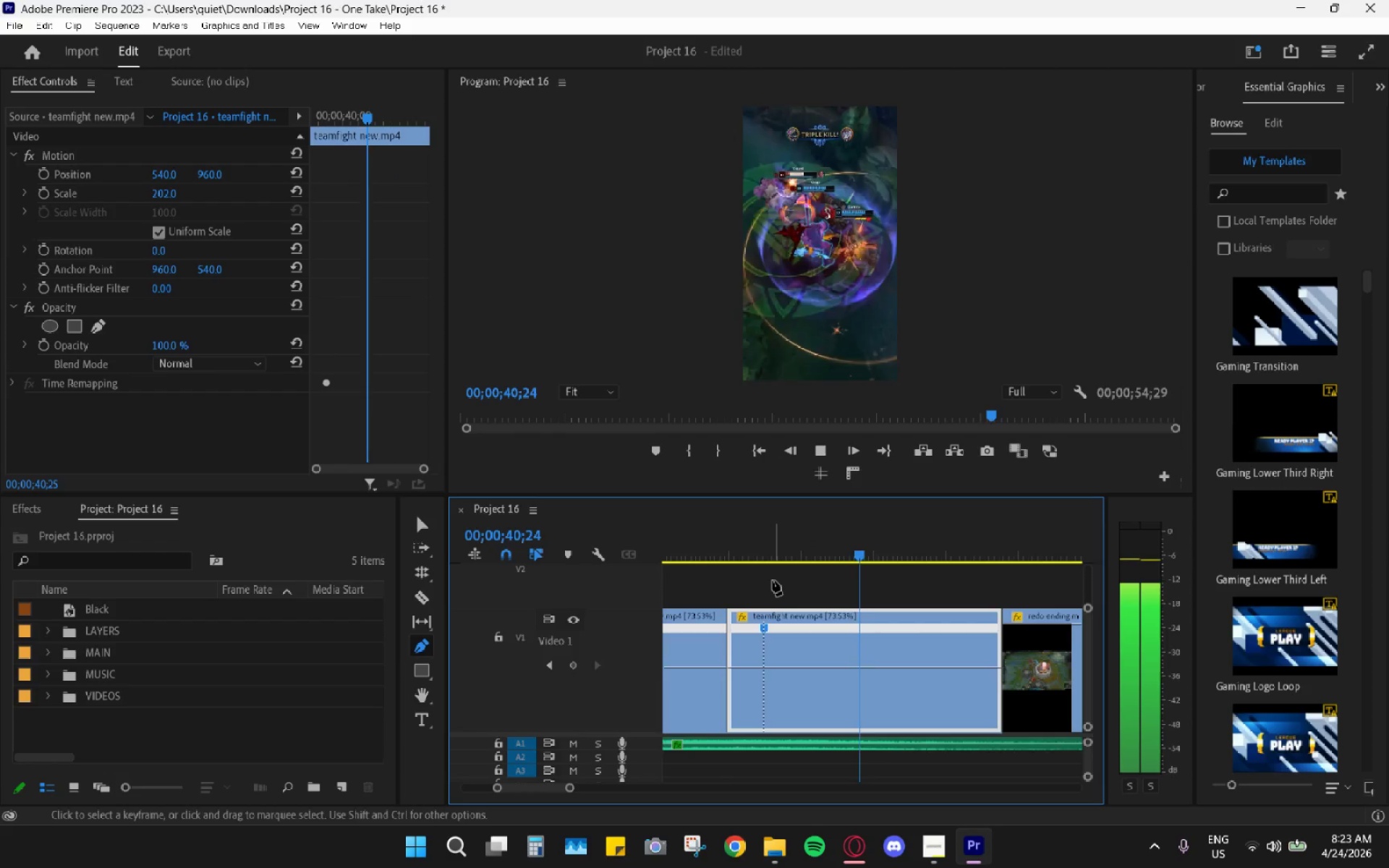 
key(Space)
 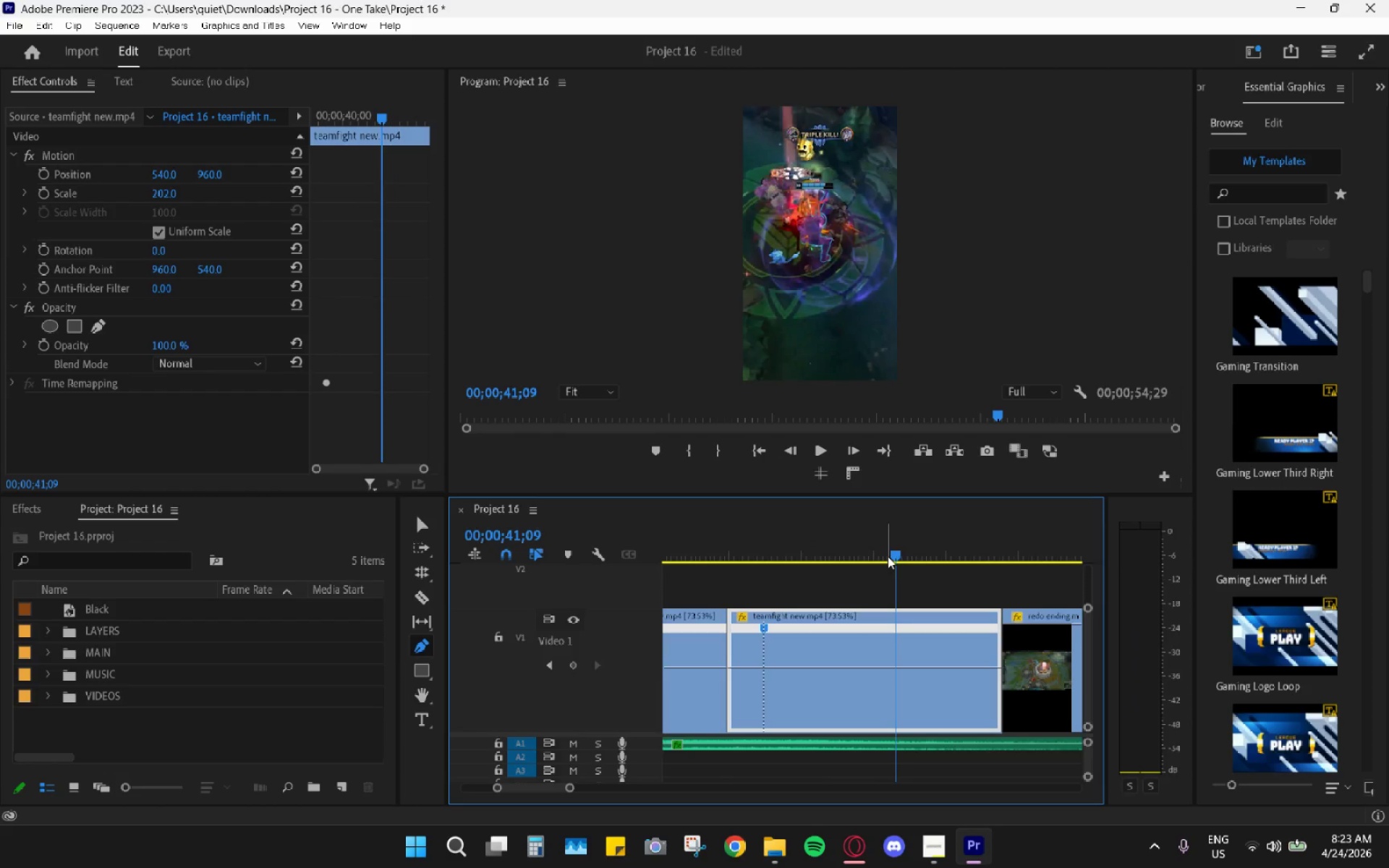 
left_click_drag(start_coordinate=[893, 554], to_coordinate=[872, 552])
 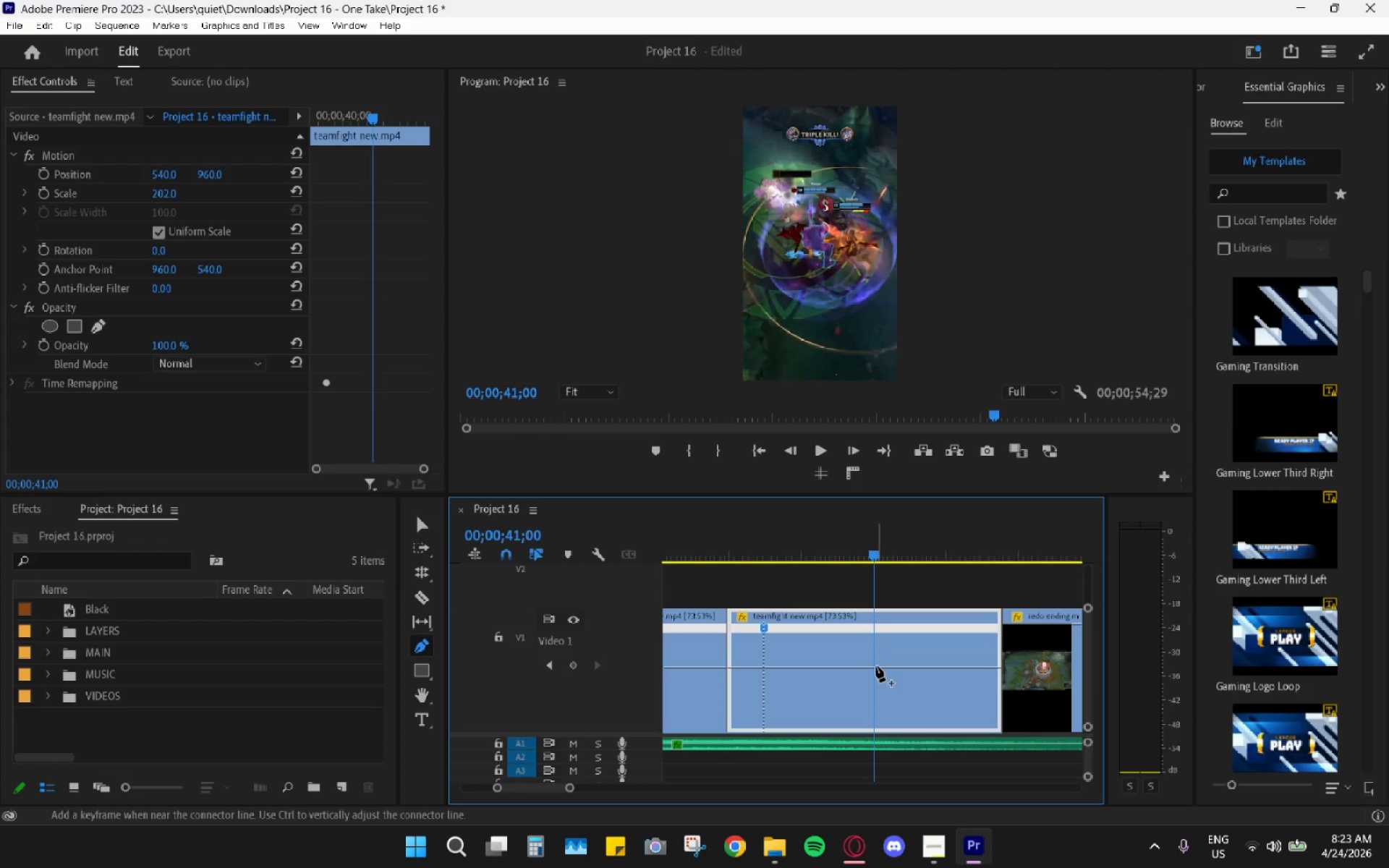 
left_click([872, 664])
 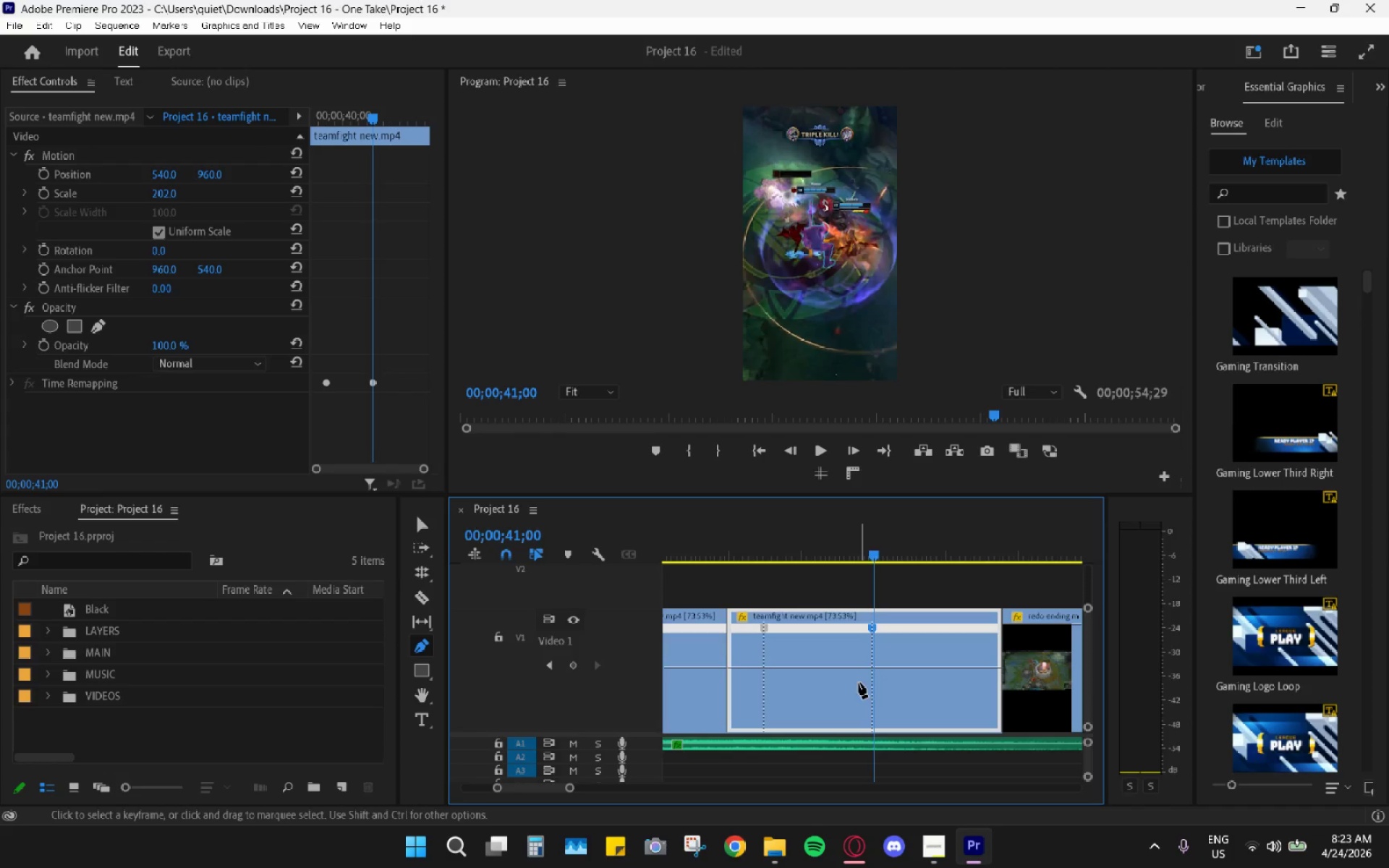 
key(V)
 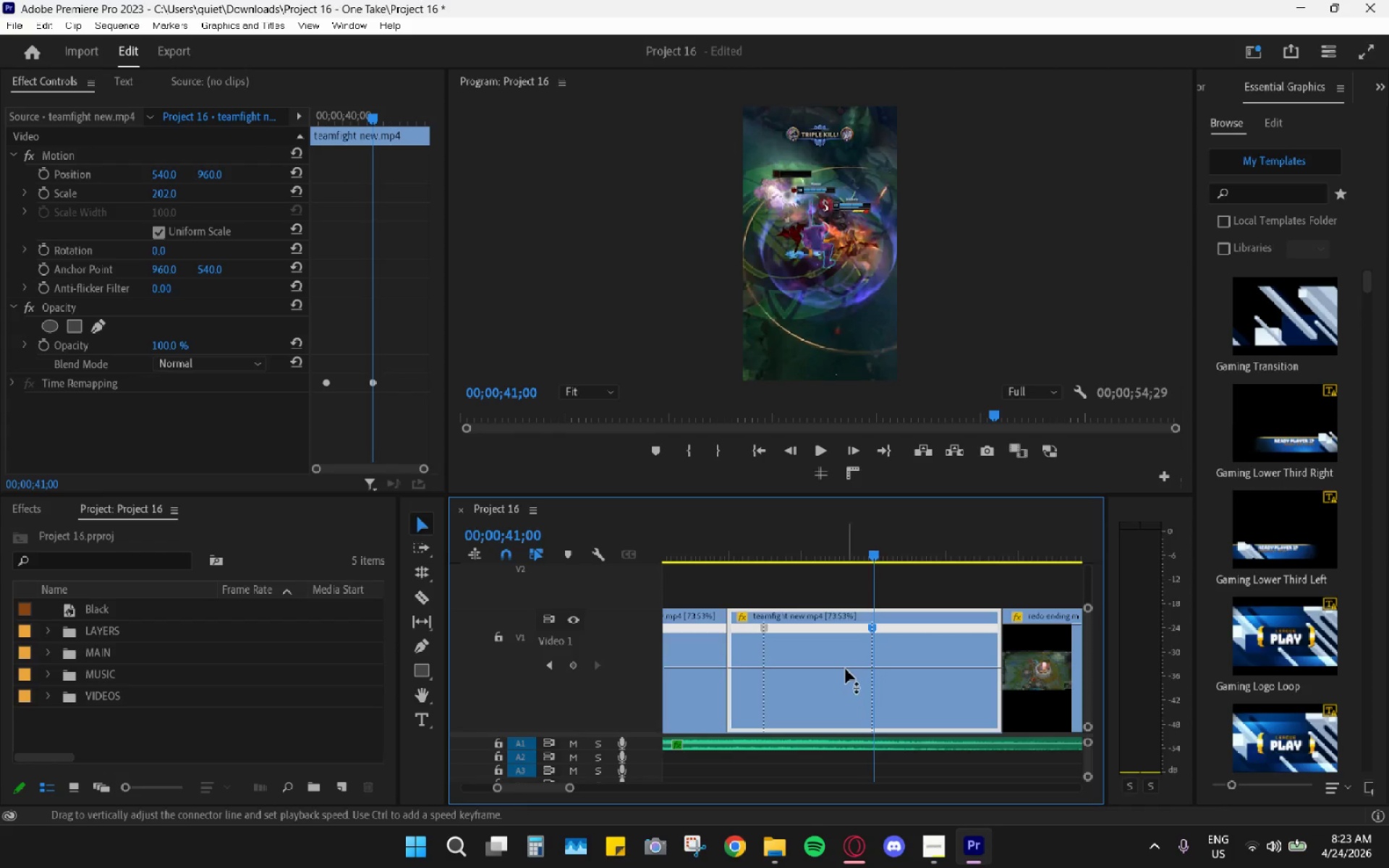 
left_click_drag(start_coordinate=[844, 667], to_coordinate=[843, 646])
 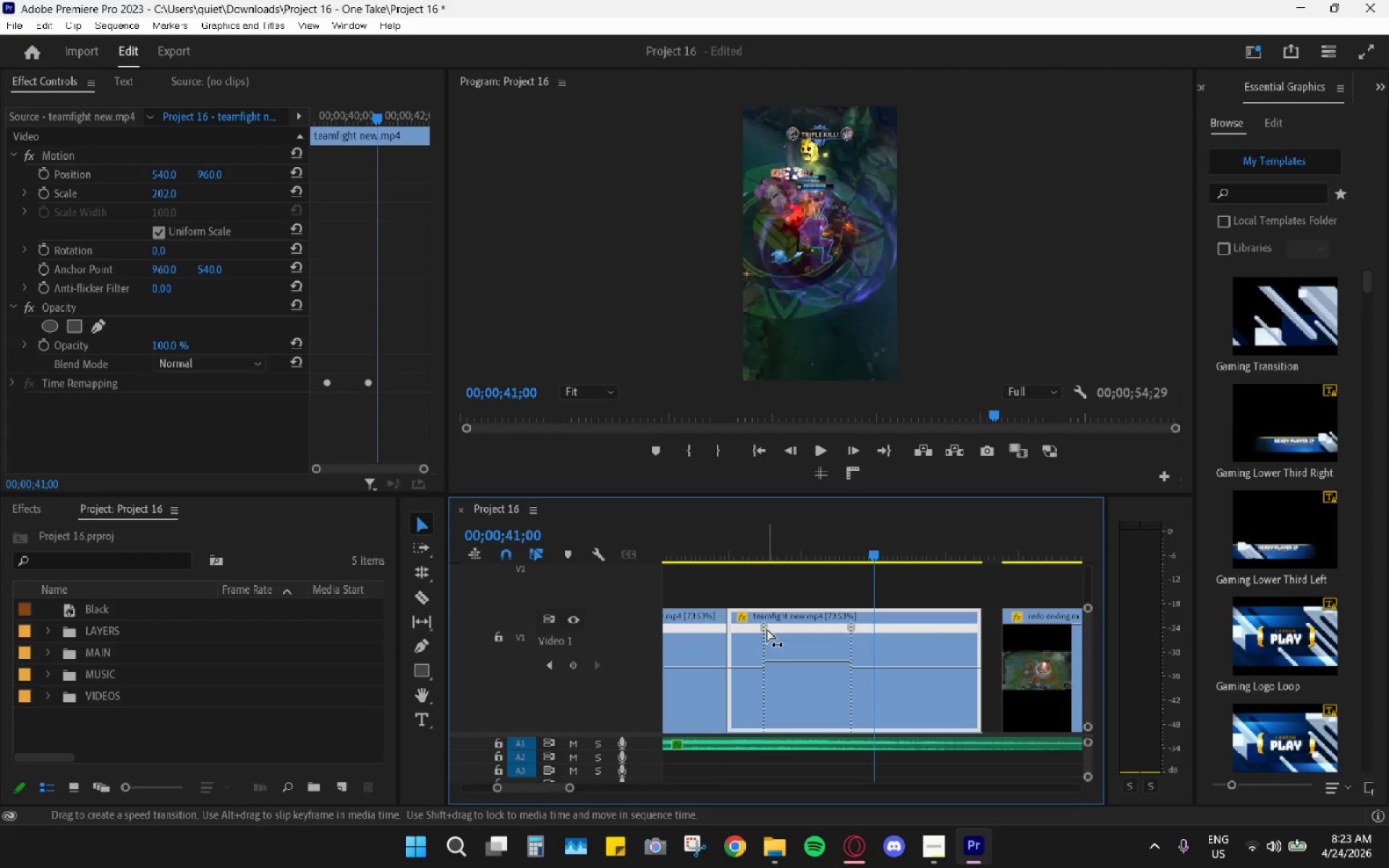 
left_click_drag(start_coordinate=[767, 629], to_coordinate=[782, 629])
 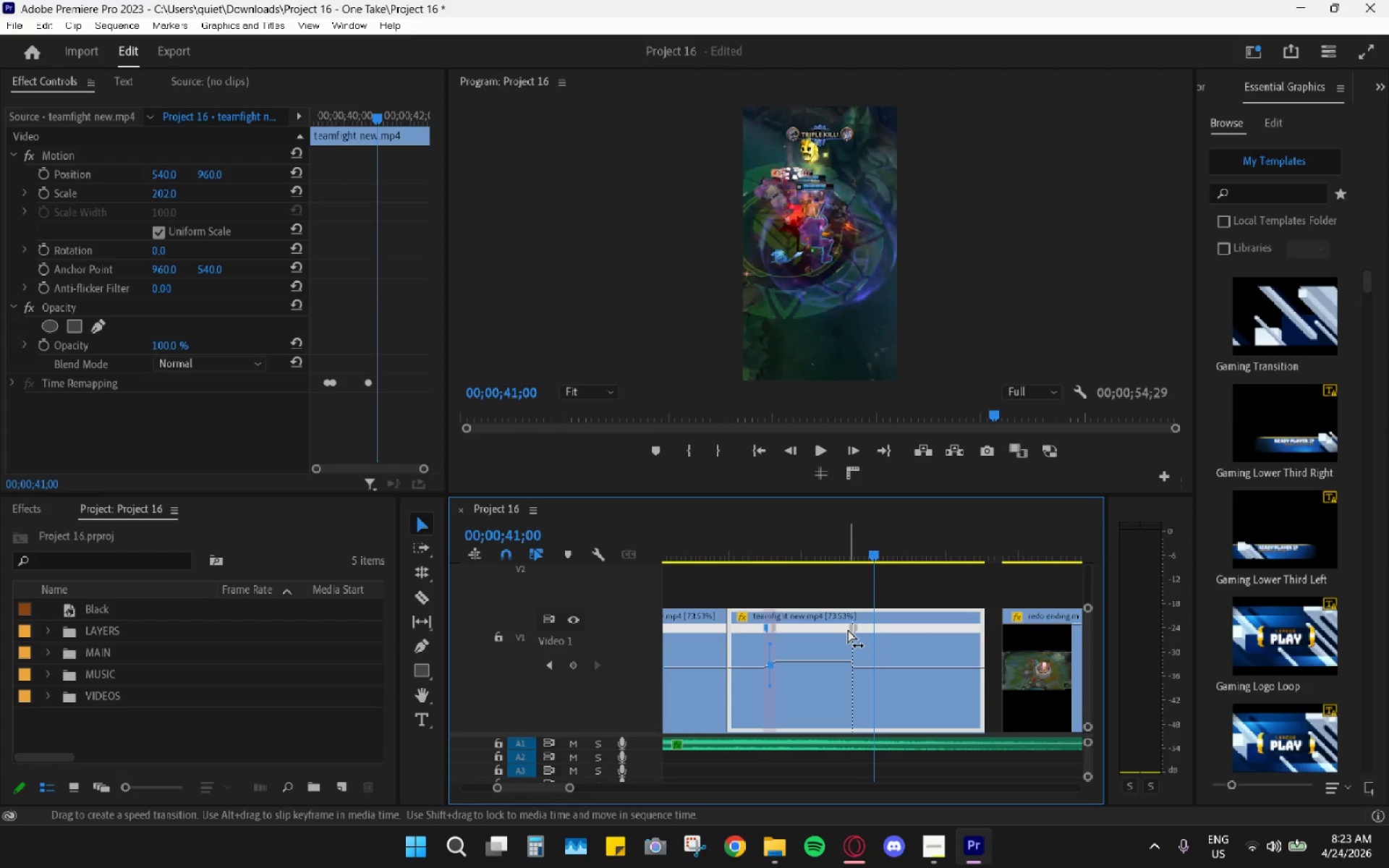 
left_click_drag(start_coordinate=[847, 629], to_coordinate=[835, 629])
 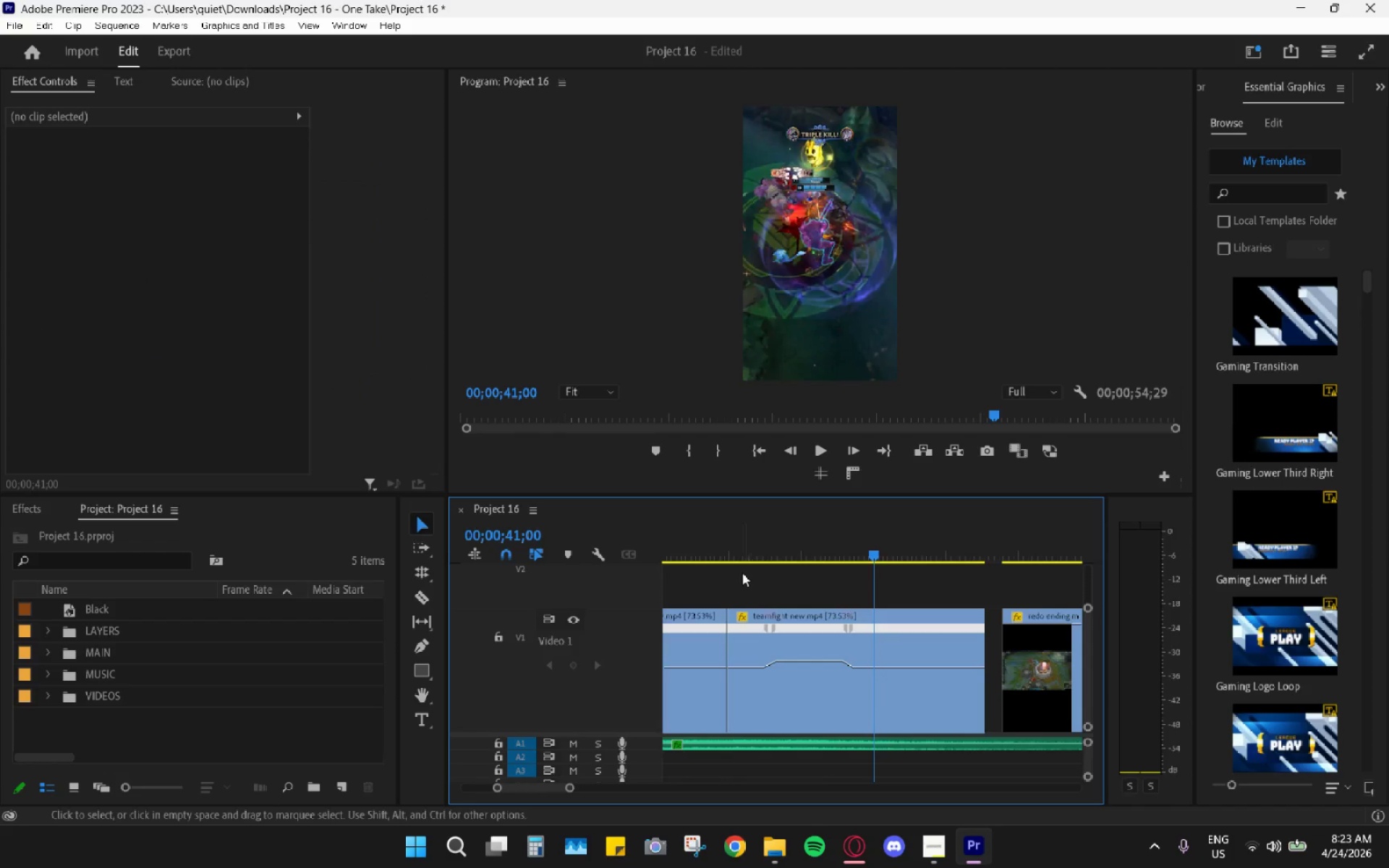 
key(Space)
 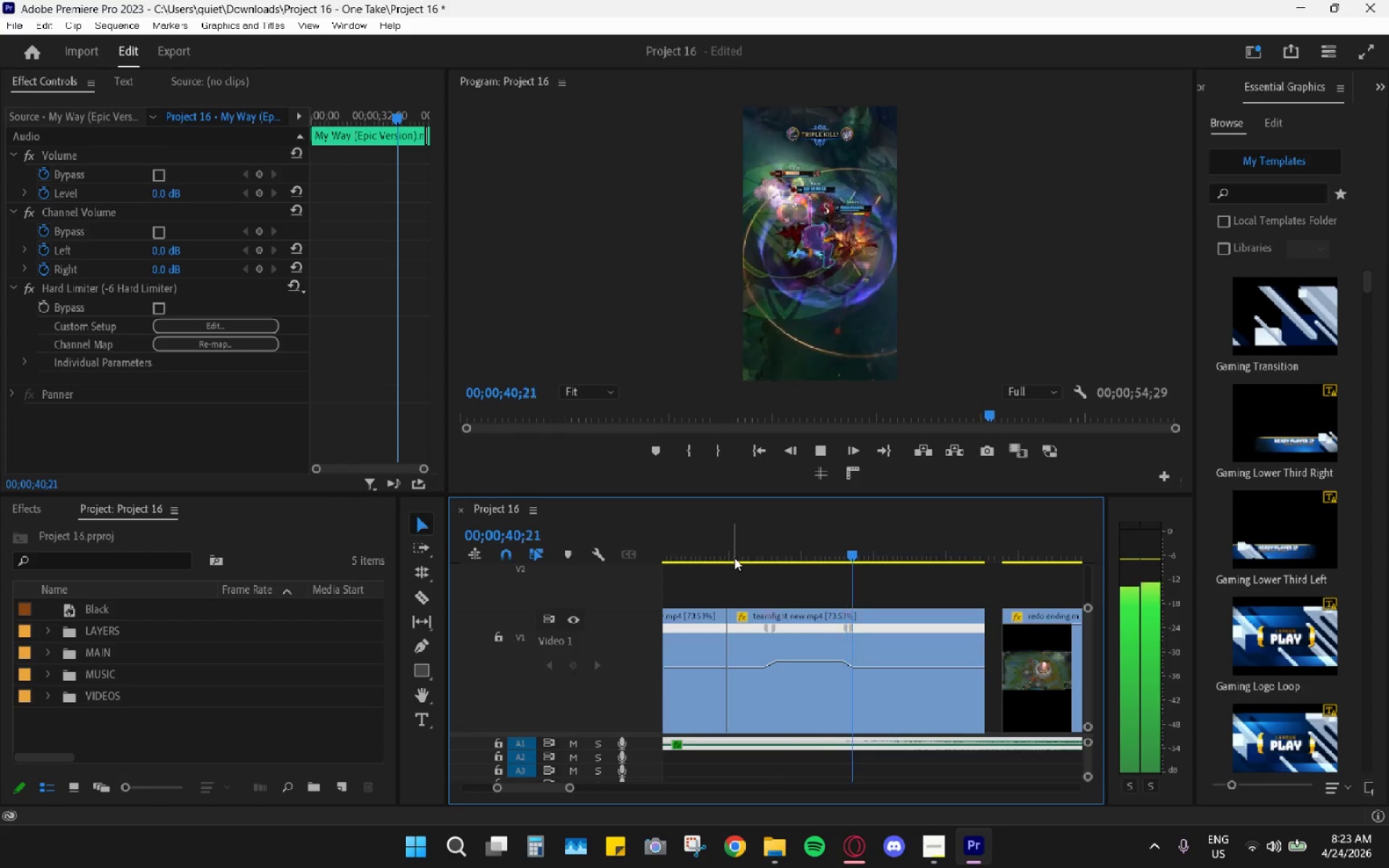 
key(Space)
 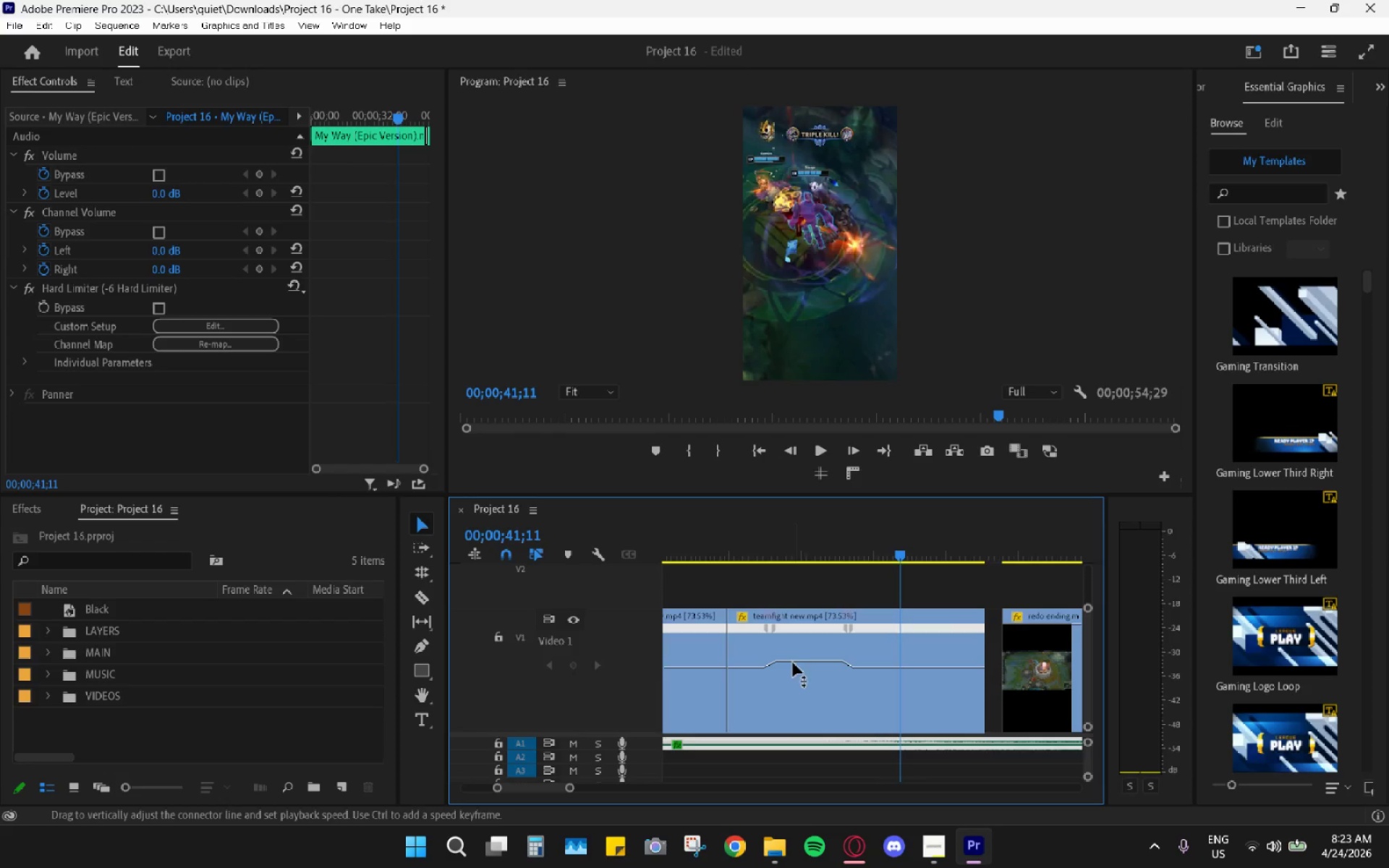 
left_click_drag(start_coordinate=[797, 660], to_coordinate=[801, 648])
 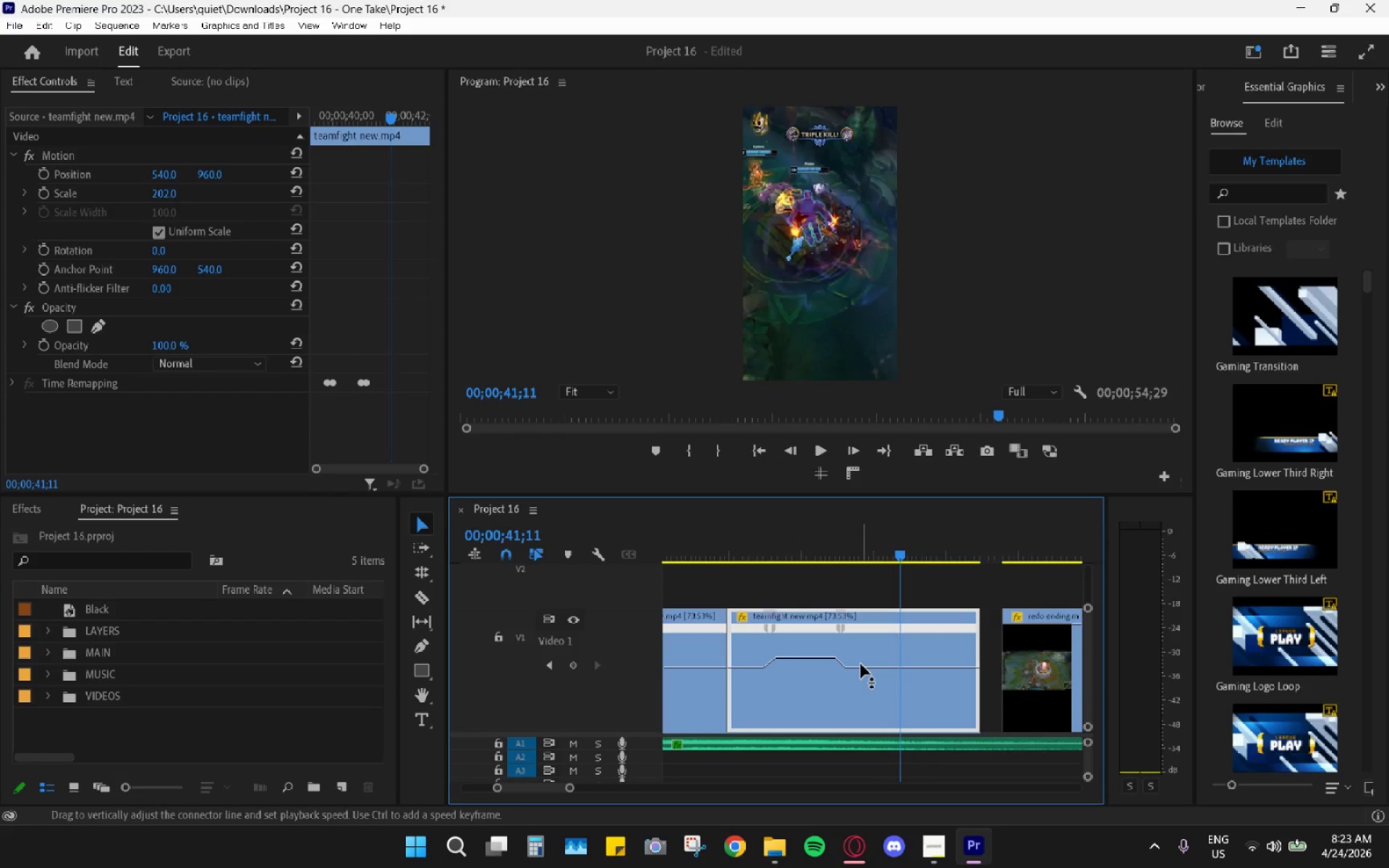 
left_click_drag(start_coordinate=[866, 667], to_coordinate=[866, 661])
 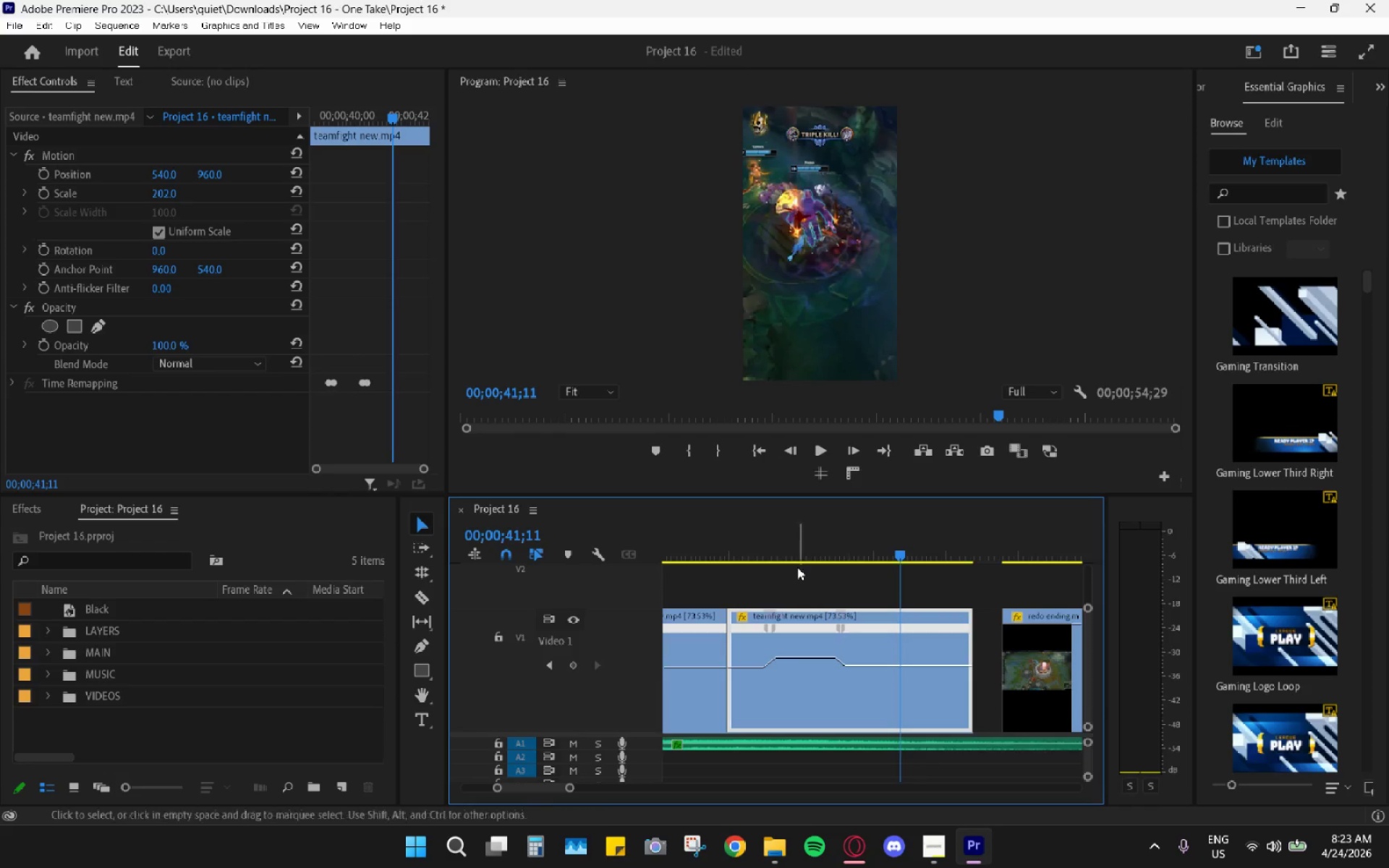 
left_click_drag(start_coordinate=[772, 531], to_coordinate=[765, 531])
 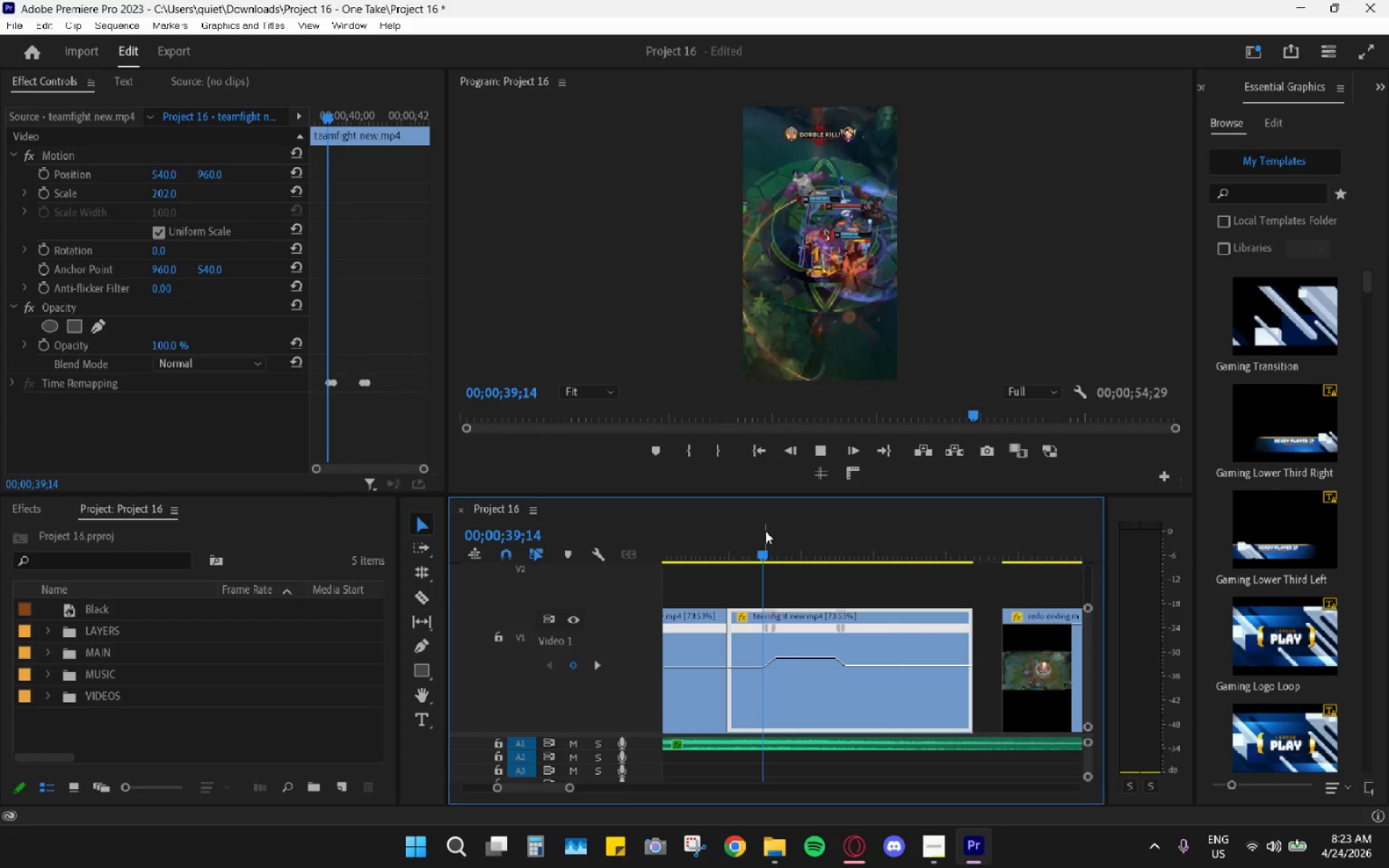 
key(Space)
 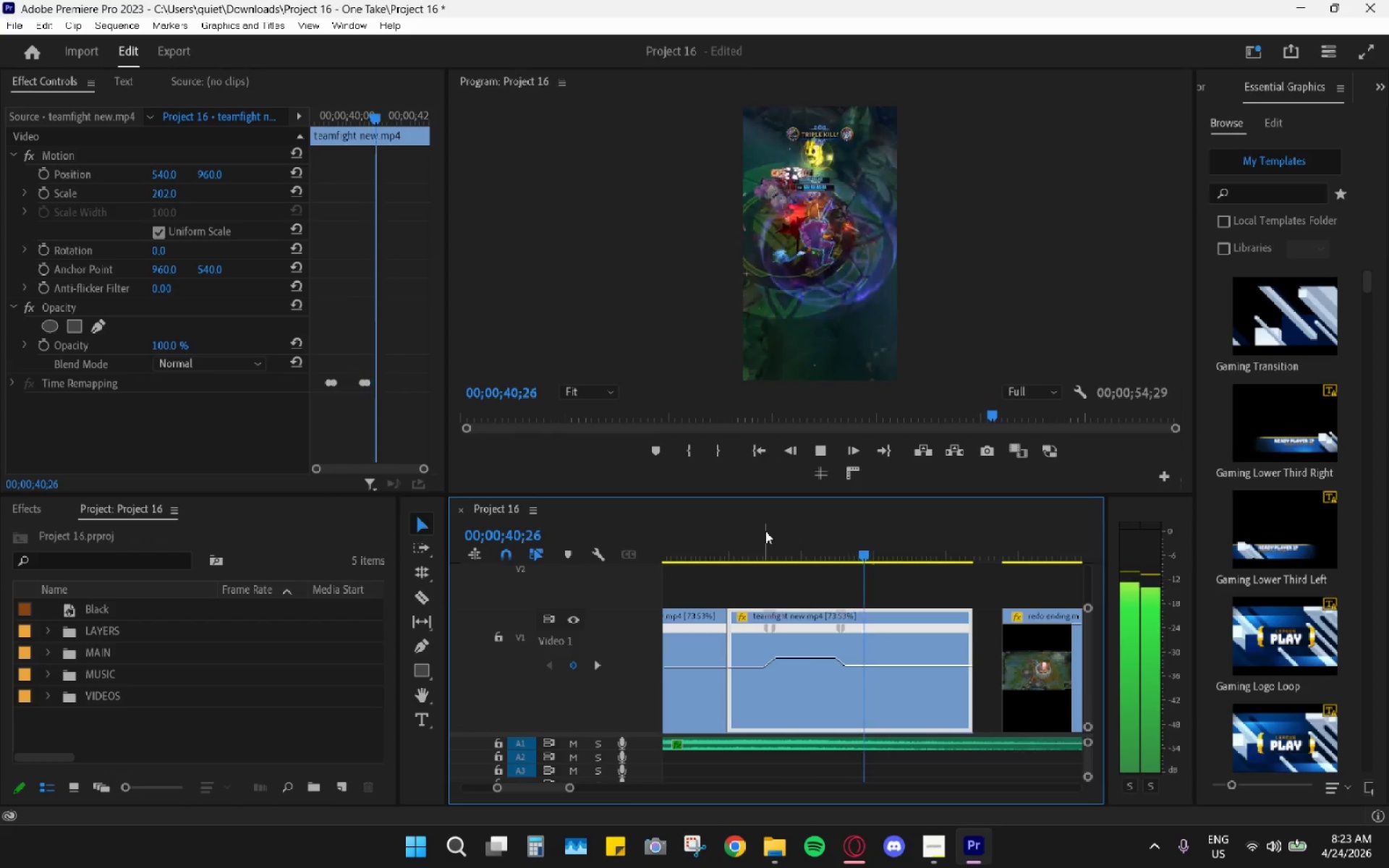 
key(Space)
 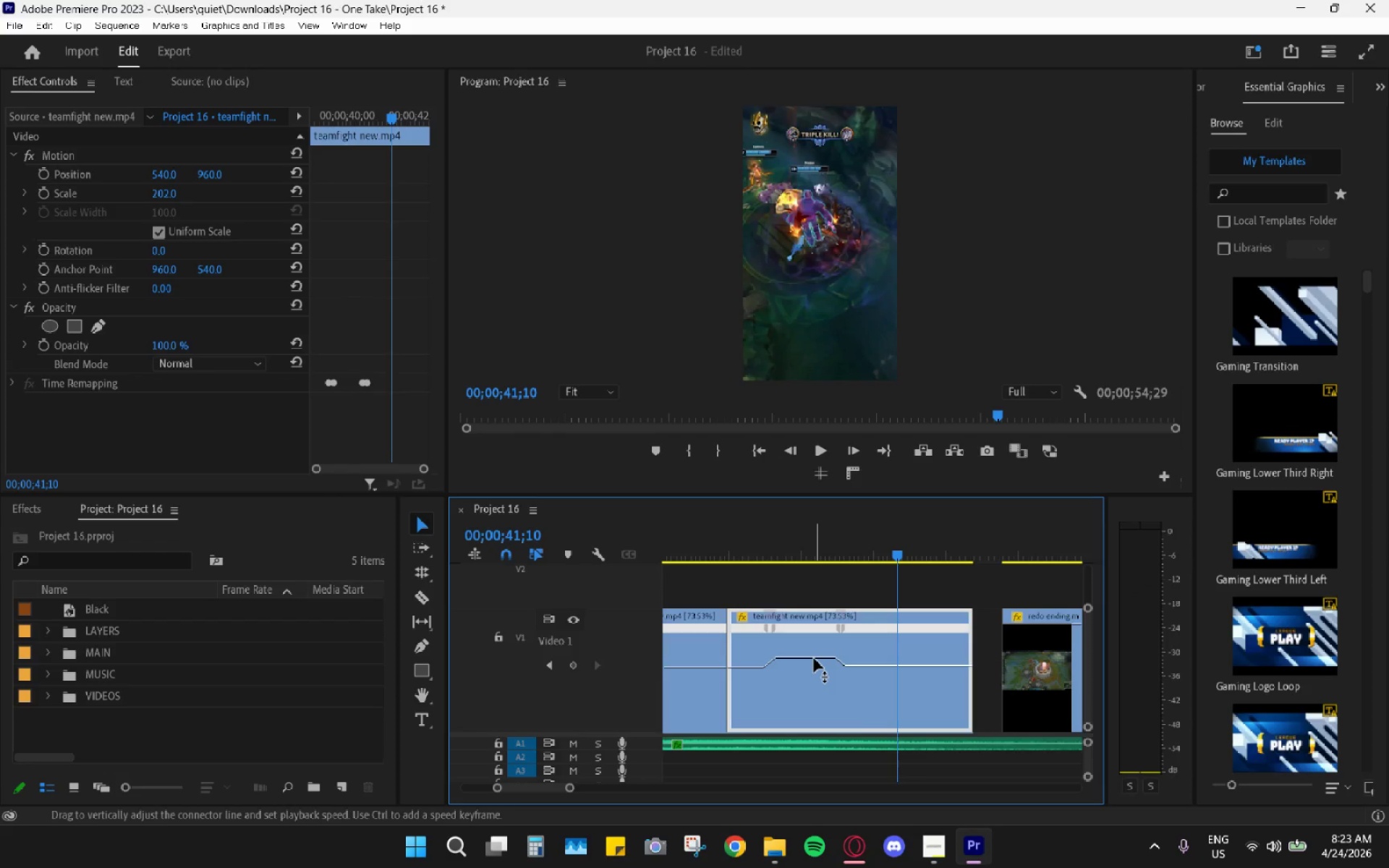 
key(Shift+Z)
 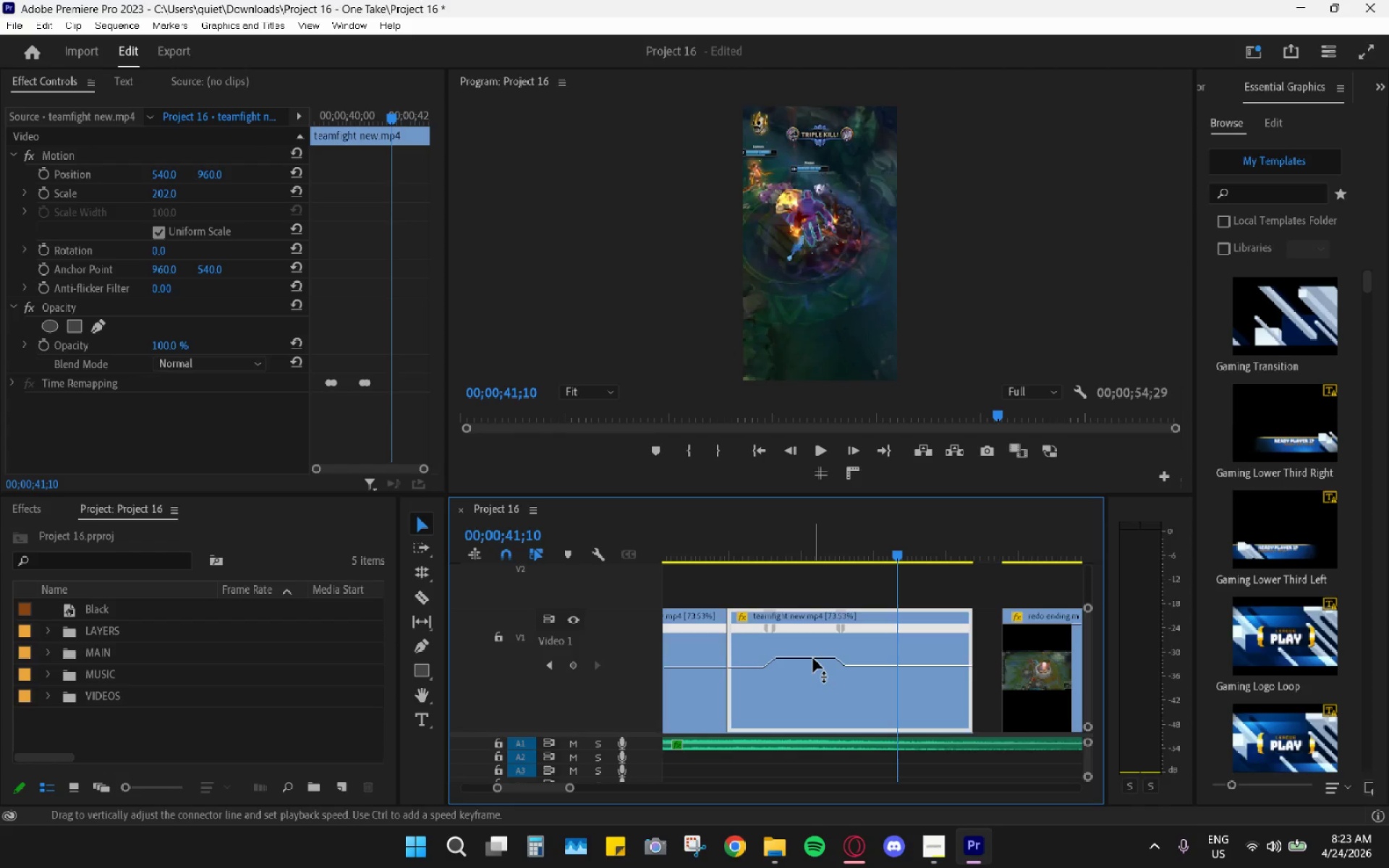 
hold_key(key=ShiftLeft, duration=0.31)
 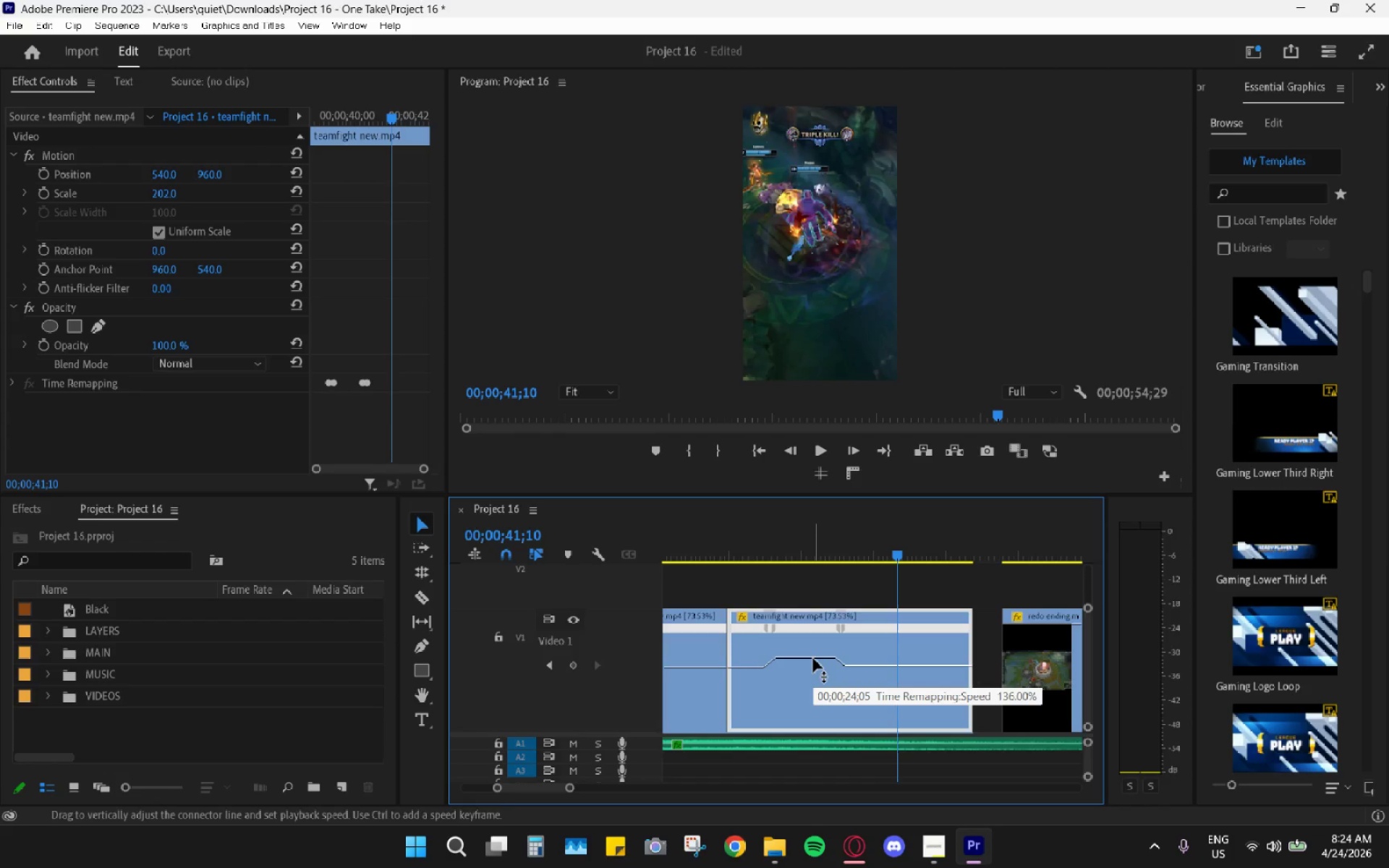 
key(Control+Z)
 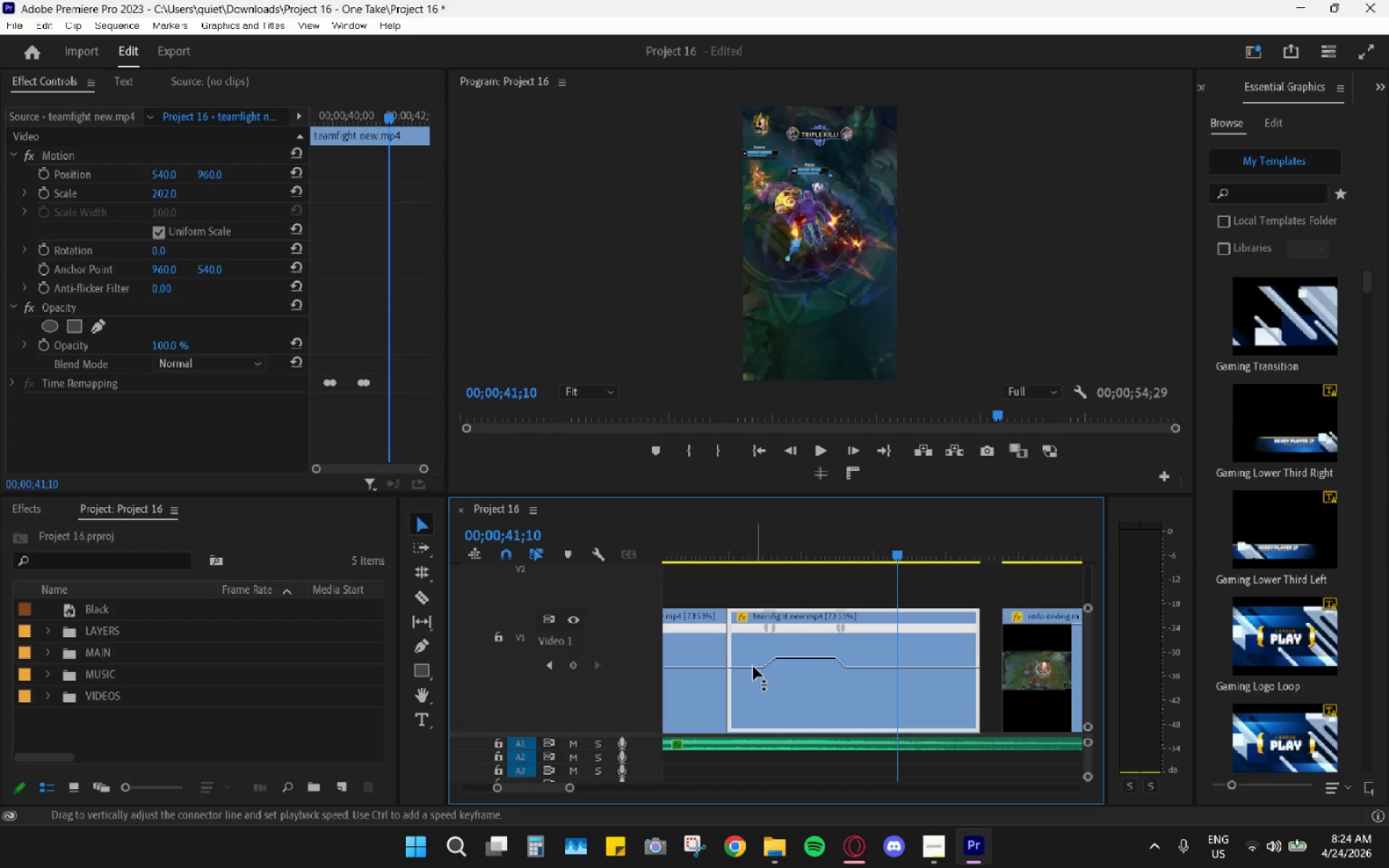 
left_click_drag(start_coordinate=[749, 666], to_coordinate=[749, 655])
 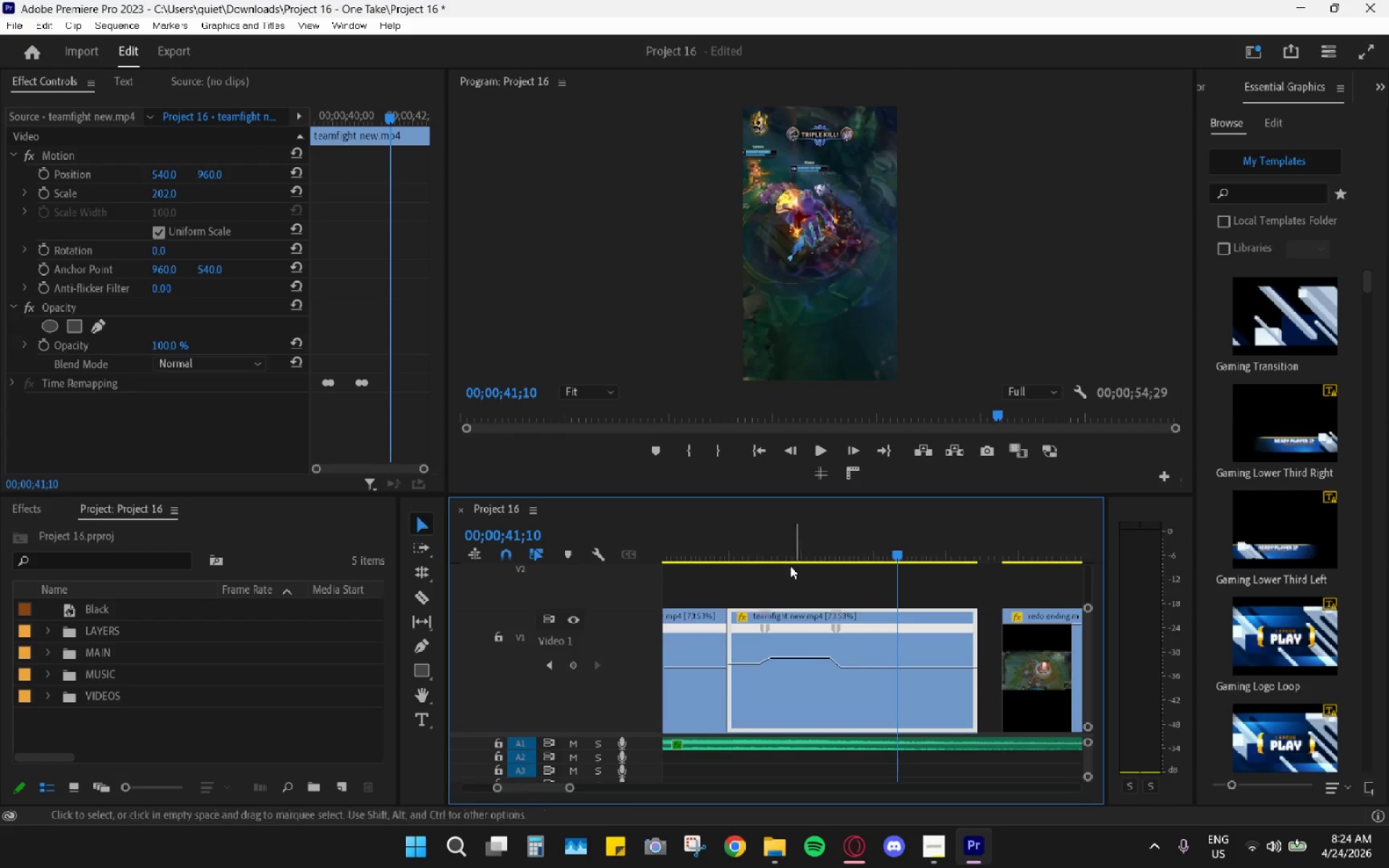 
left_click_drag(start_coordinate=[739, 547], to_coordinate=[713, 547])
 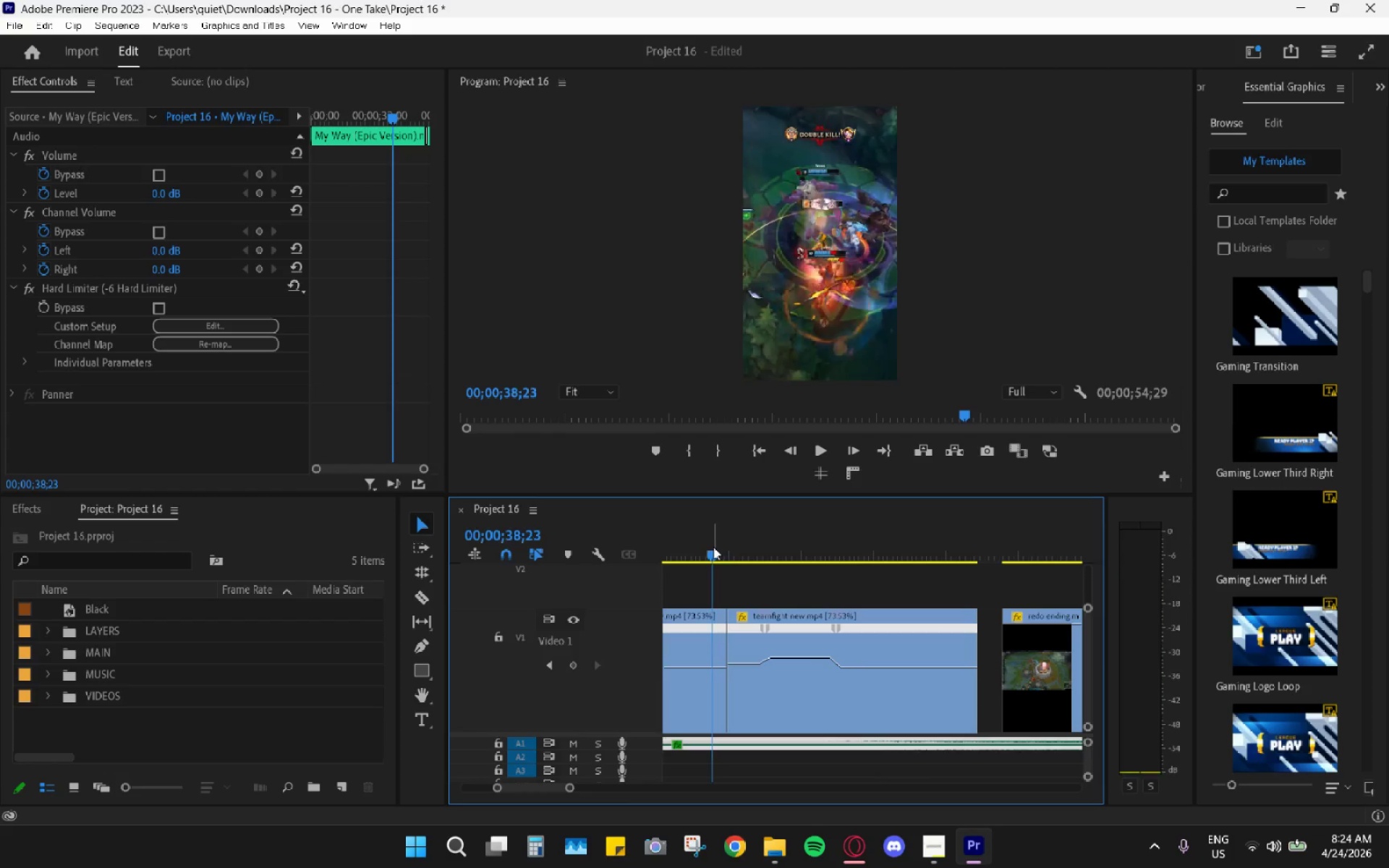 
key(Space)
 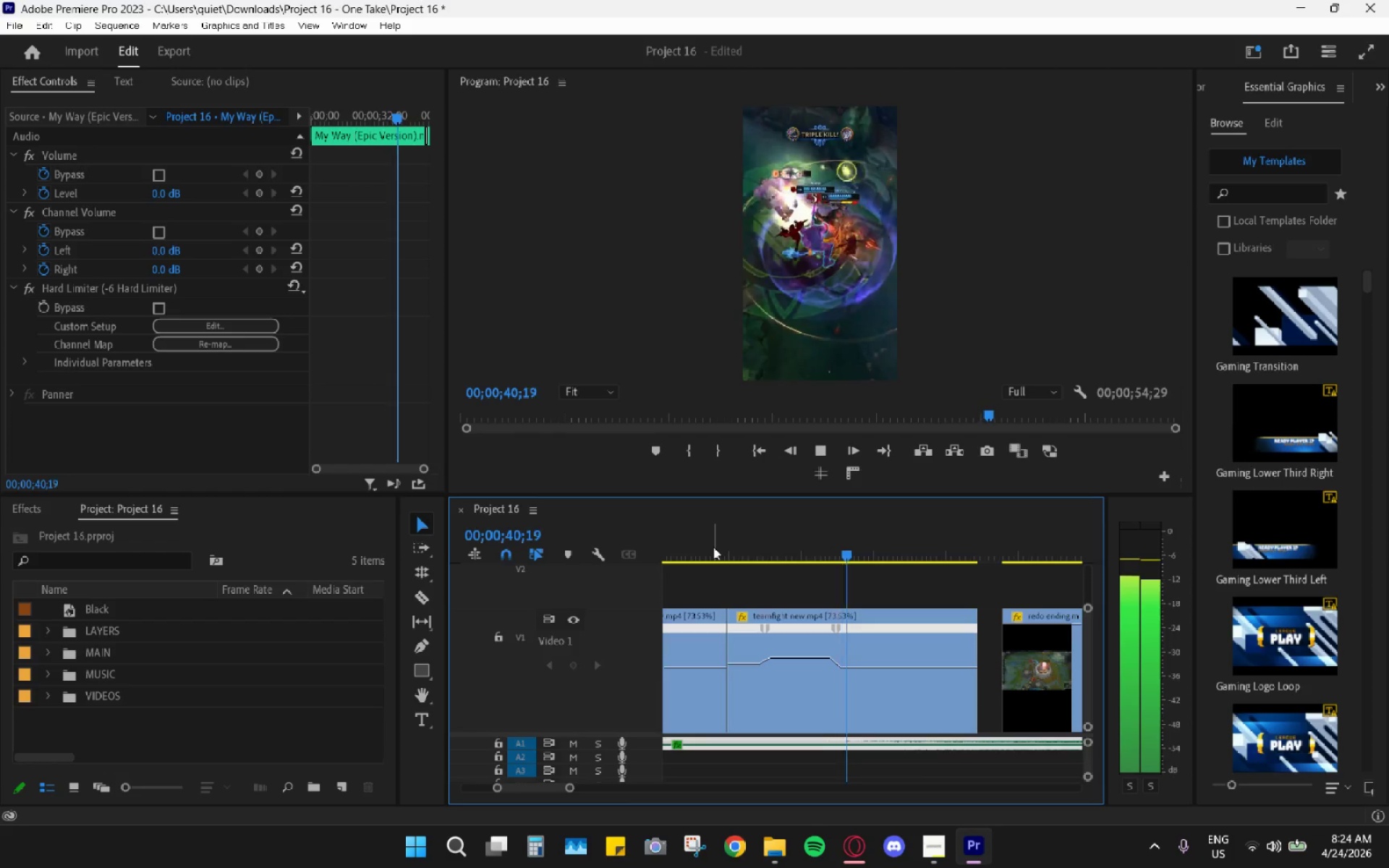 
key(Space)
 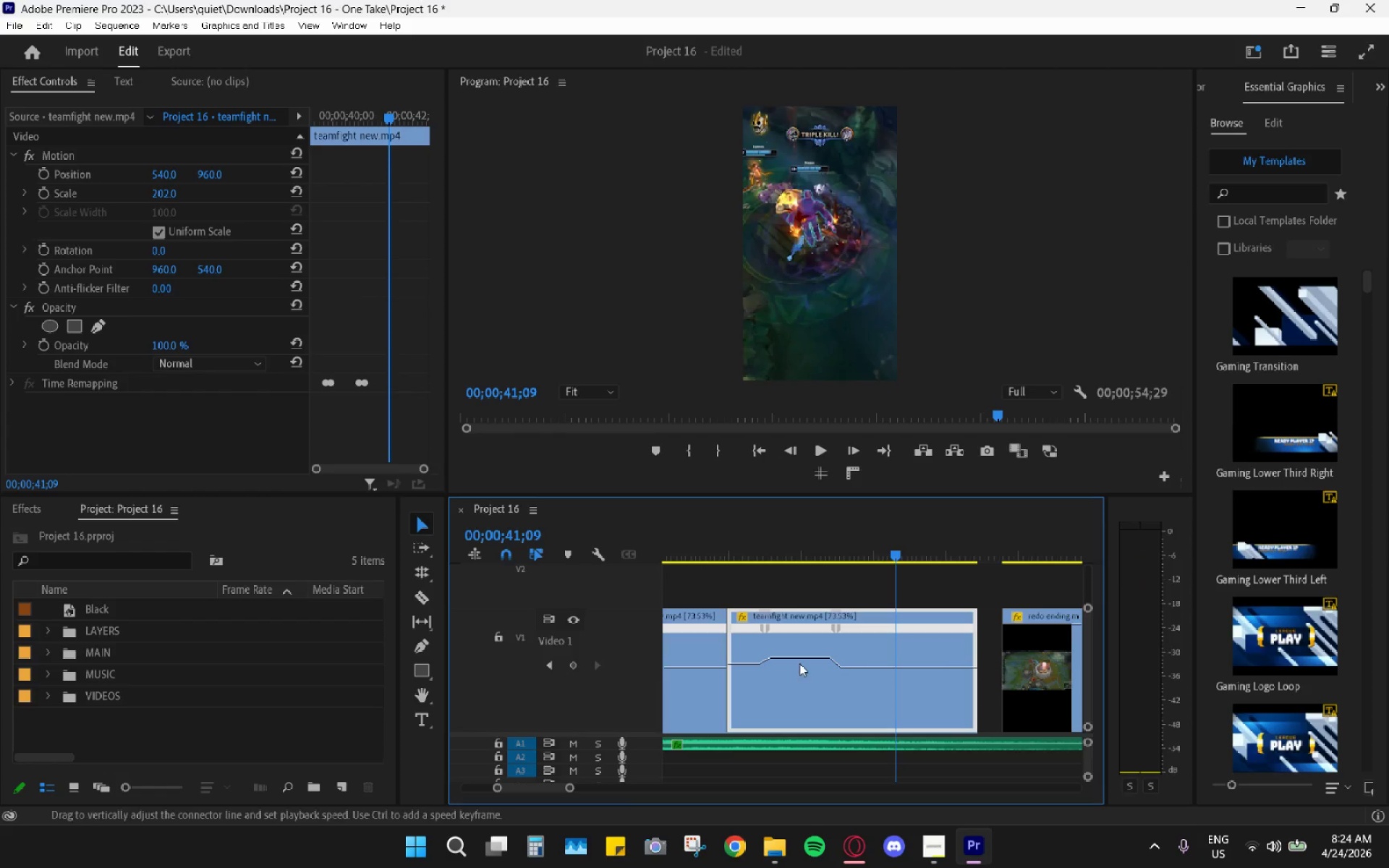 
left_click_drag(start_coordinate=[862, 668], to_coordinate=[862, 665])
 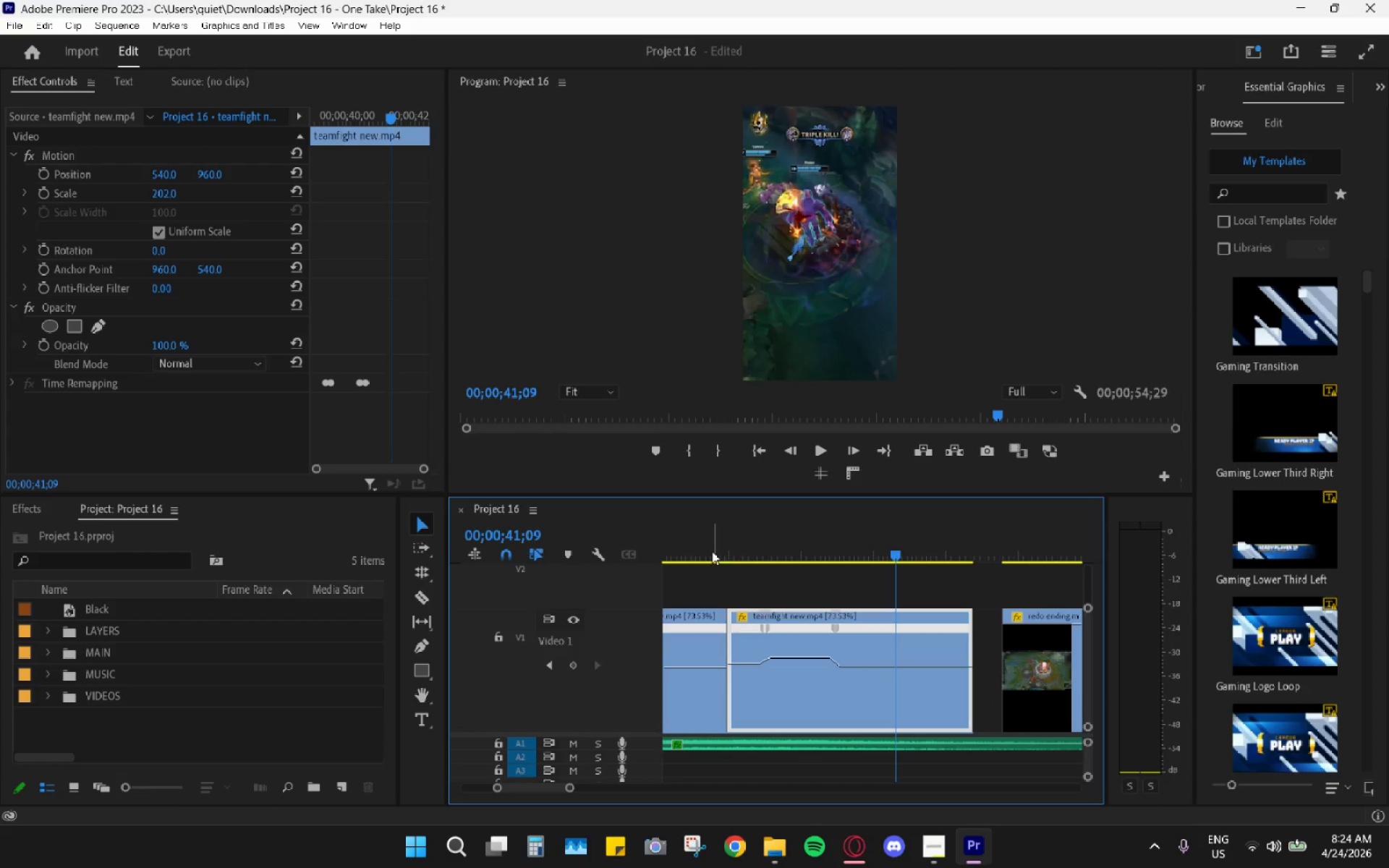 
left_click_drag(start_coordinate=[689, 539], to_coordinate=[681, 540])
 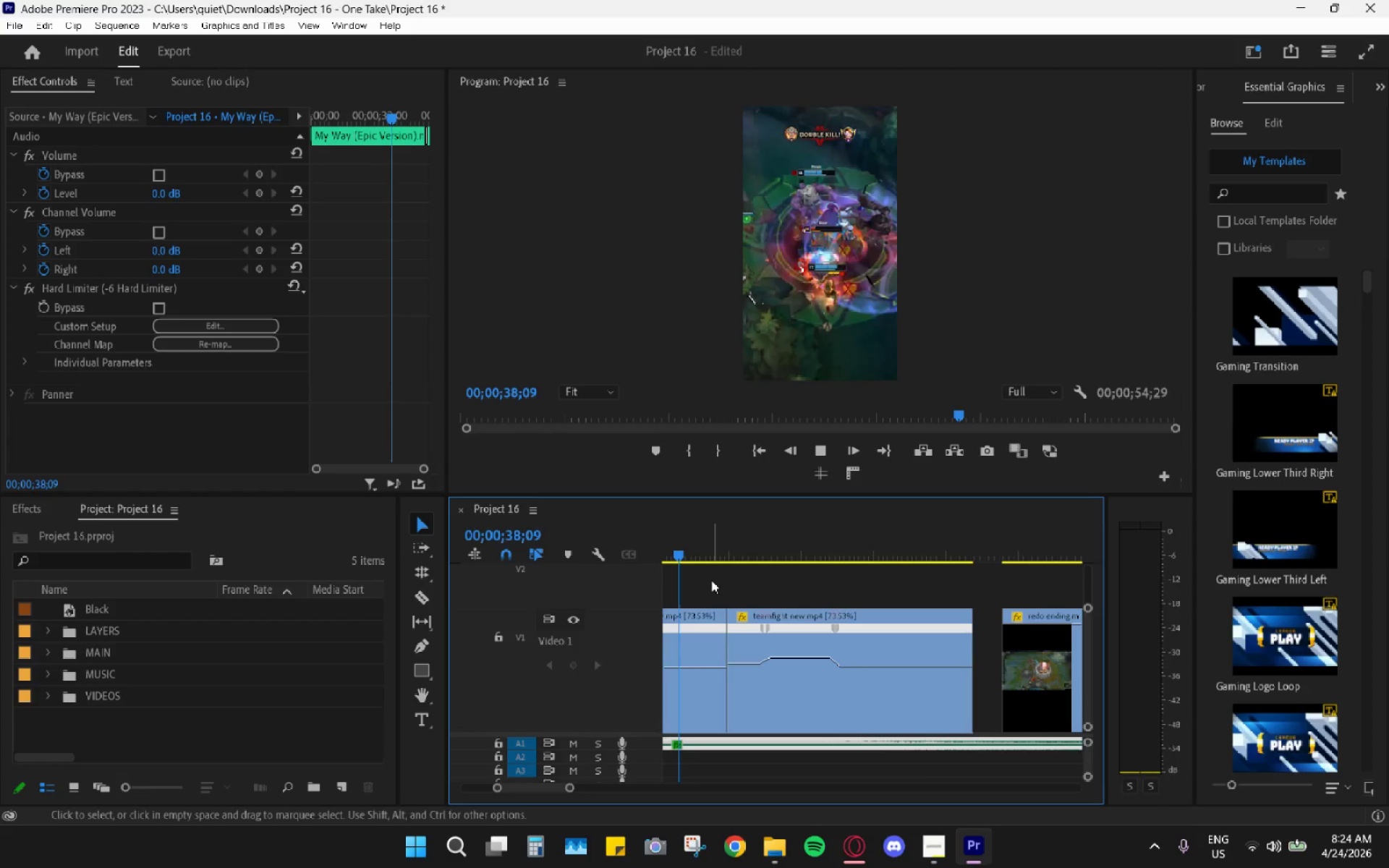 
key(Space)
 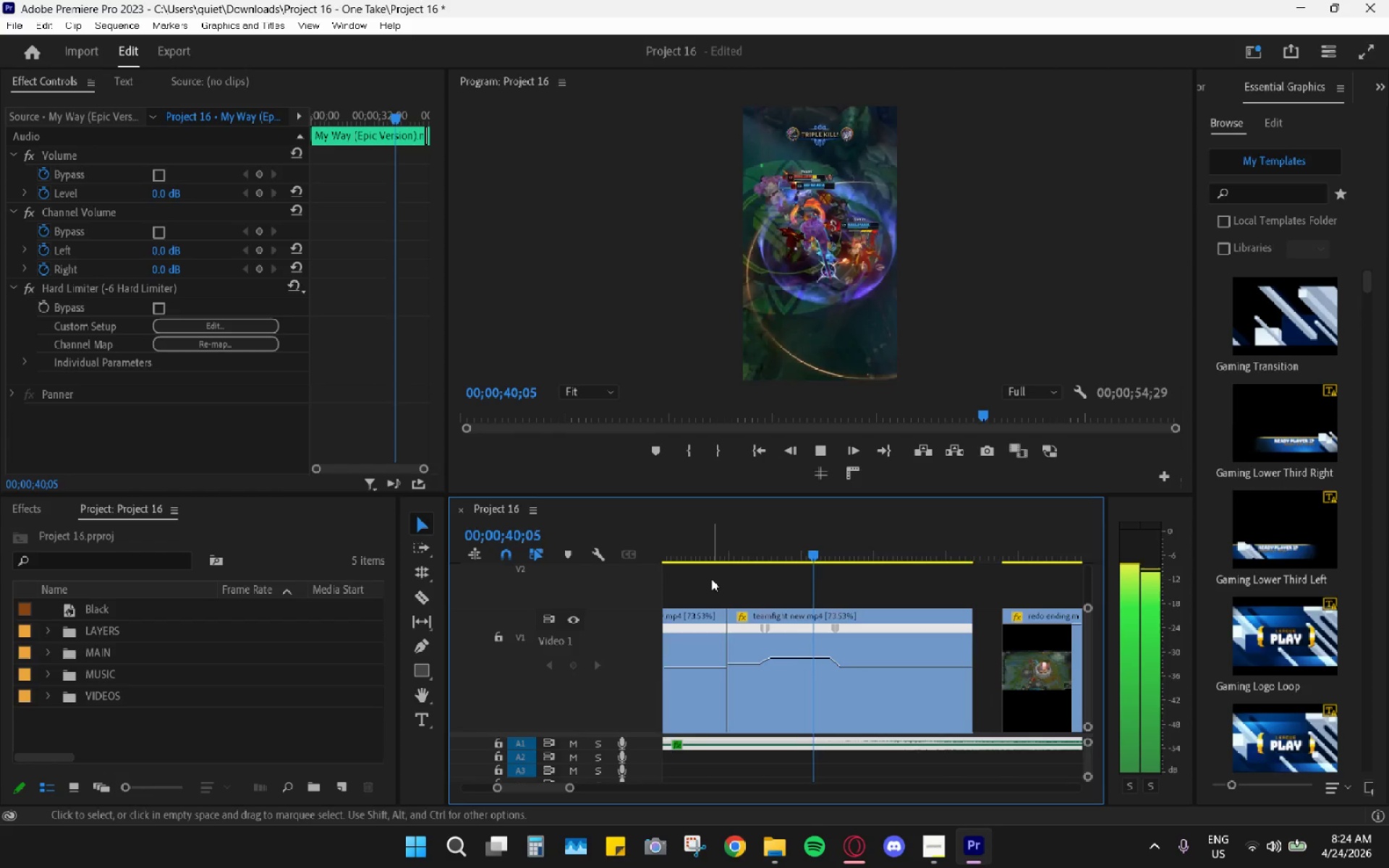 
key(Space)
 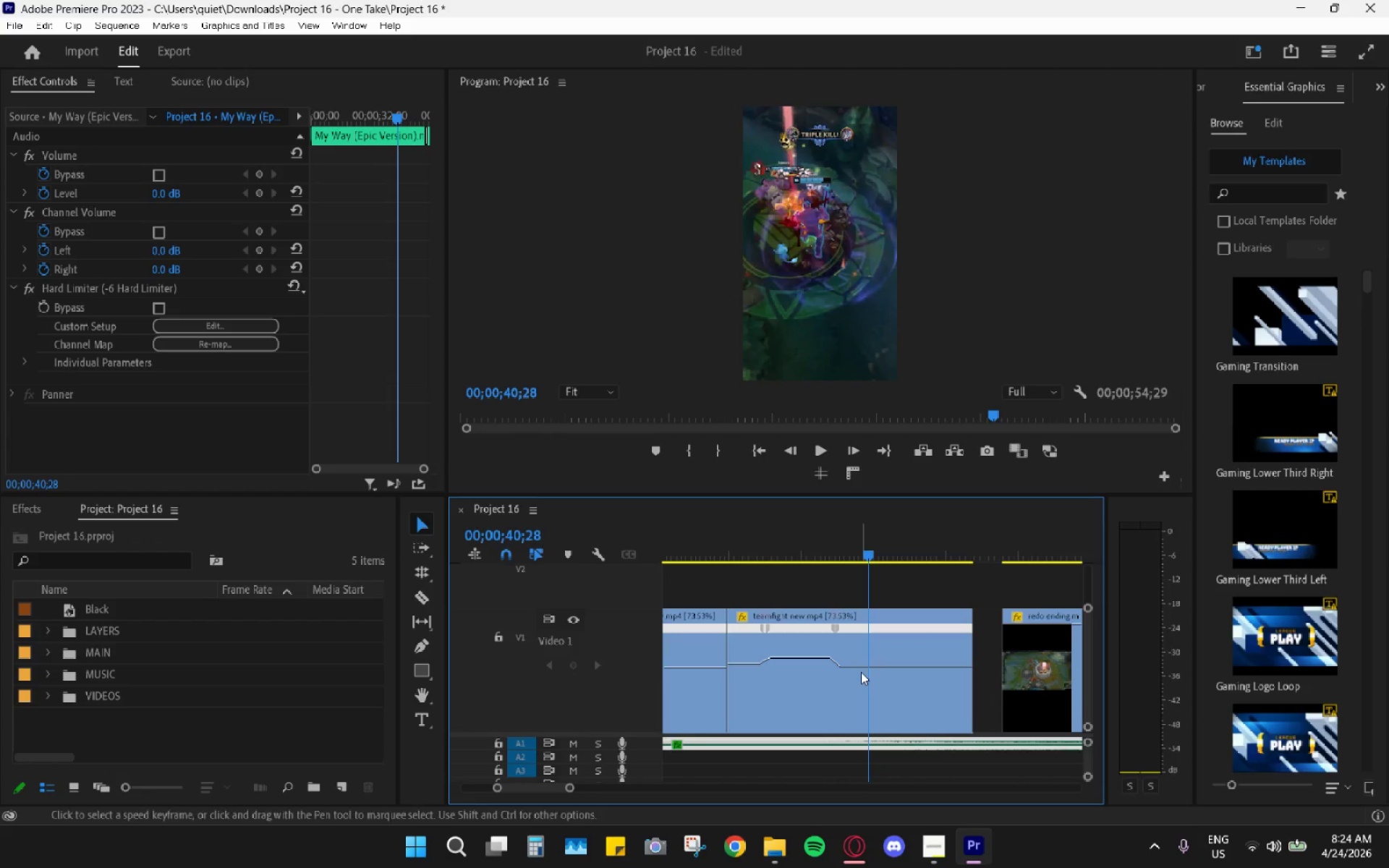 
left_click_drag(start_coordinate=[867, 667], to_coordinate=[867, 657])
 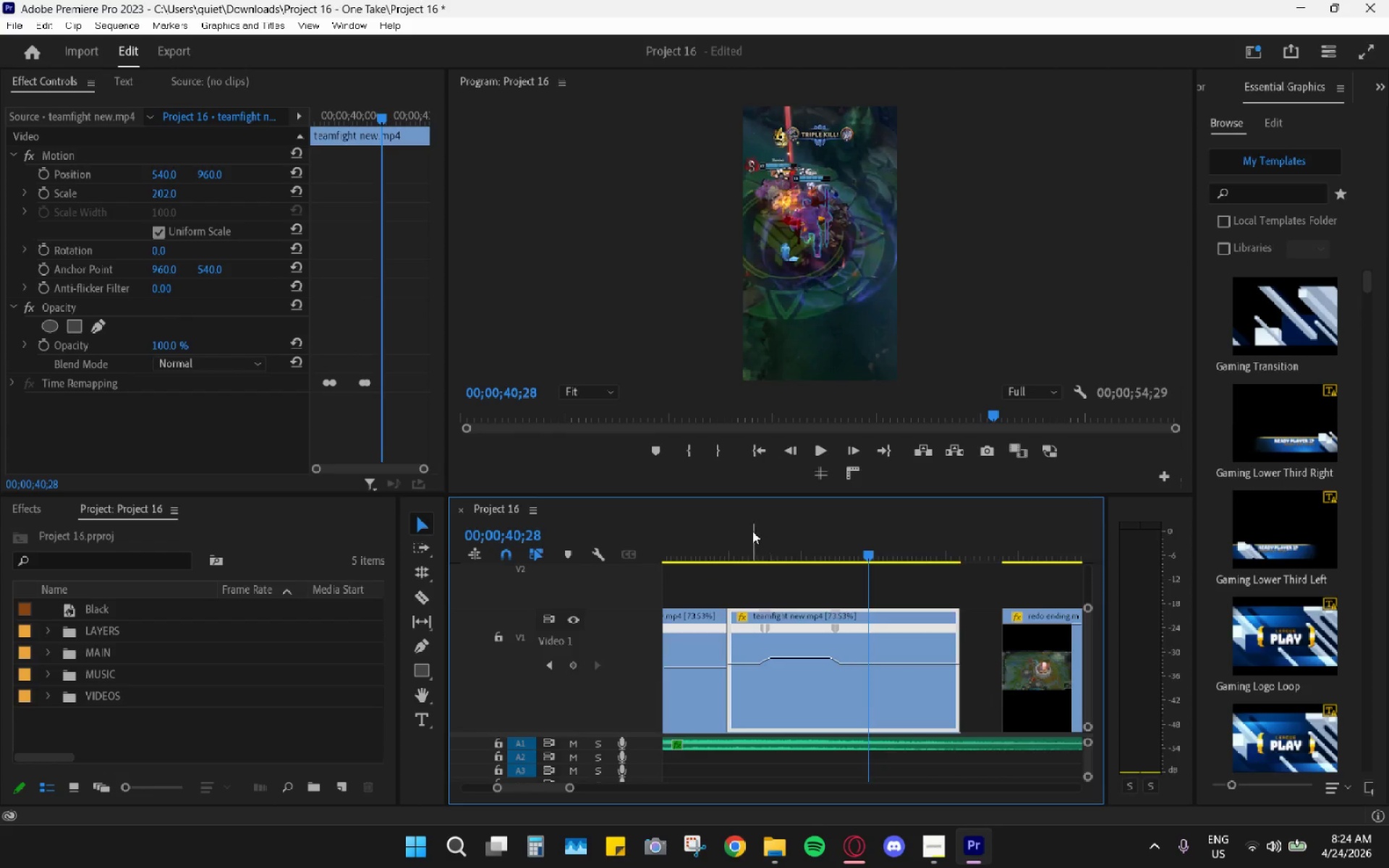 
left_click_drag(start_coordinate=[749, 531], to_coordinate=[736, 532])
 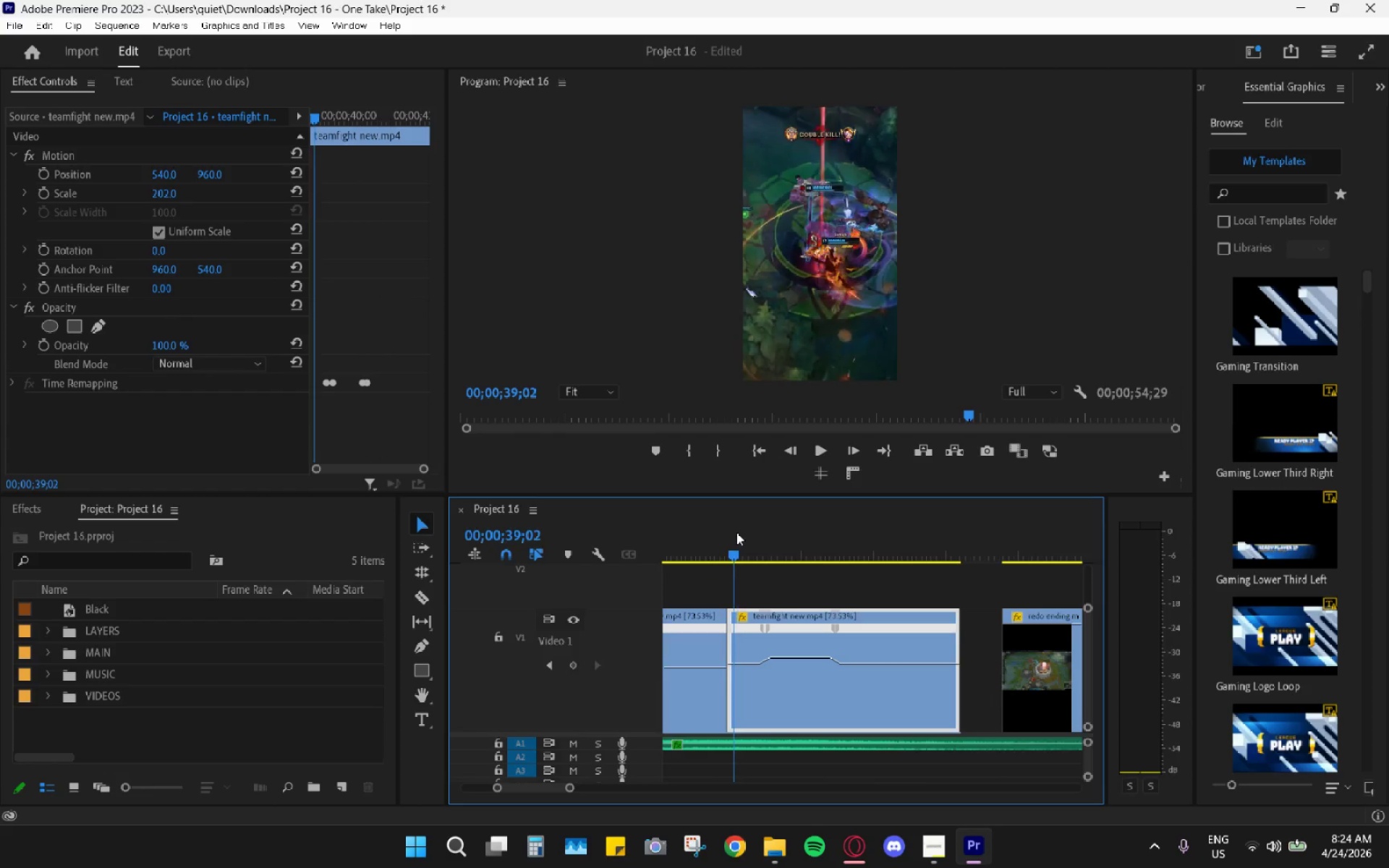 
key(Space)
 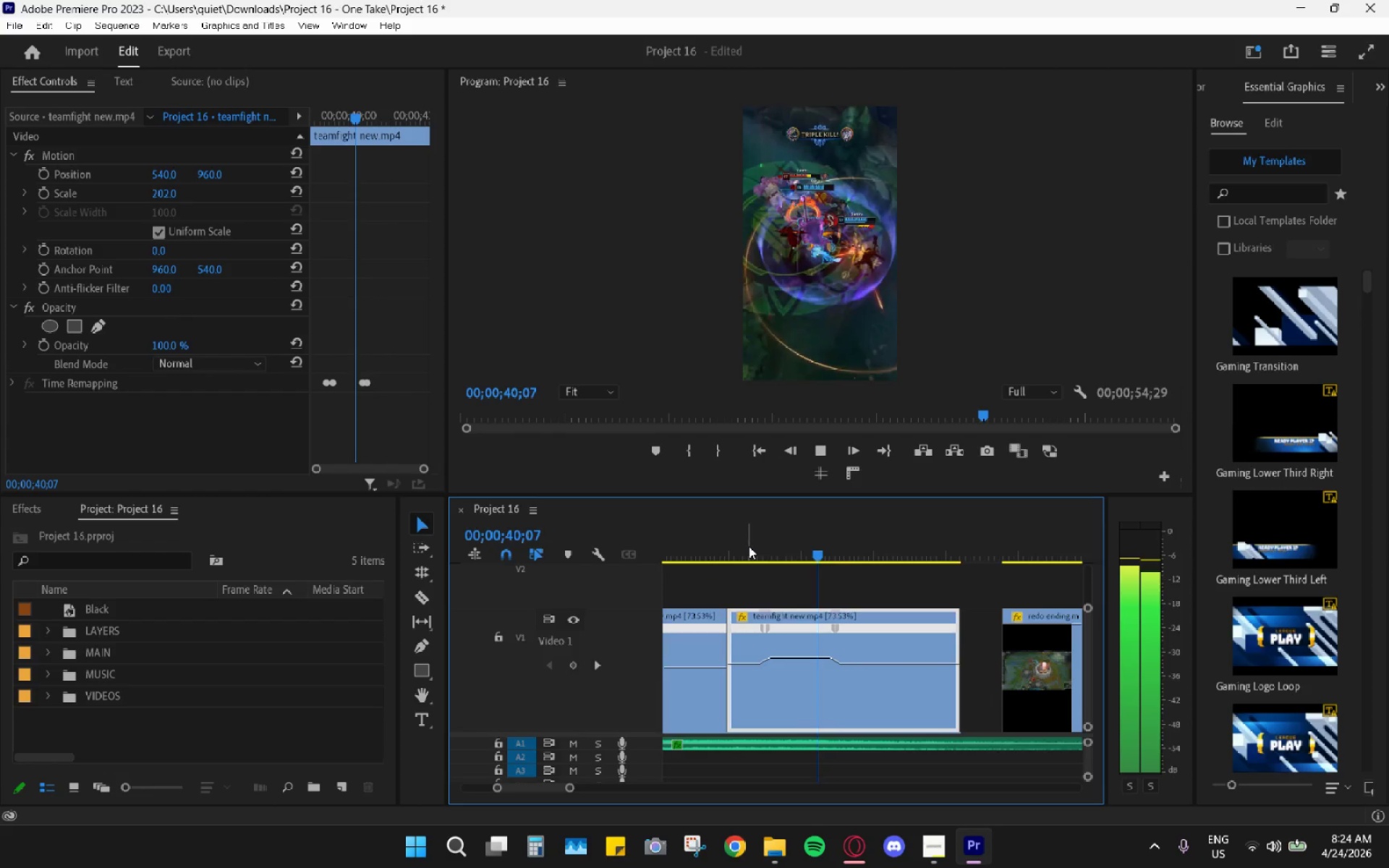 
key(Space)
 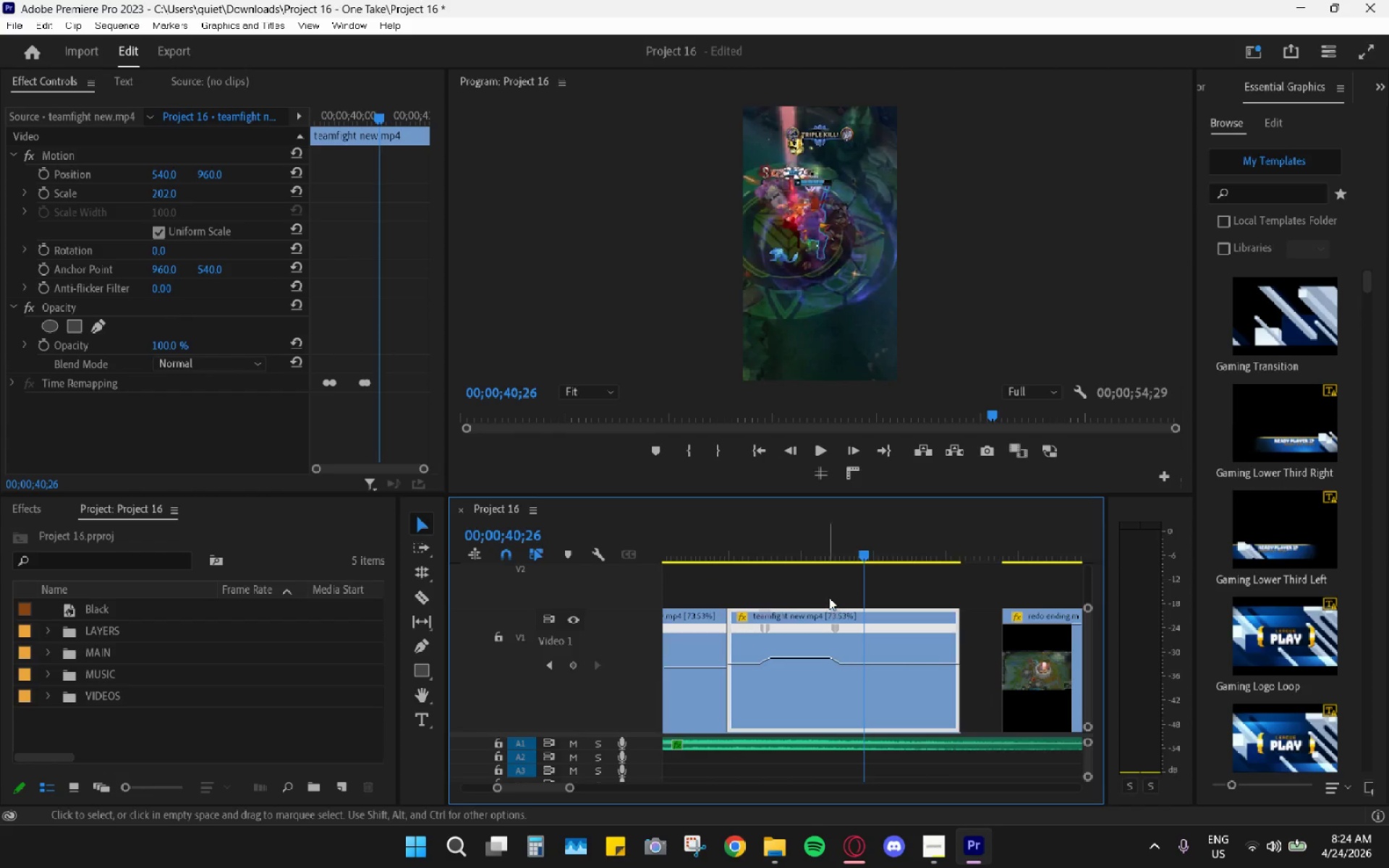 
key(Control+Z)
 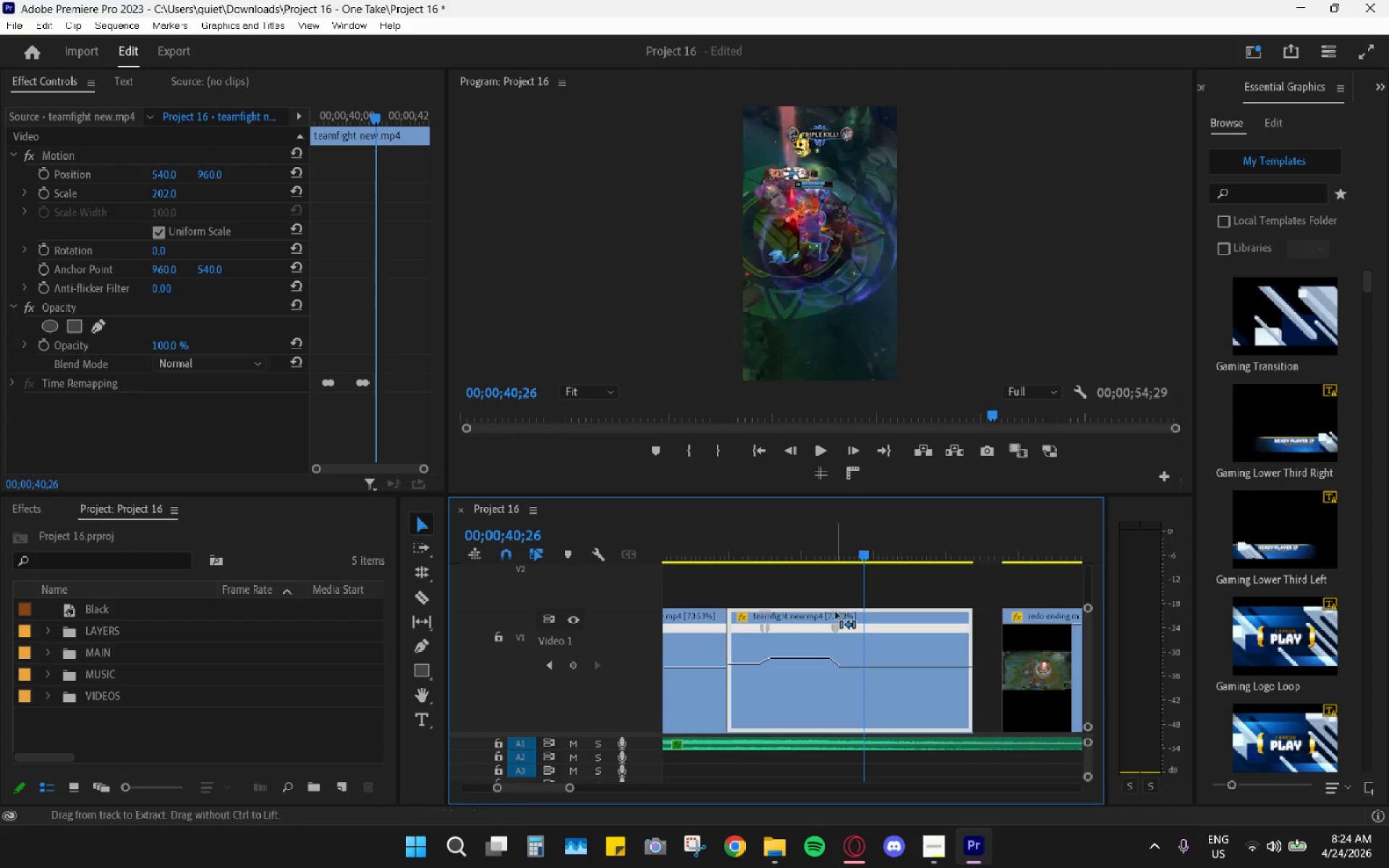 
key(Control+Z)
 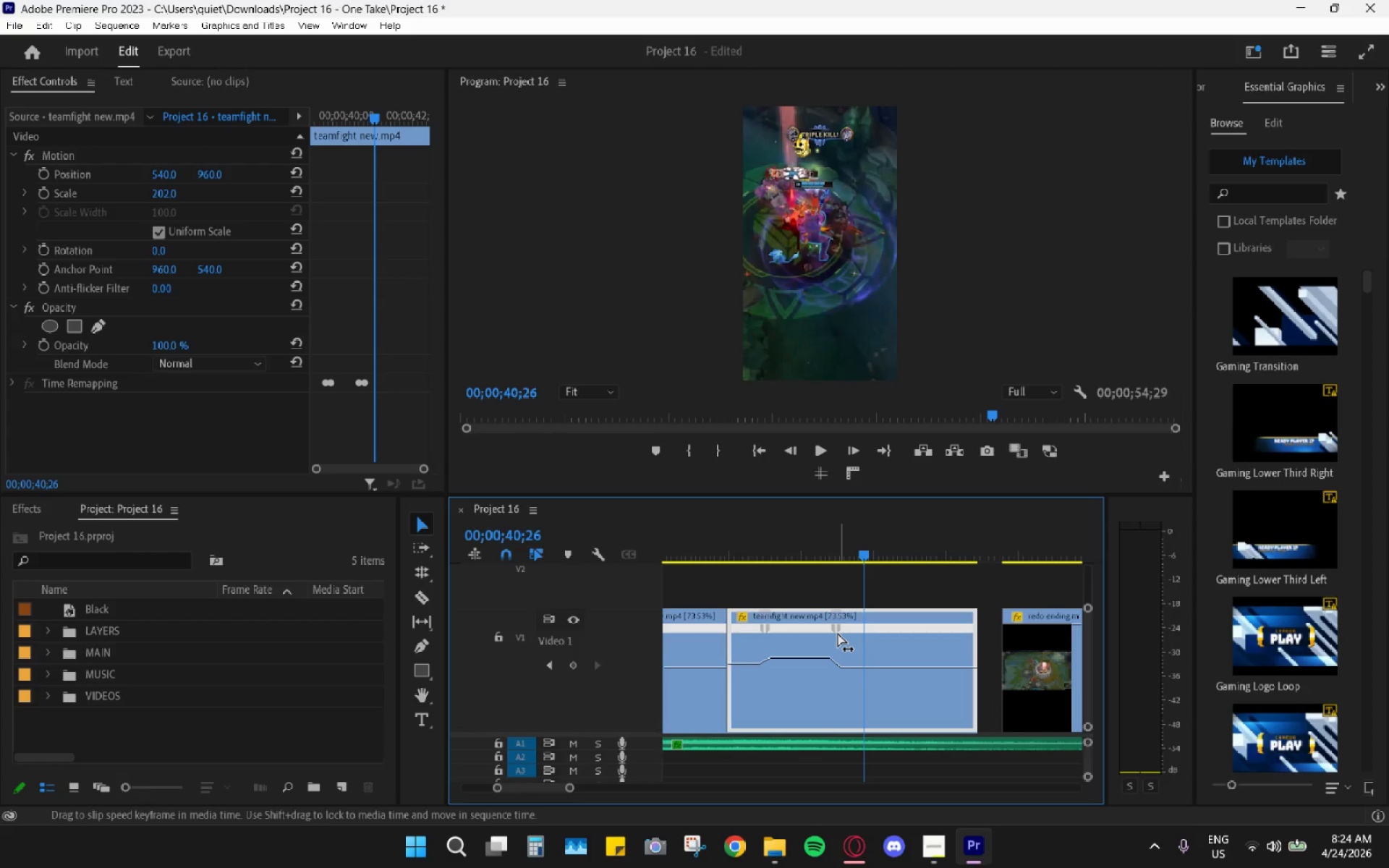 
left_click_drag(start_coordinate=[837, 634], to_coordinate=[828, 634])
 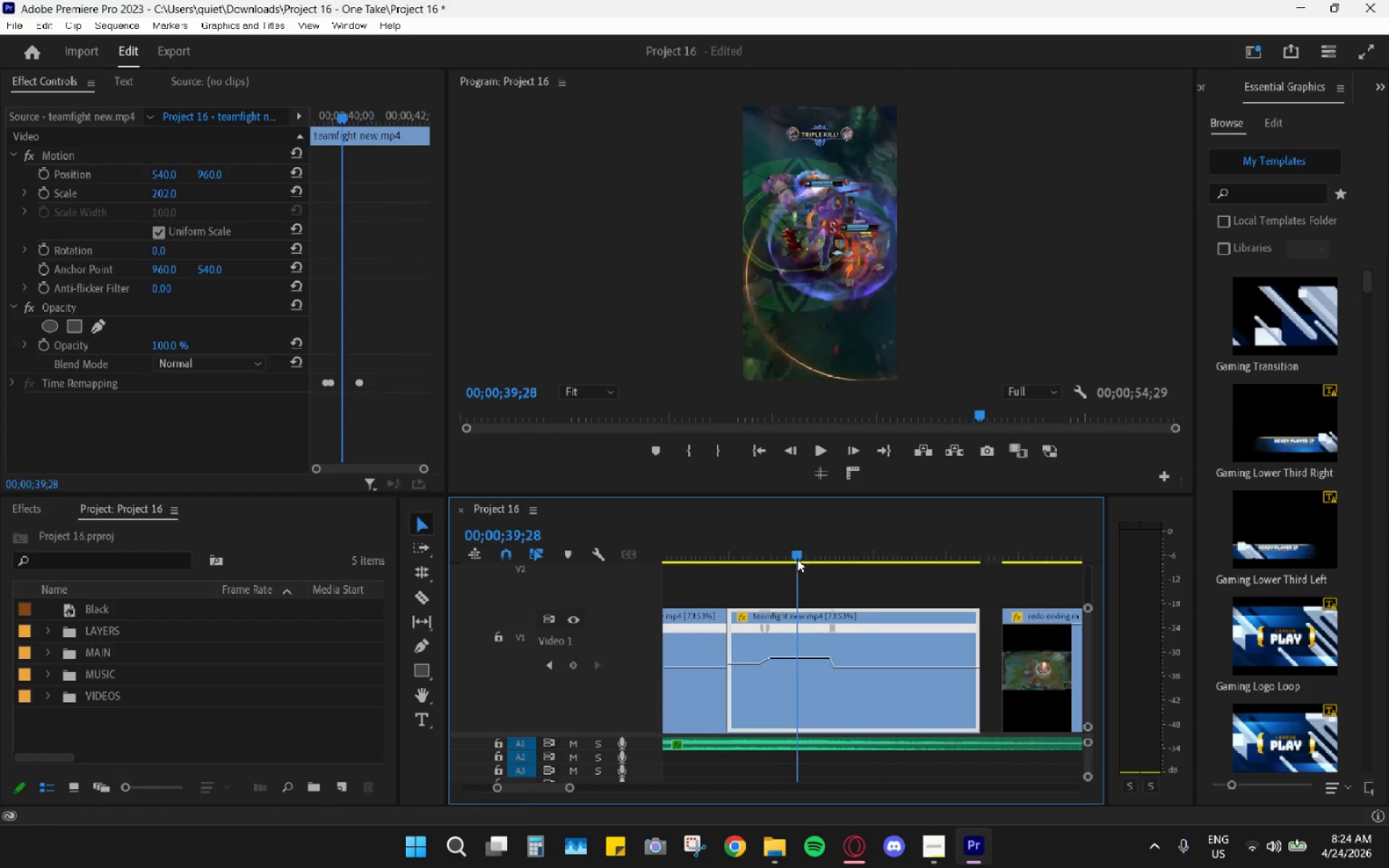 
key(Space)
 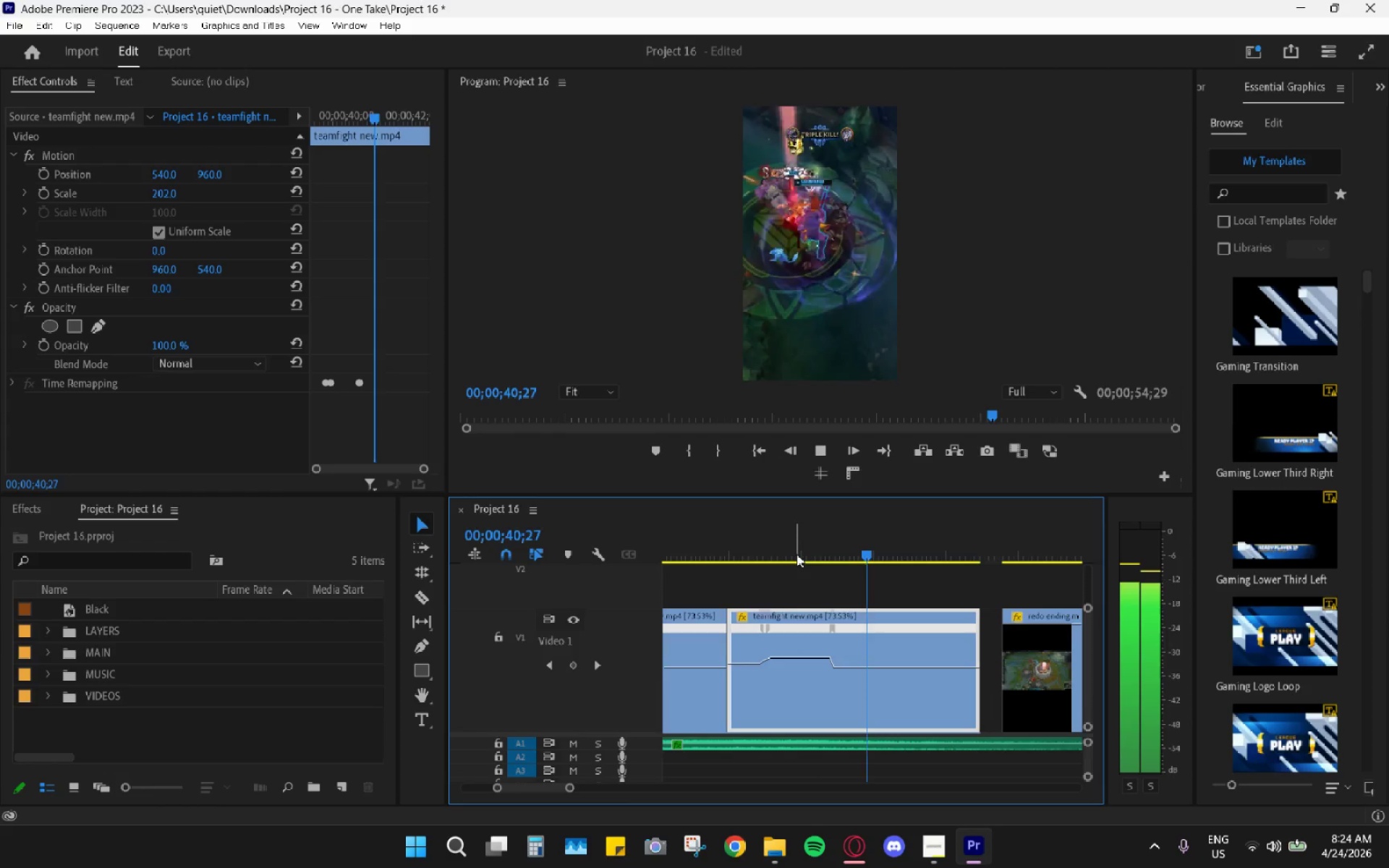 
key(Space)
 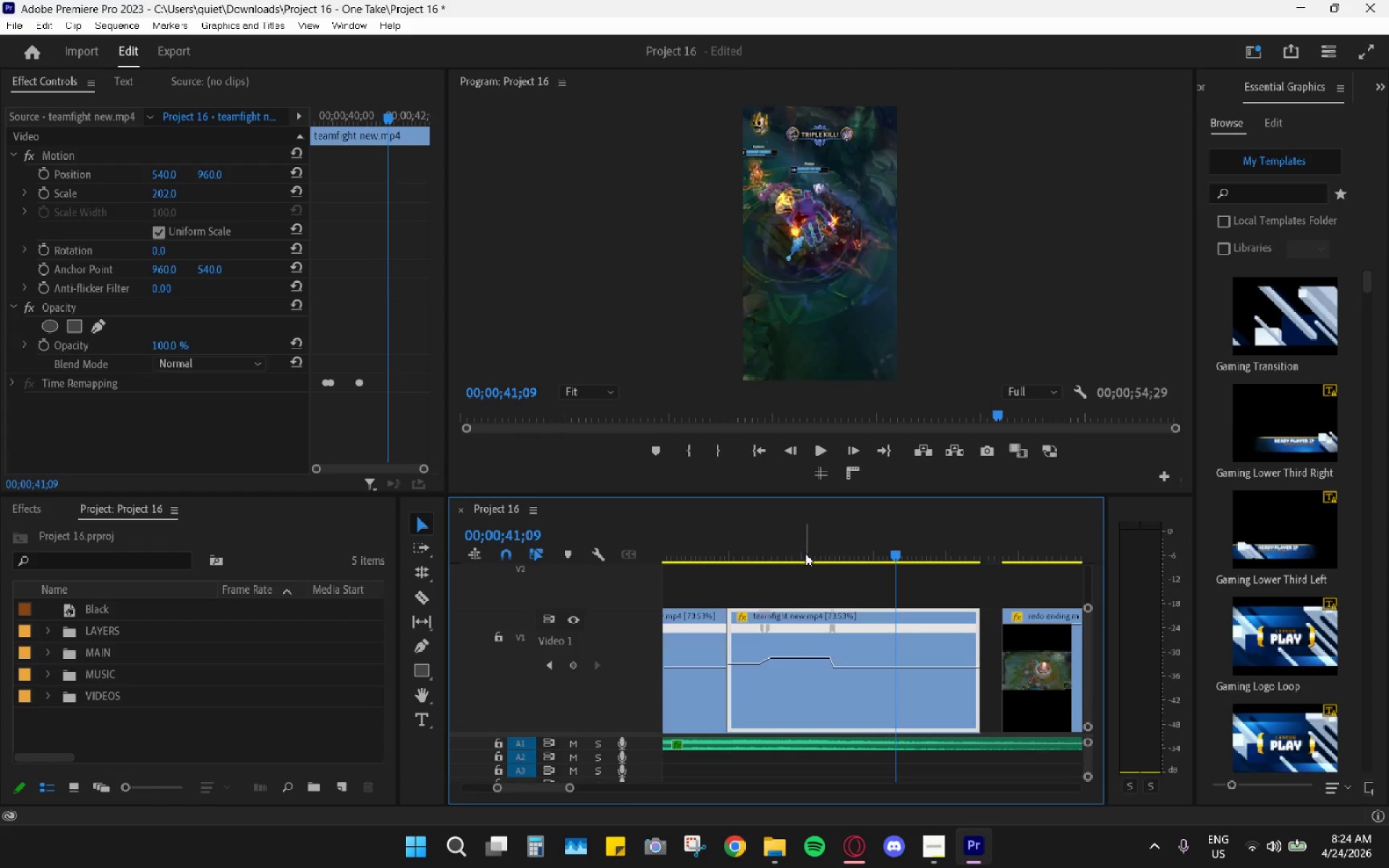 
left_click([805, 553])
 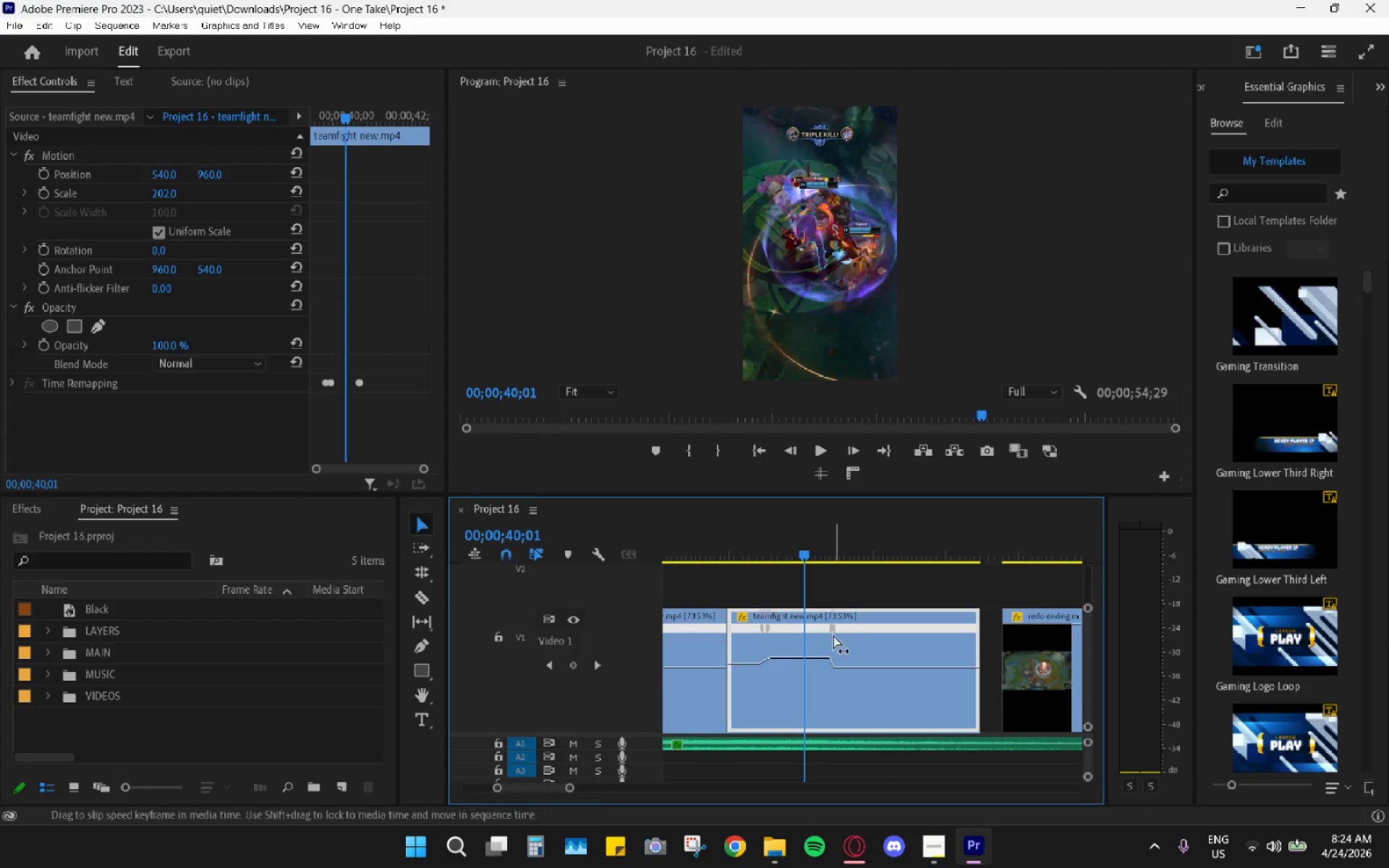 
left_click_drag(start_coordinate=[833, 633], to_coordinate=[824, 631])
 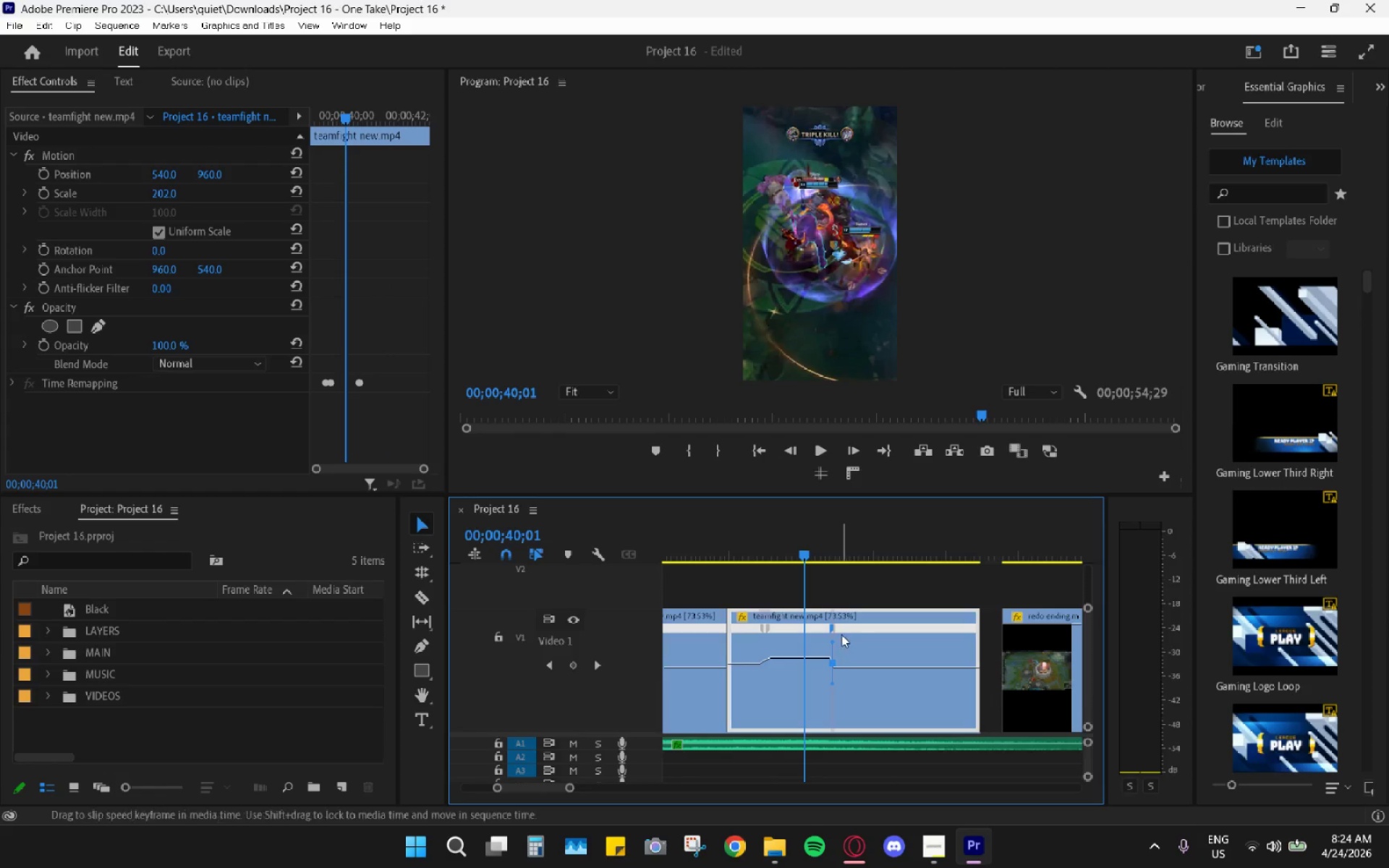 
hold_key(key=AltLeft, duration=1.11)
 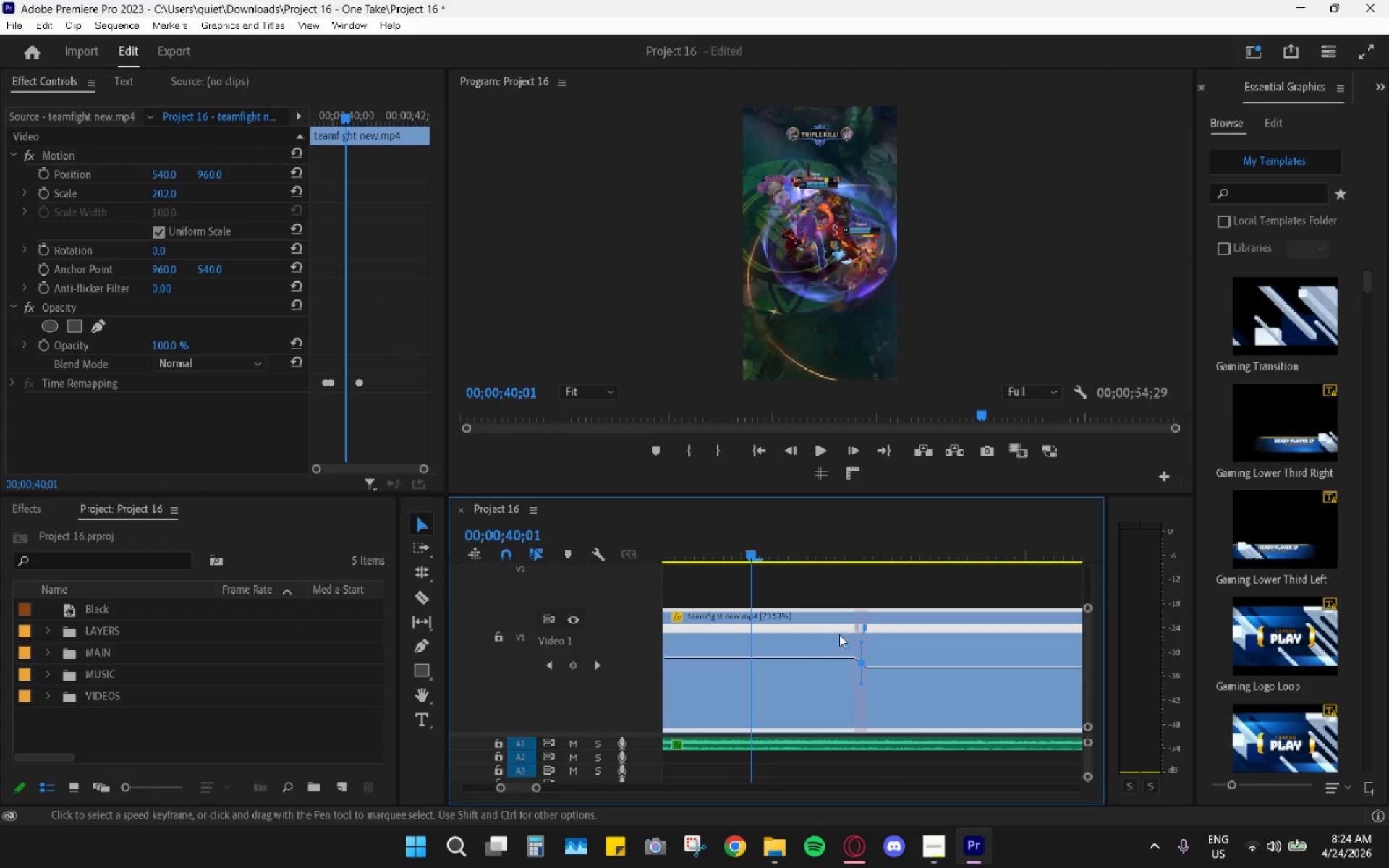 
left_click_drag(start_coordinate=[865, 628], to_coordinate=[857, 628])
 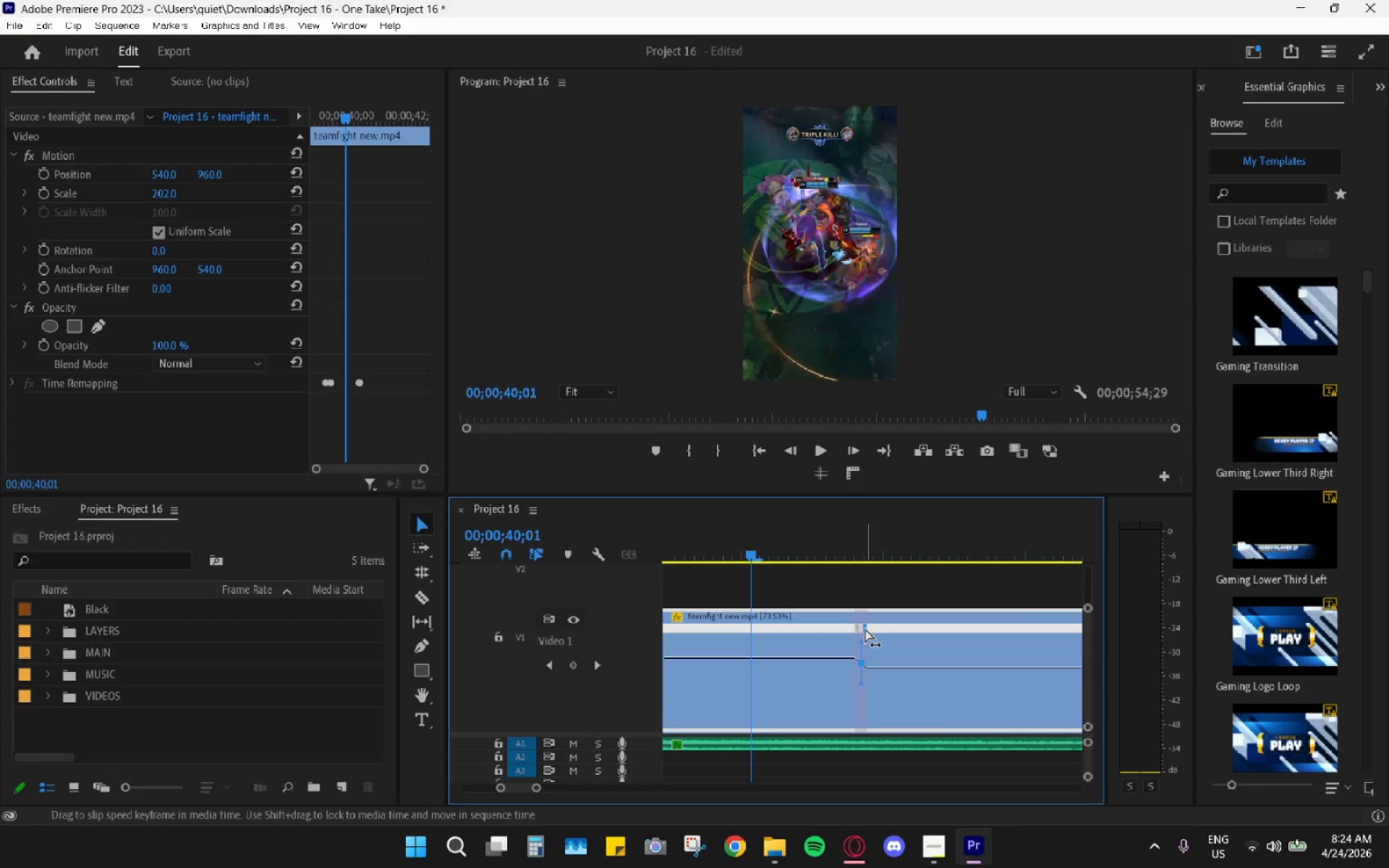 
scroll: coordinate [814, 652], scroll_direction: up, amount: 16.0
 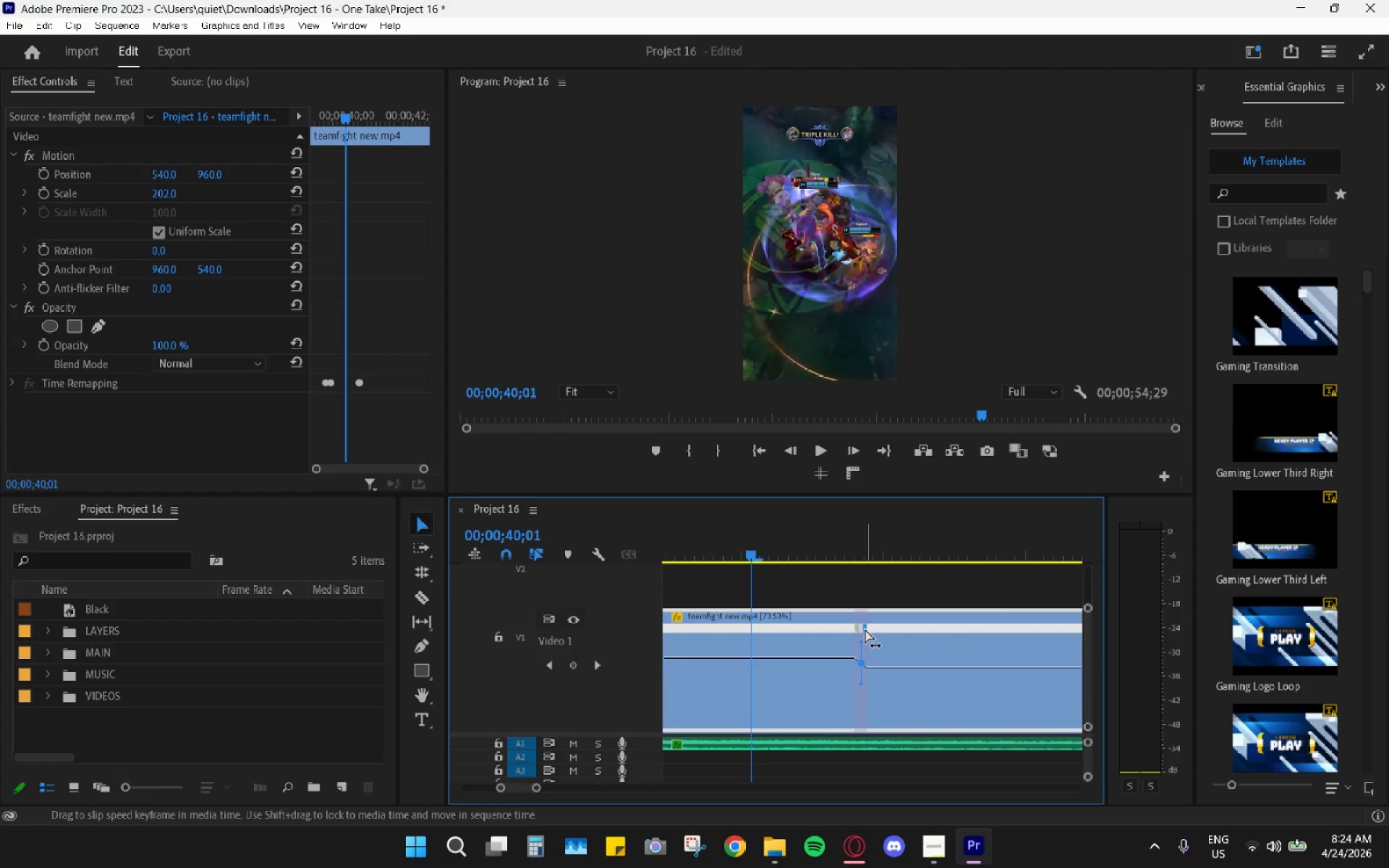 
left_click_drag(start_coordinate=[865, 629], to_coordinate=[859, 629])
 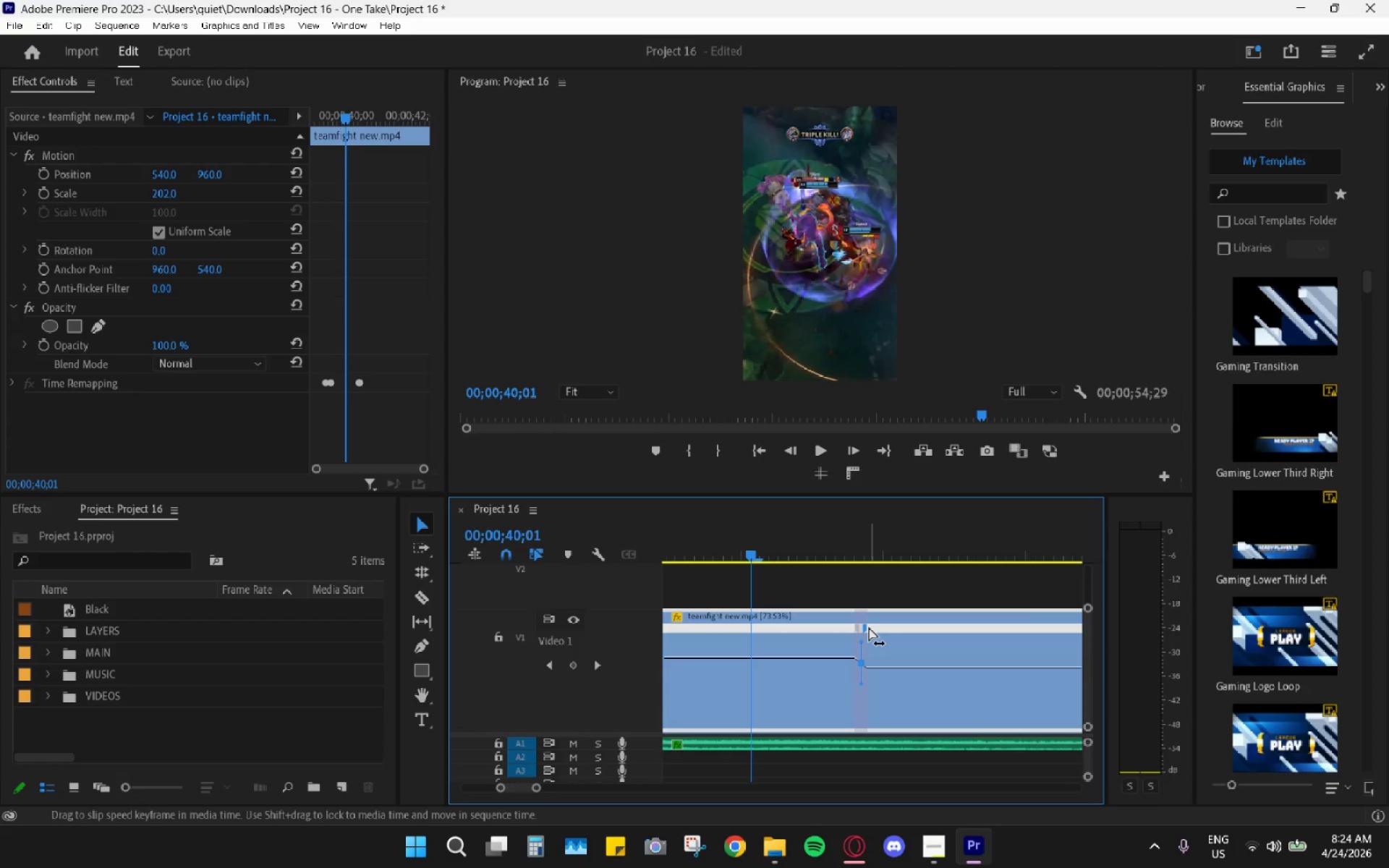 
left_click_drag(start_coordinate=[869, 627], to_coordinate=[855, 627])
 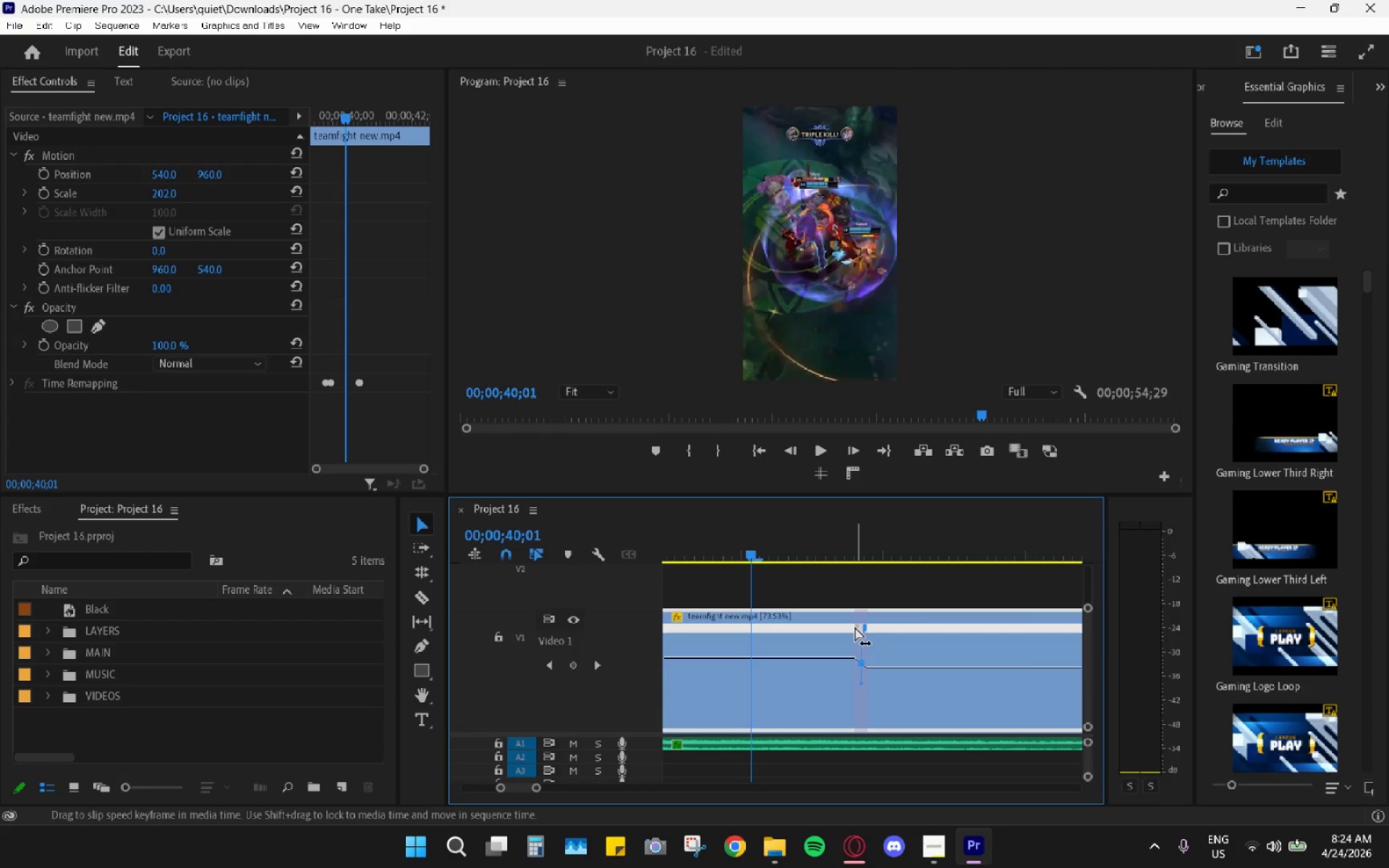 
left_click_drag(start_coordinate=[856, 627], to_coordinate=[869, 629])
 